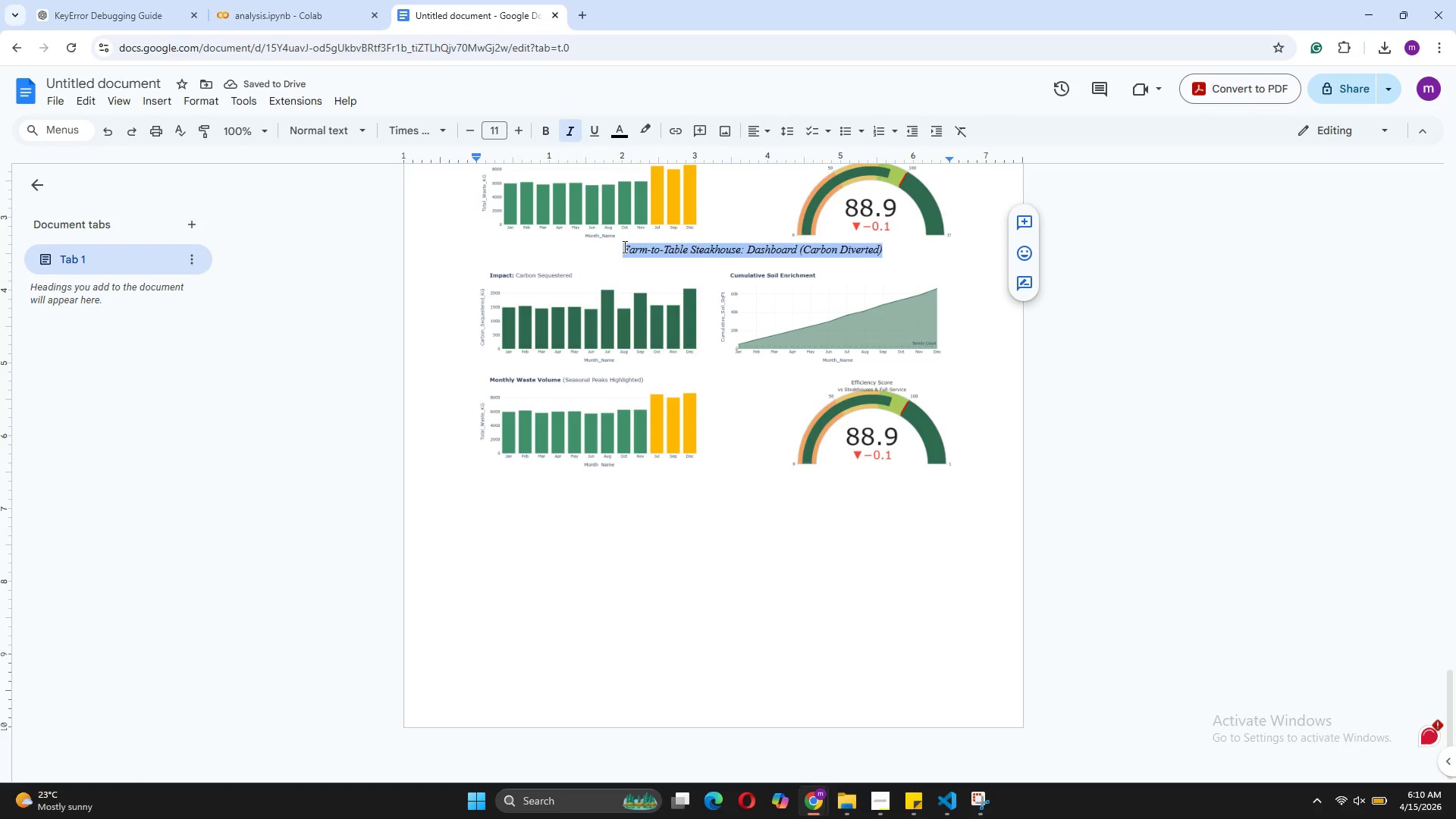 
key(Control+C)
 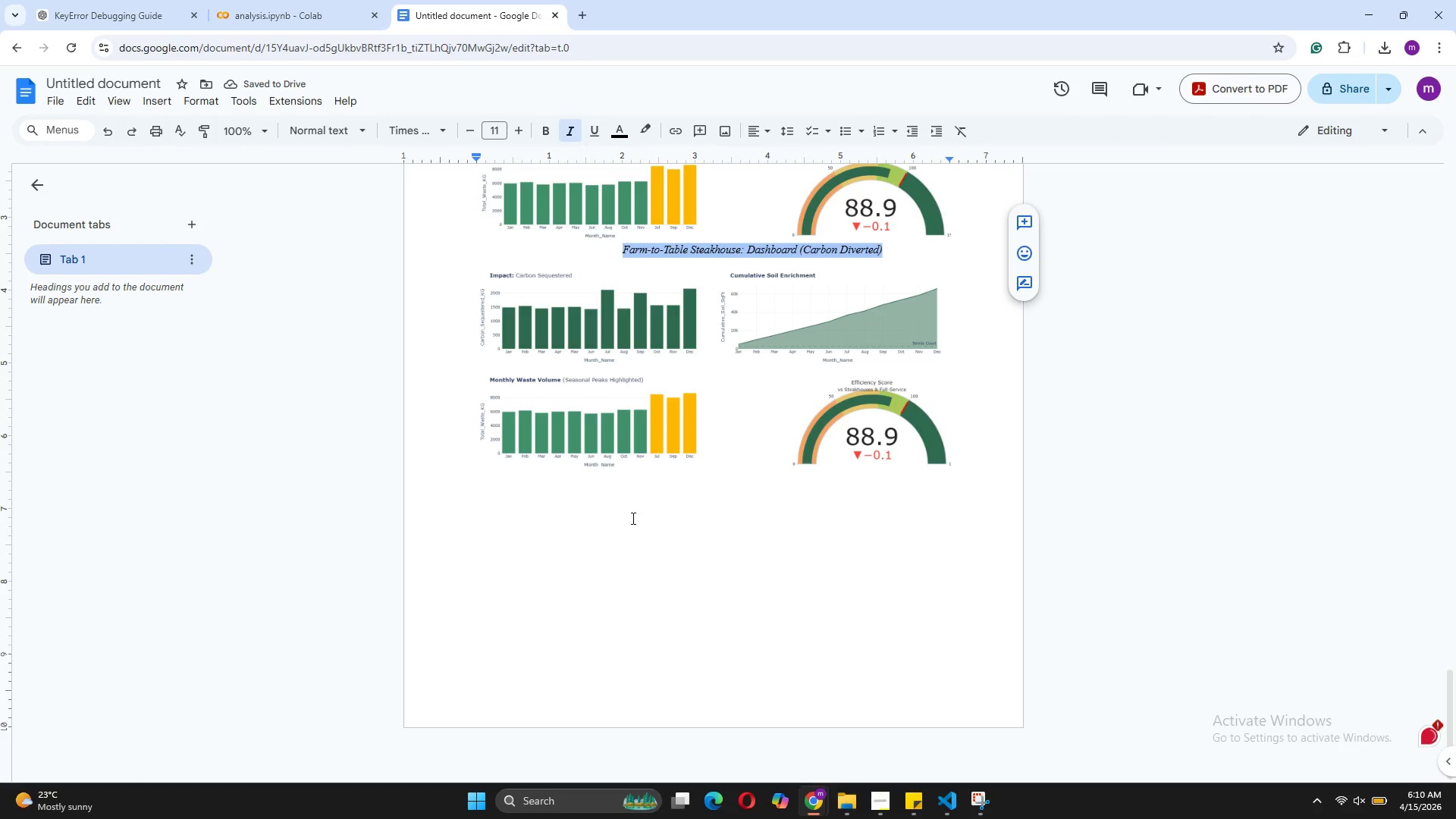 
left_click([628, 488])
 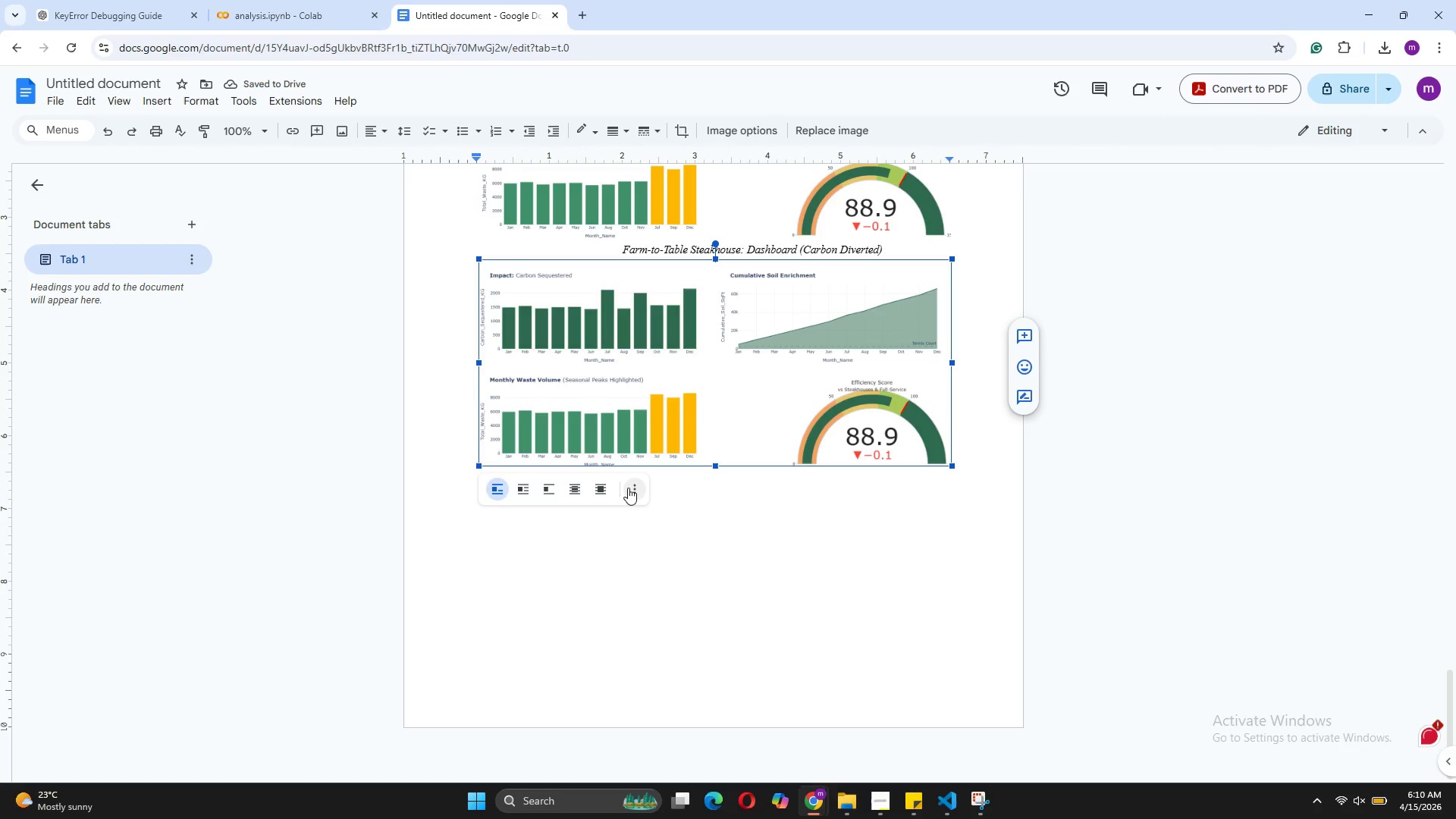 
key(Control+ControlLeft)
 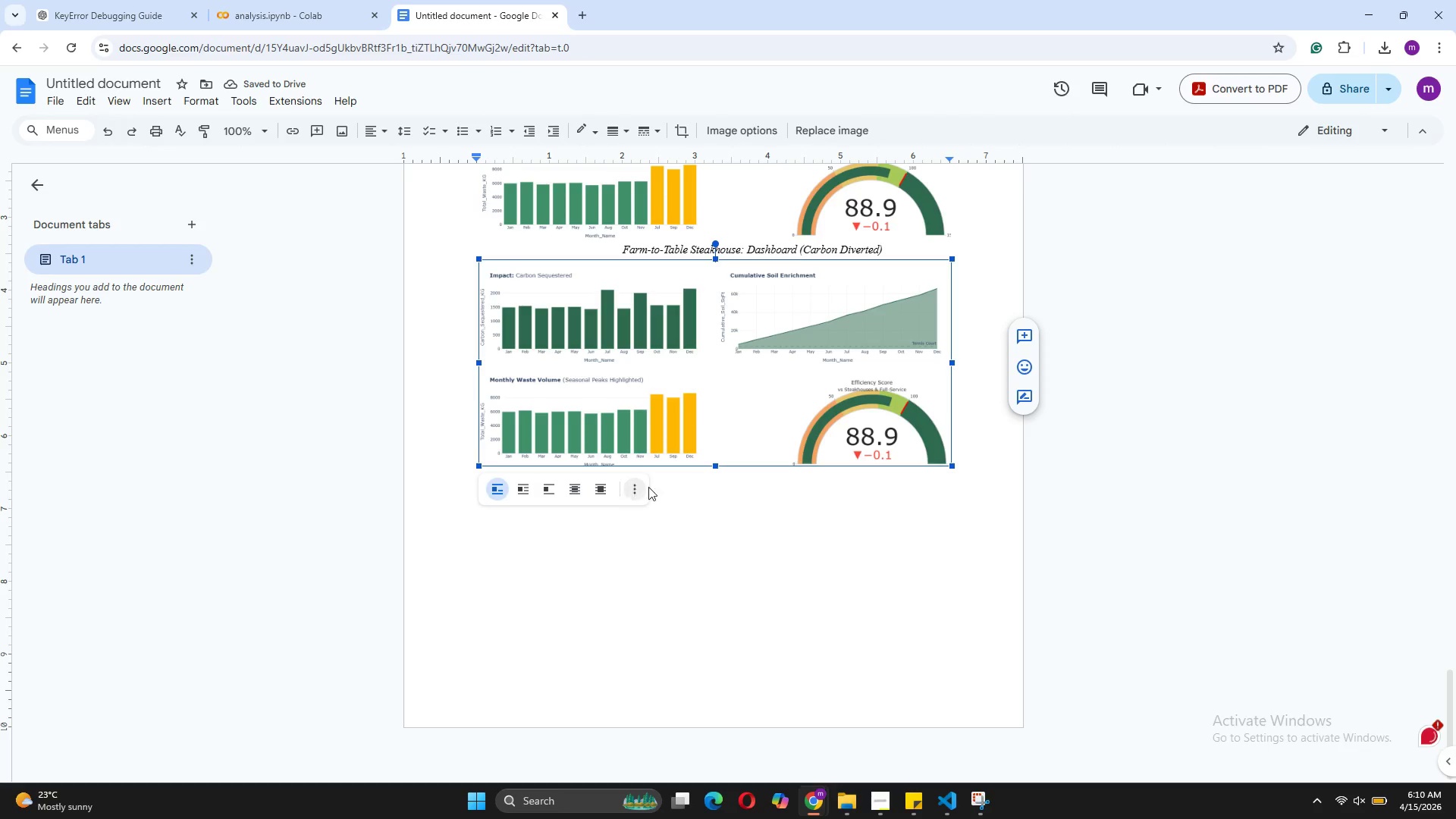 
left_click([787, 507])
 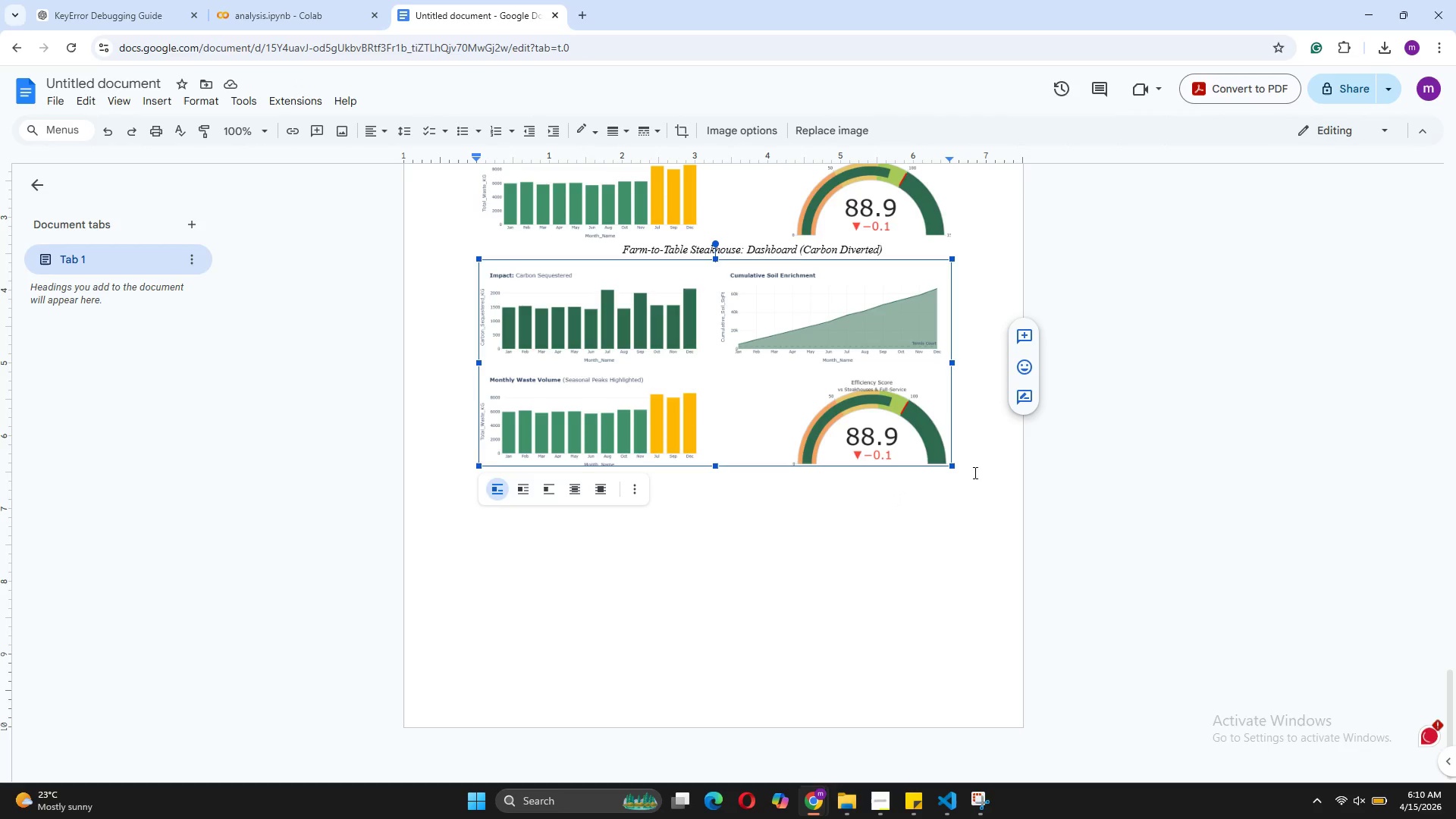 
left_click([981, 466])
 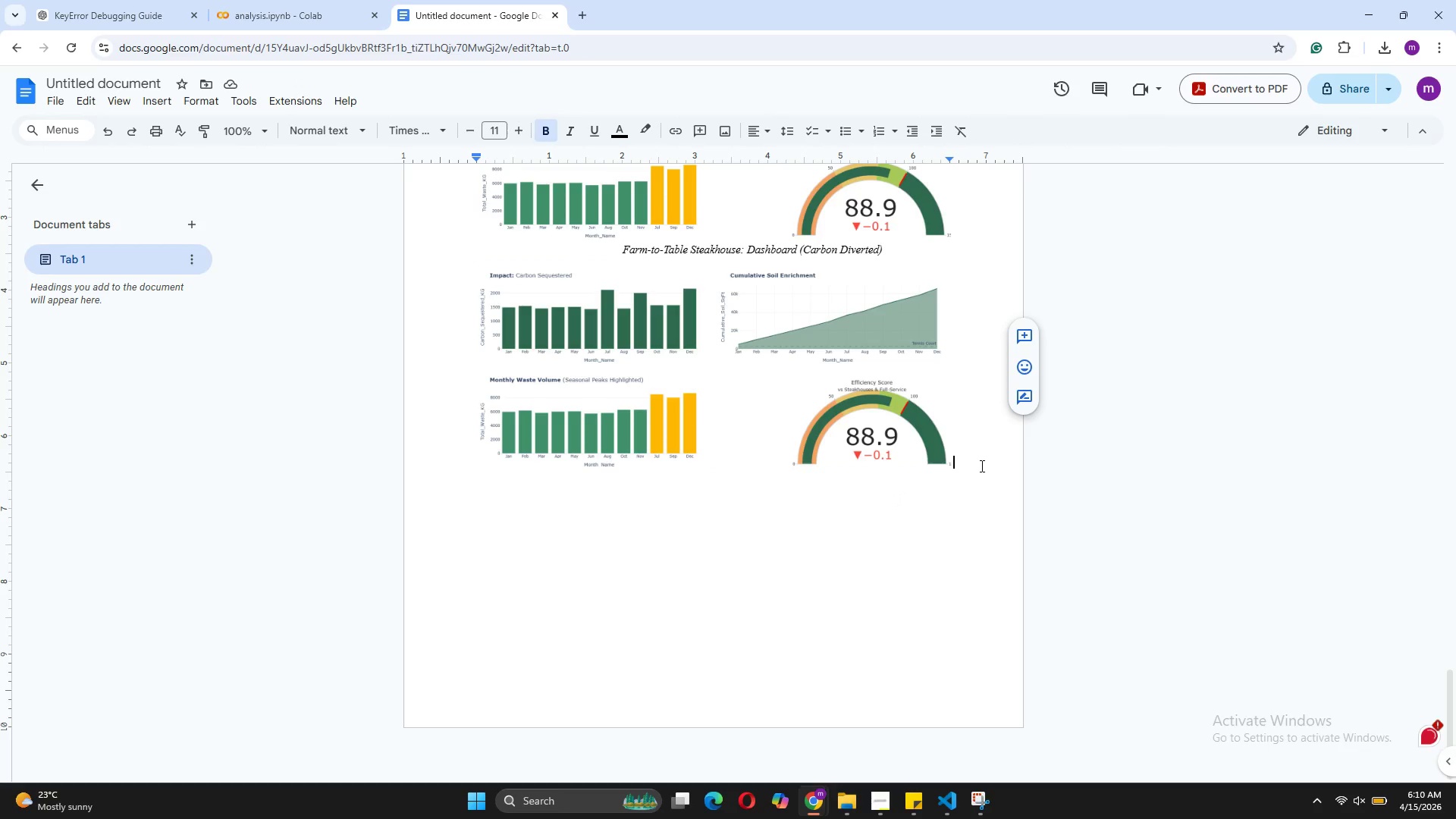 
key(Enter)
 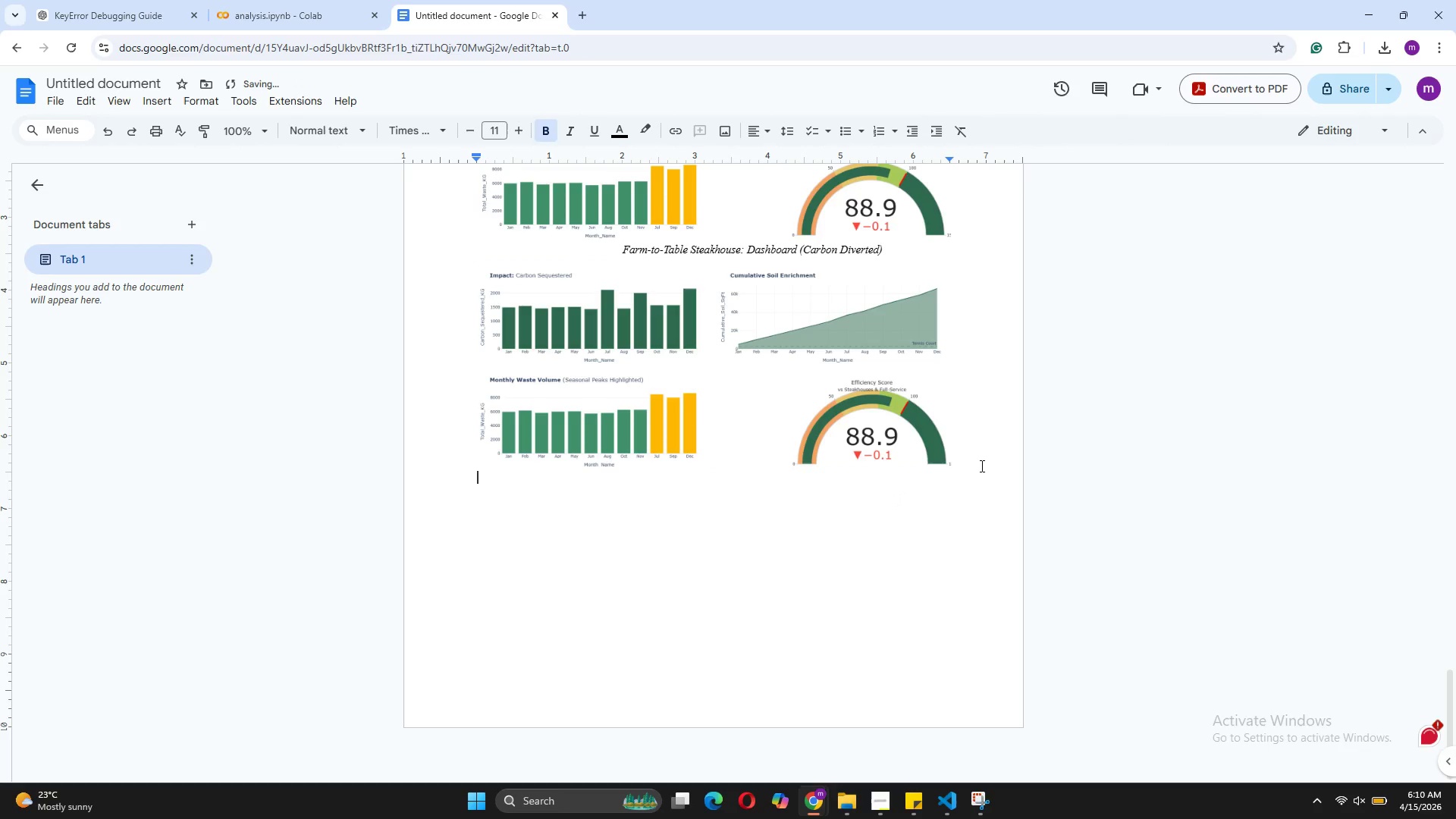 
key(Control+V)
 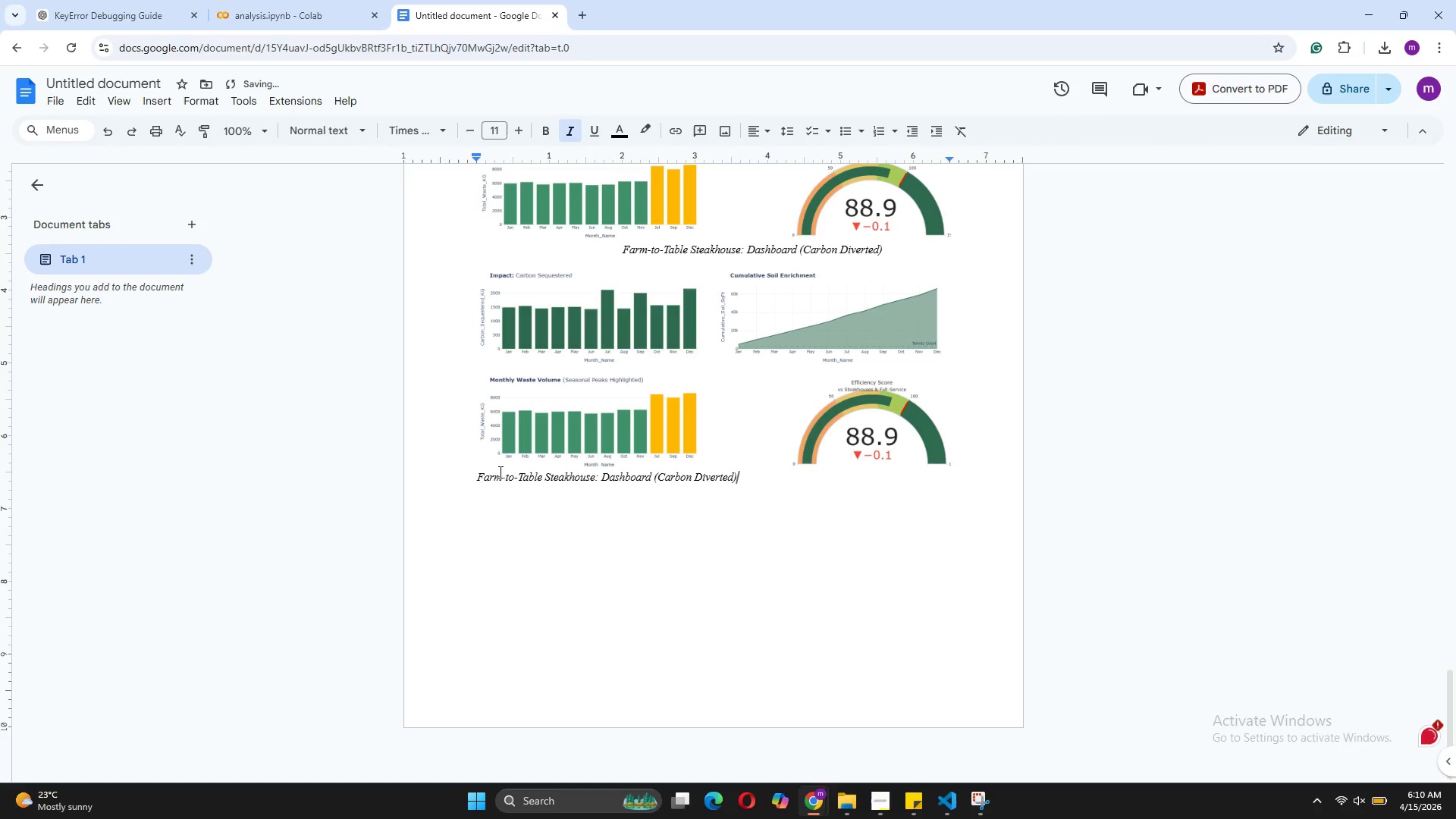 
left_click([479, 475])
 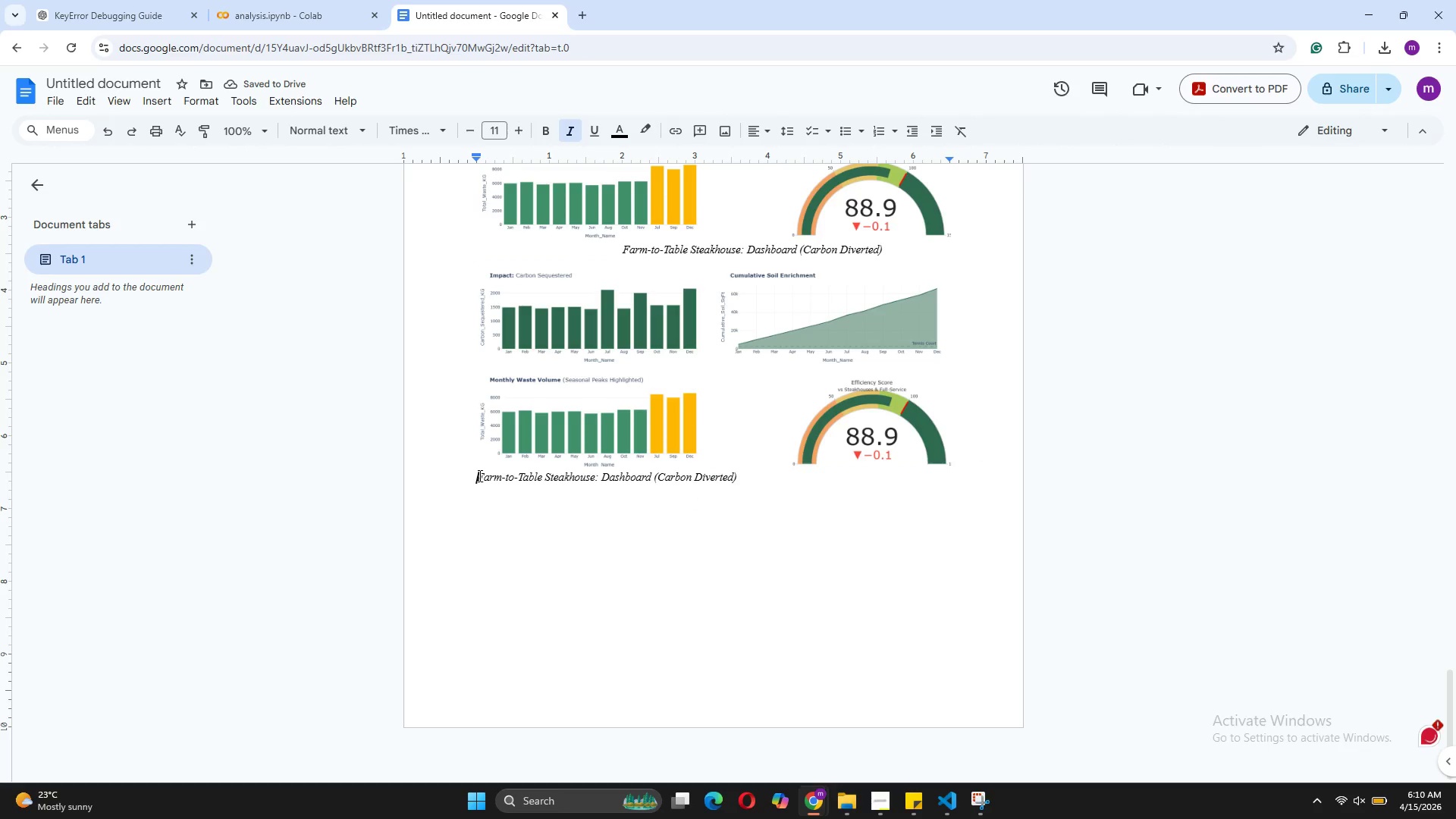 
key(Tab)
 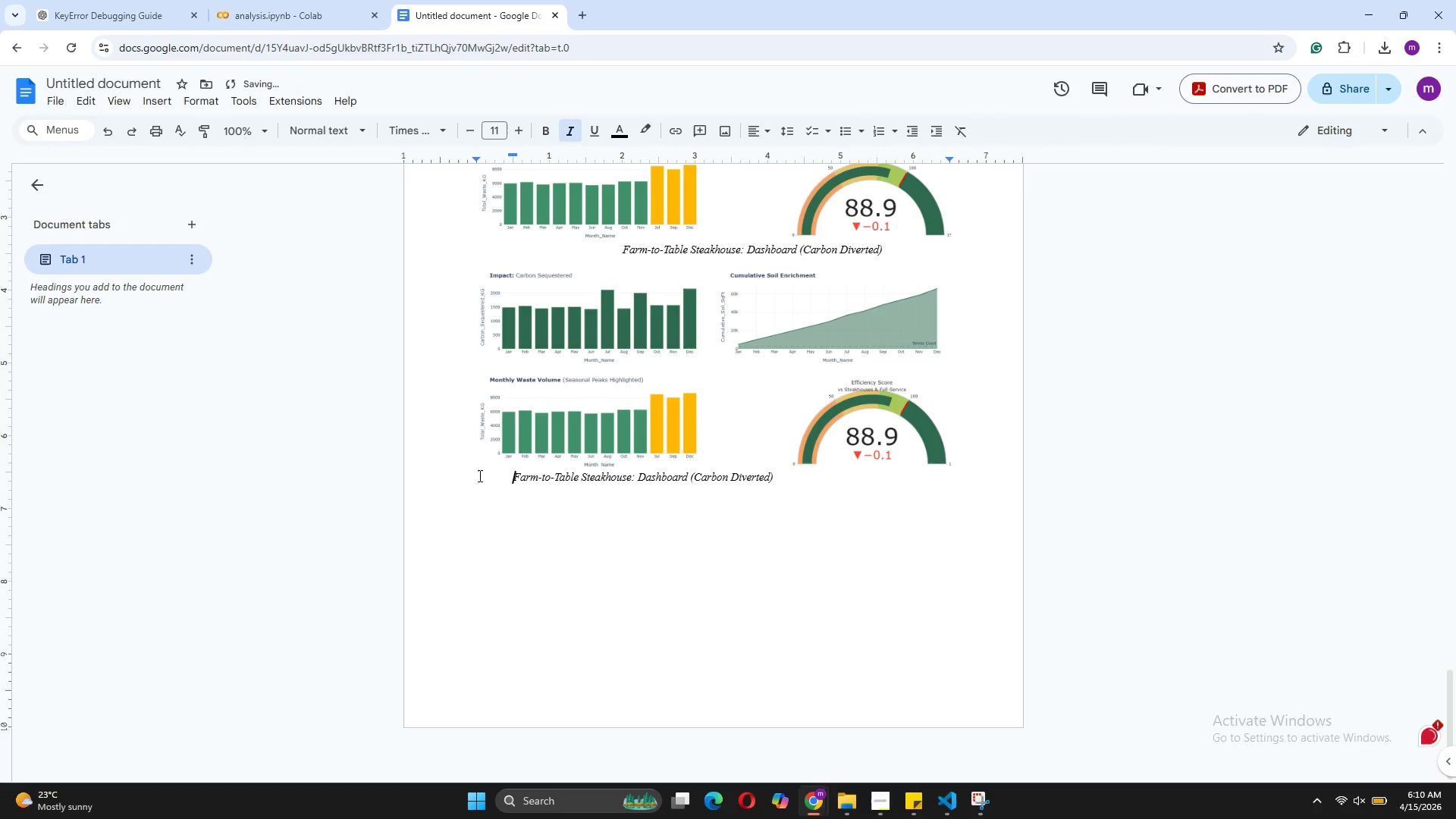 
key(Tab)
 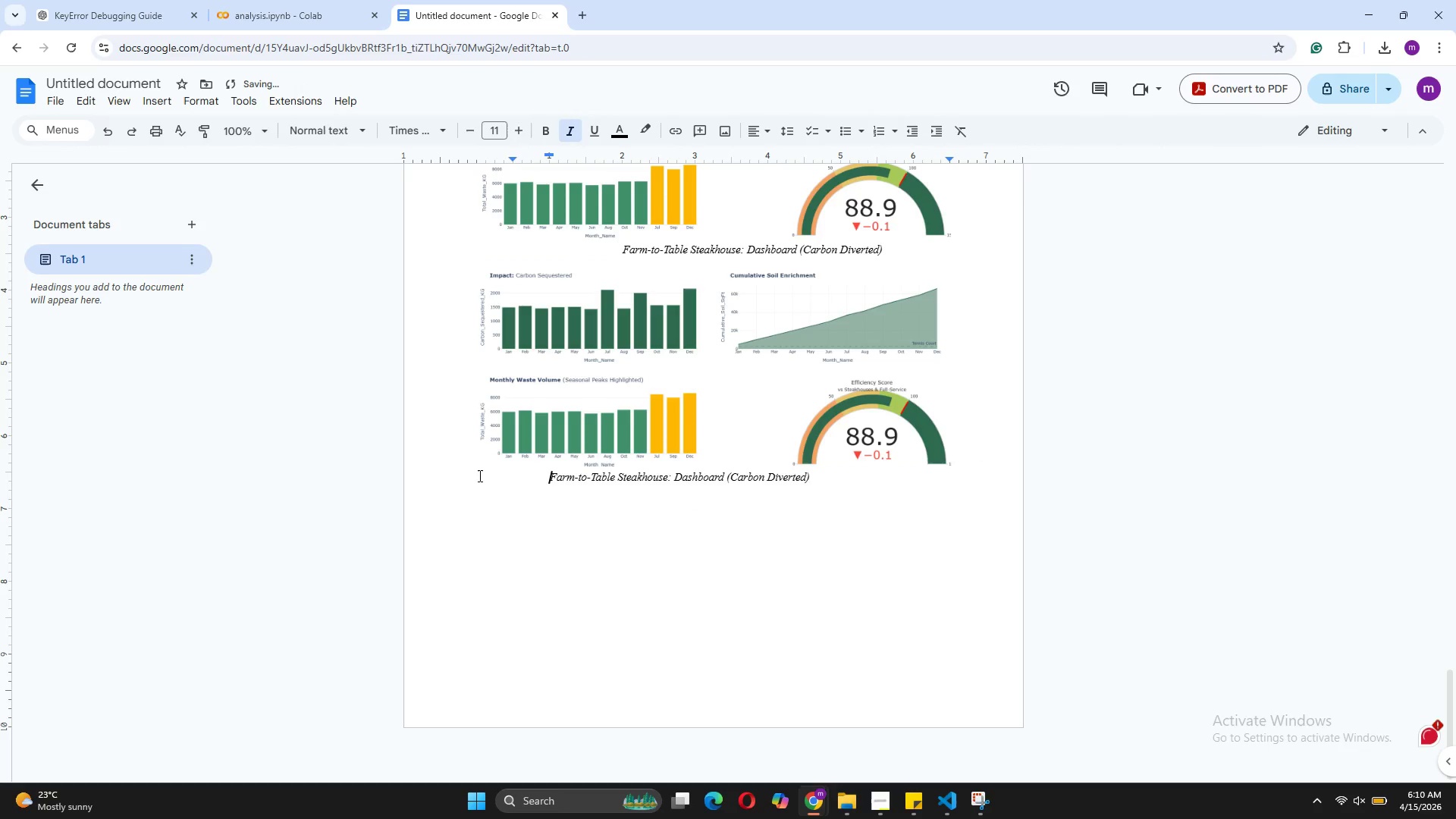 
key(Tab)
 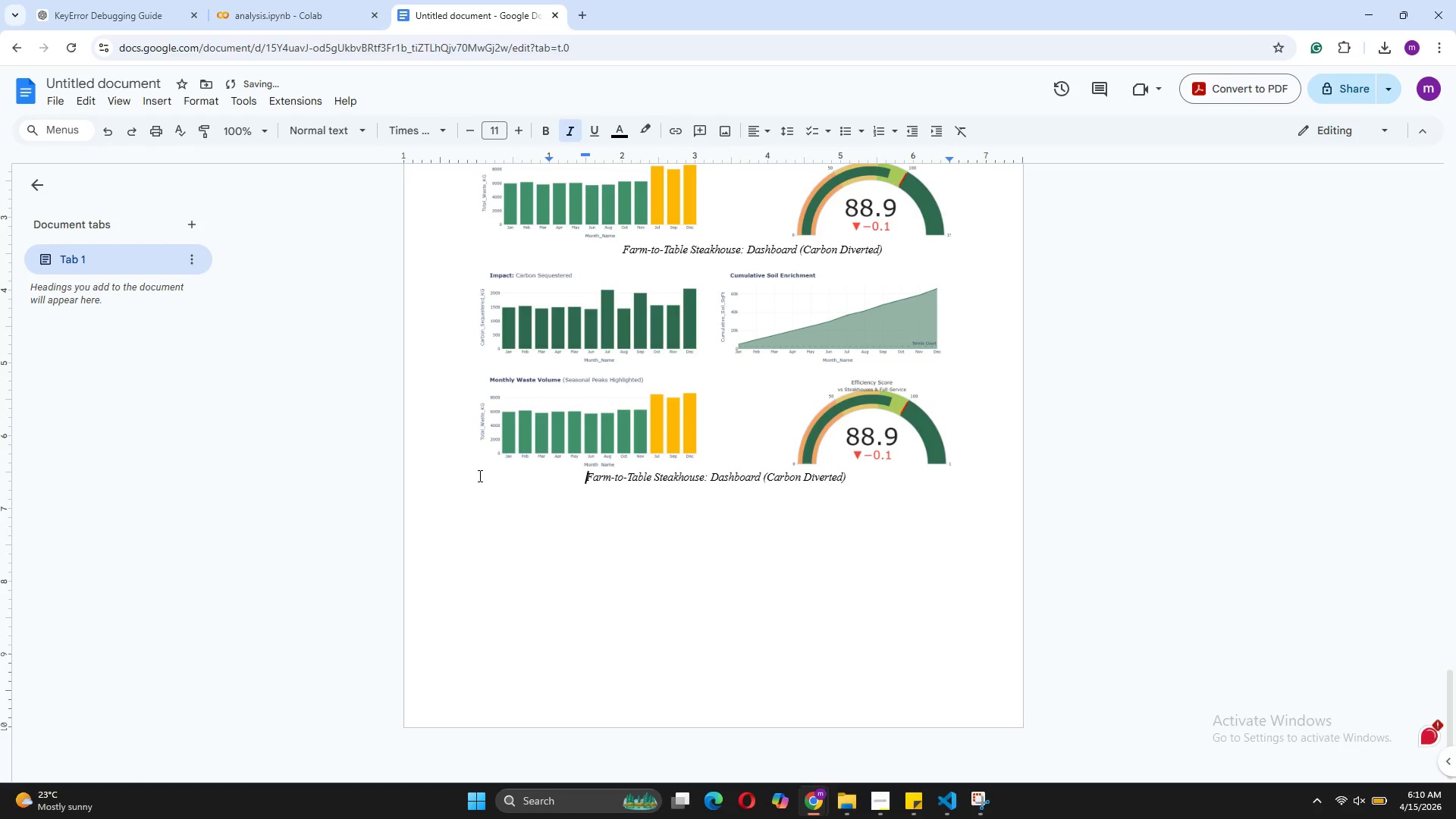 
key(Tab)
 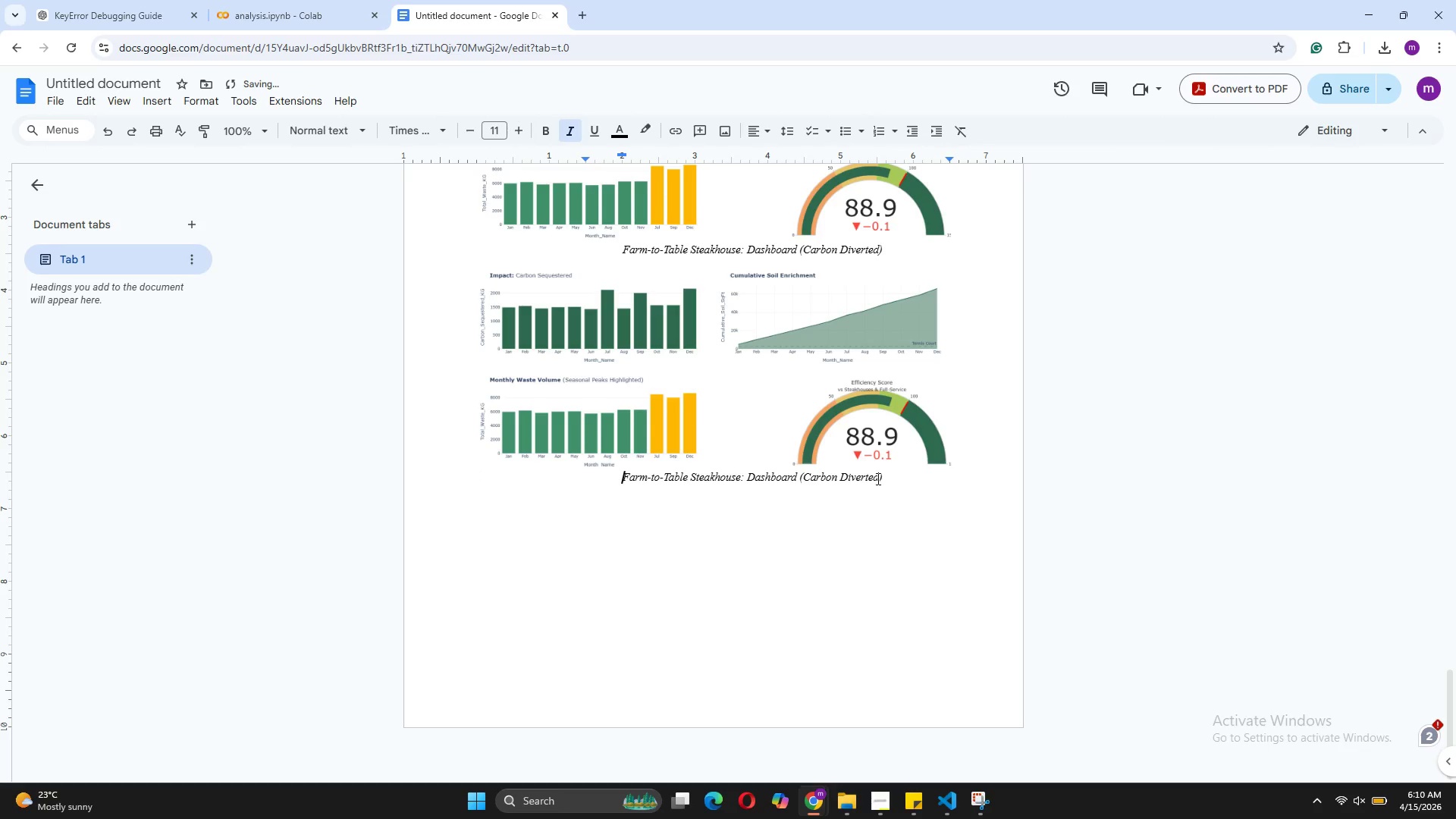 
left_click([880, 472])
 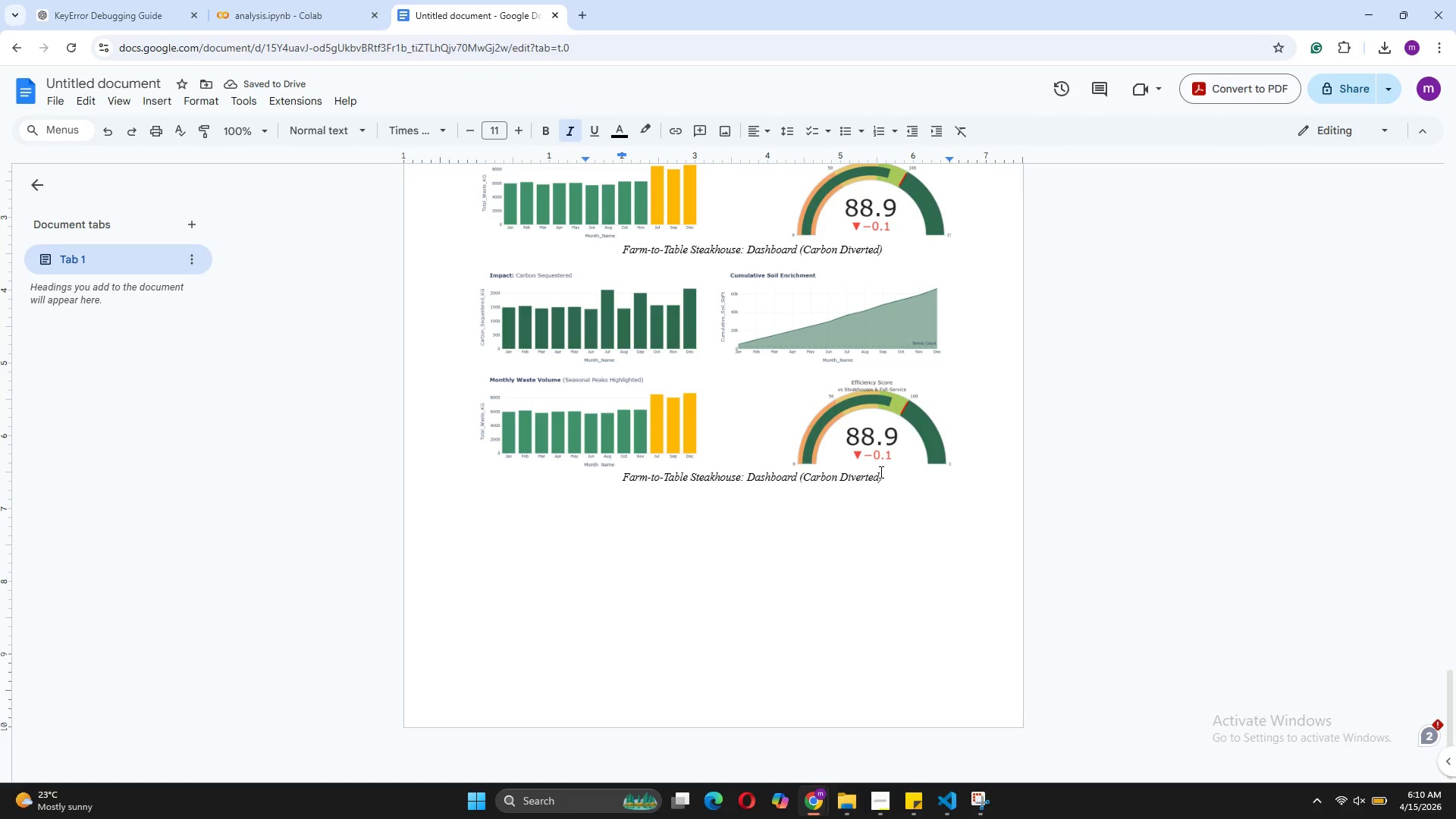 
key(Backspace)
key(Backspace)
key(Backspace)
key(Backspace)
key(Backspace)
key(Backspace)
key(Backspace)
key(Backspace)
type(Sequestered)
 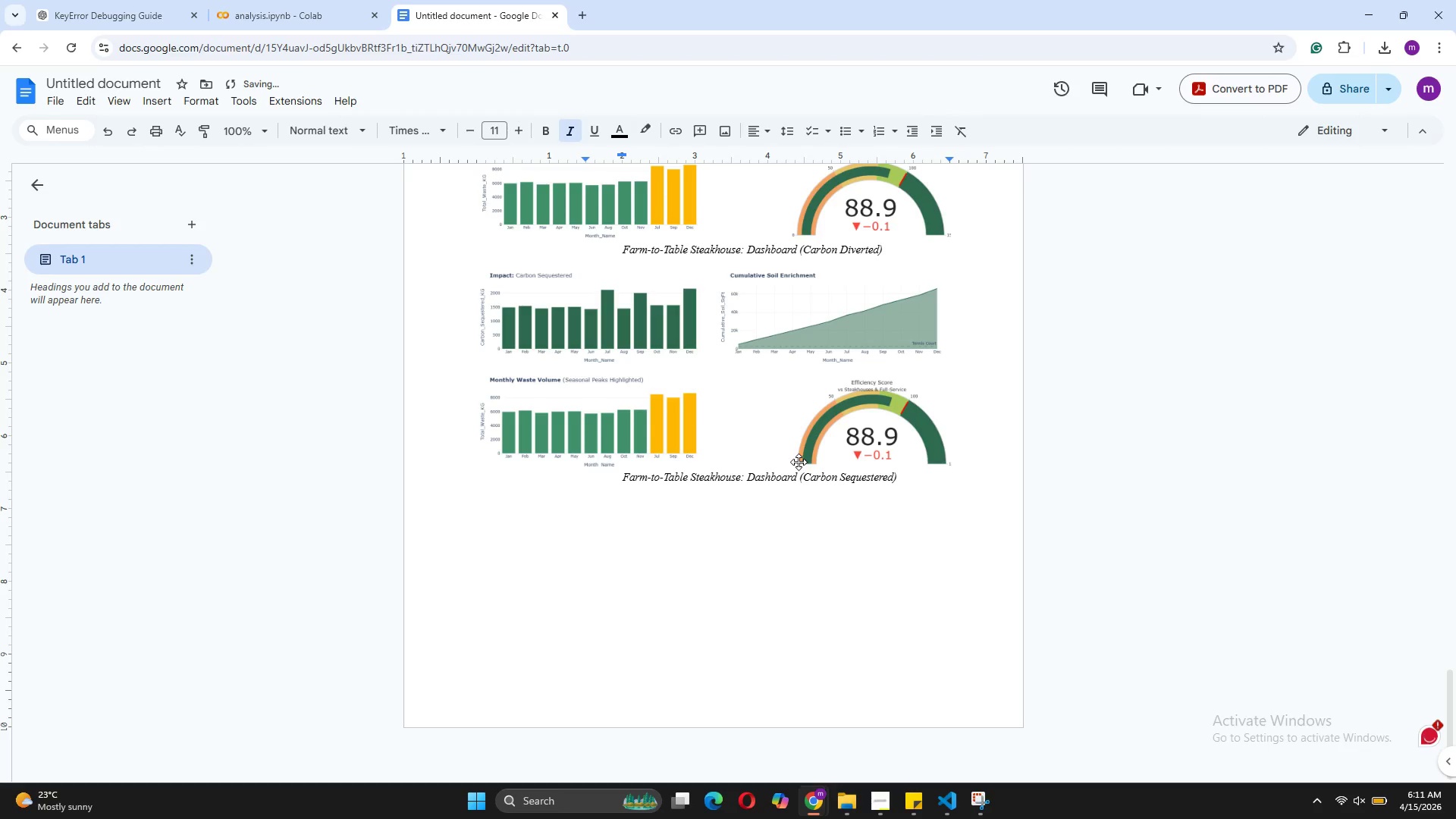 
scroll: coordinate [843, 387], scroll_direction: up, amount: 3.0
 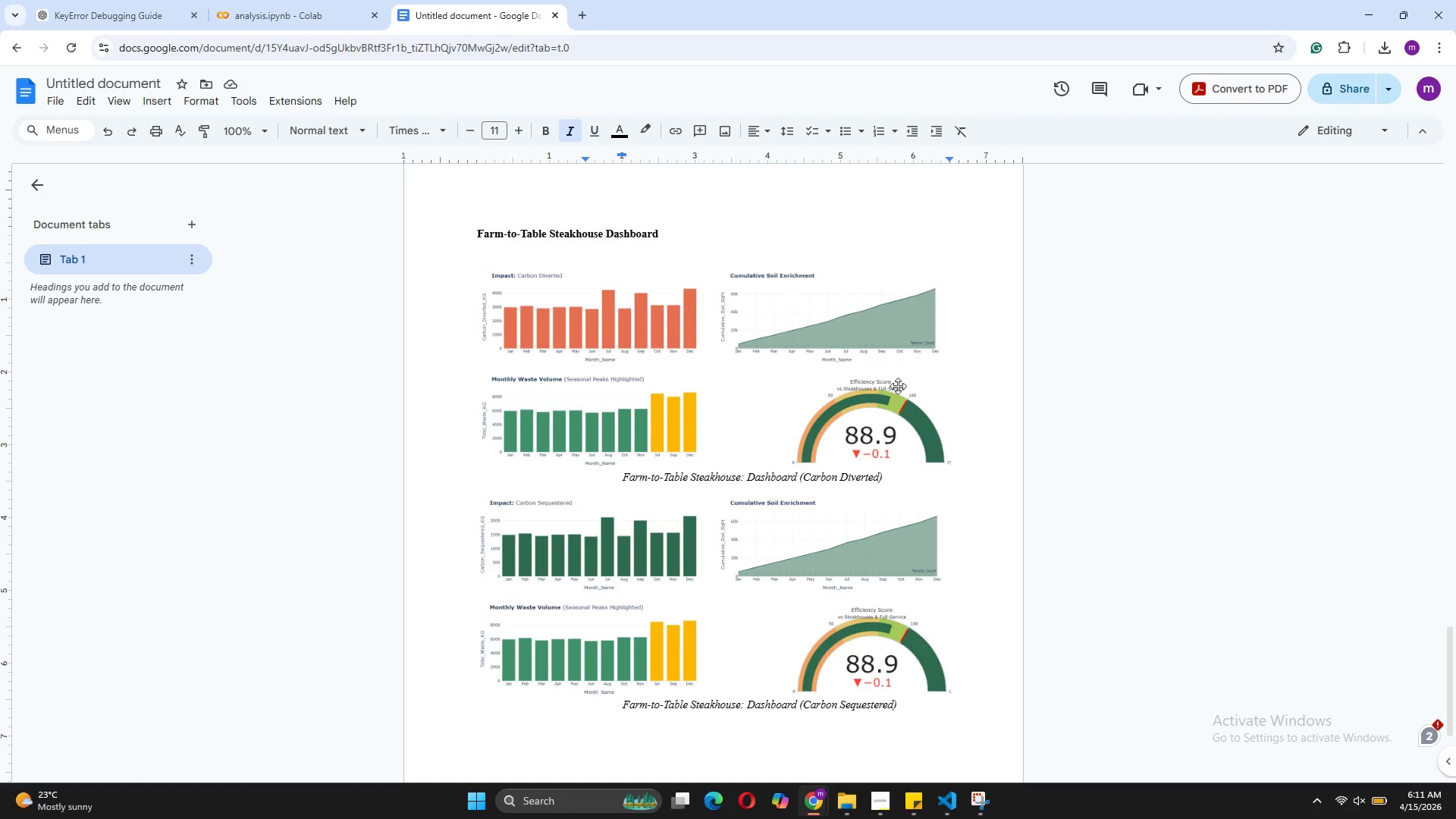 
left_click([722, 410])
 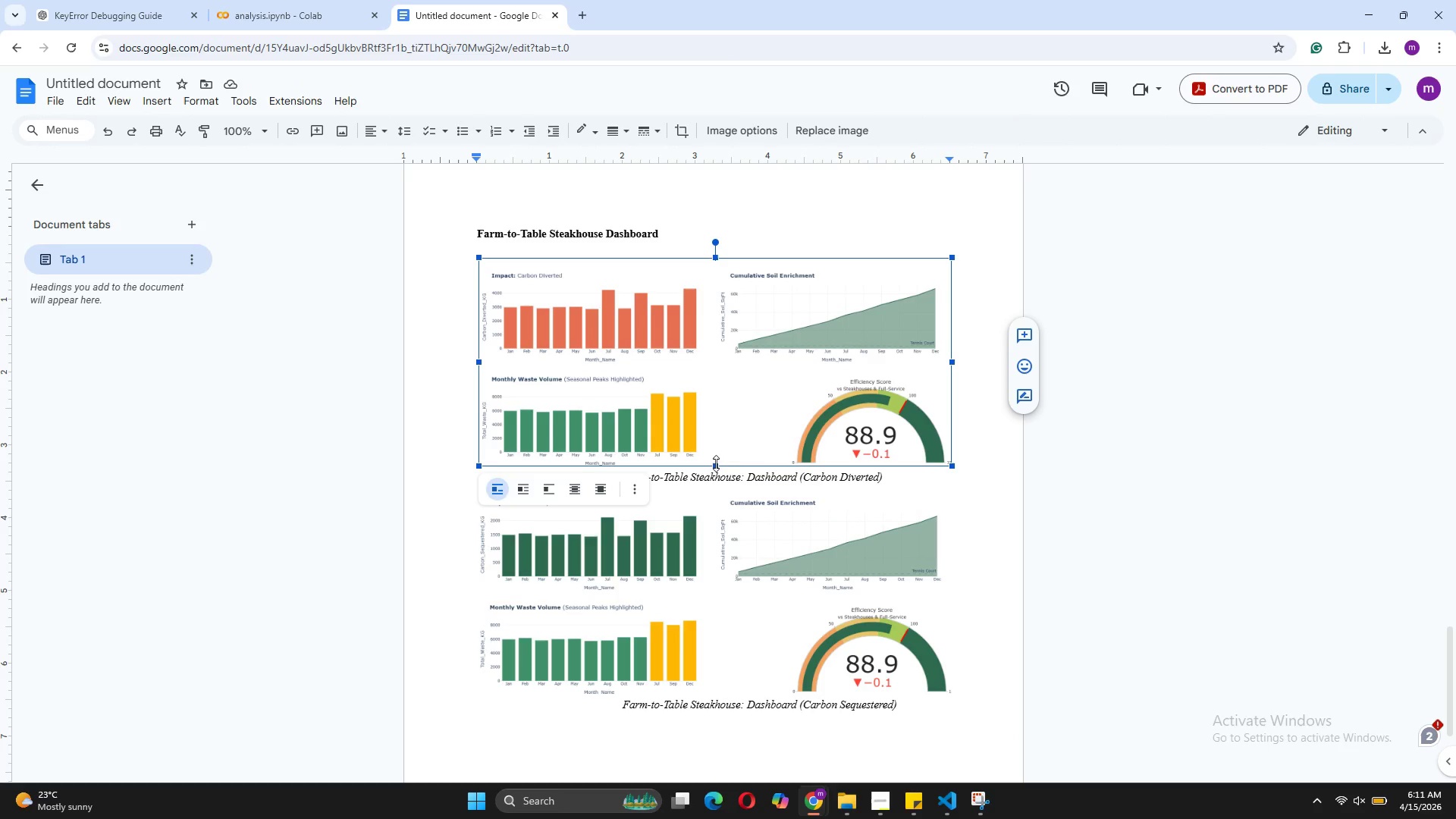 
left_click_drag(start_coordinate=[715, 466], to_coordinate=[717, 493])
 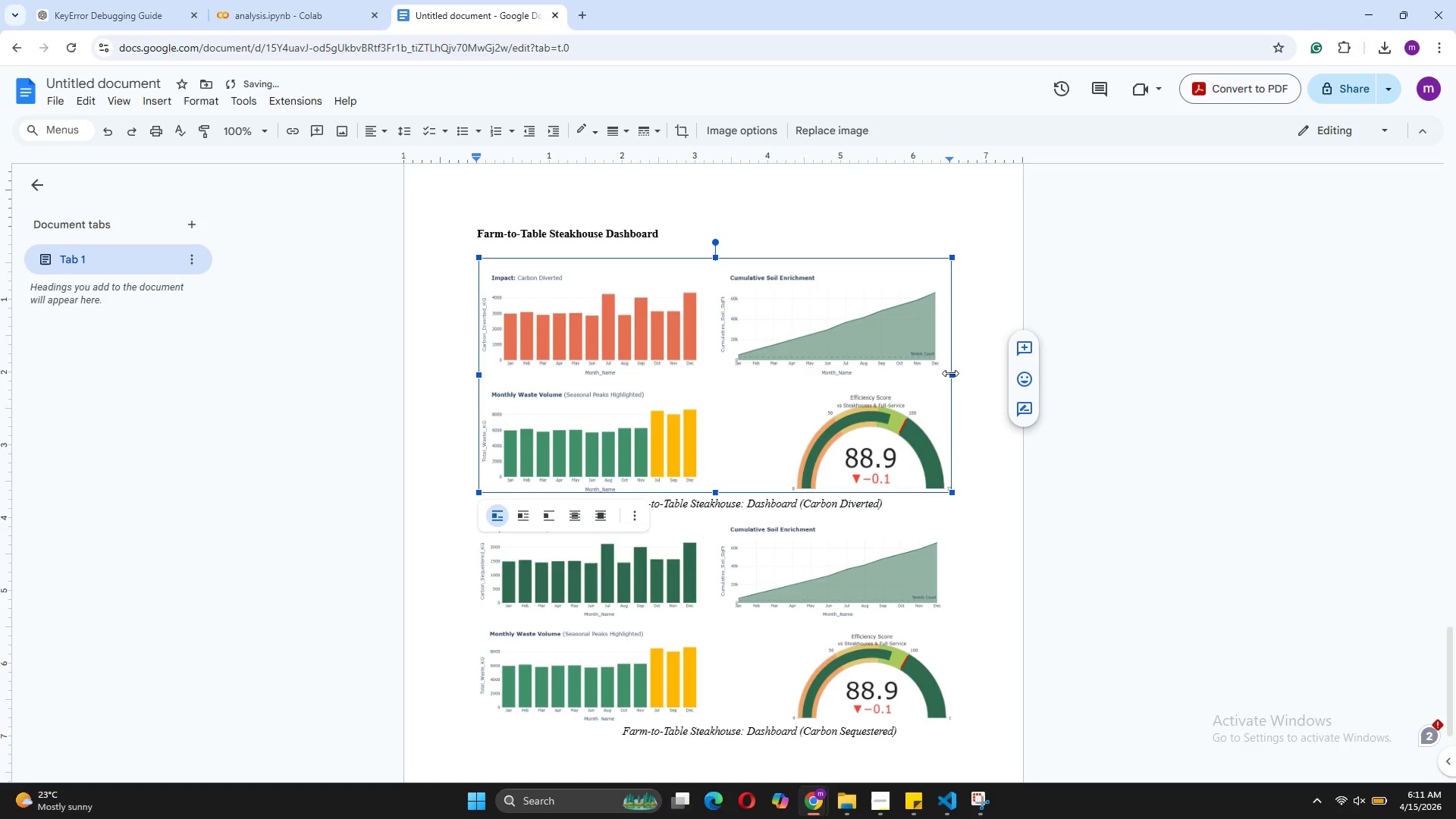 
left_click_drag(start_coordinate=[949, 373], to_coordinate=[959, 375])
 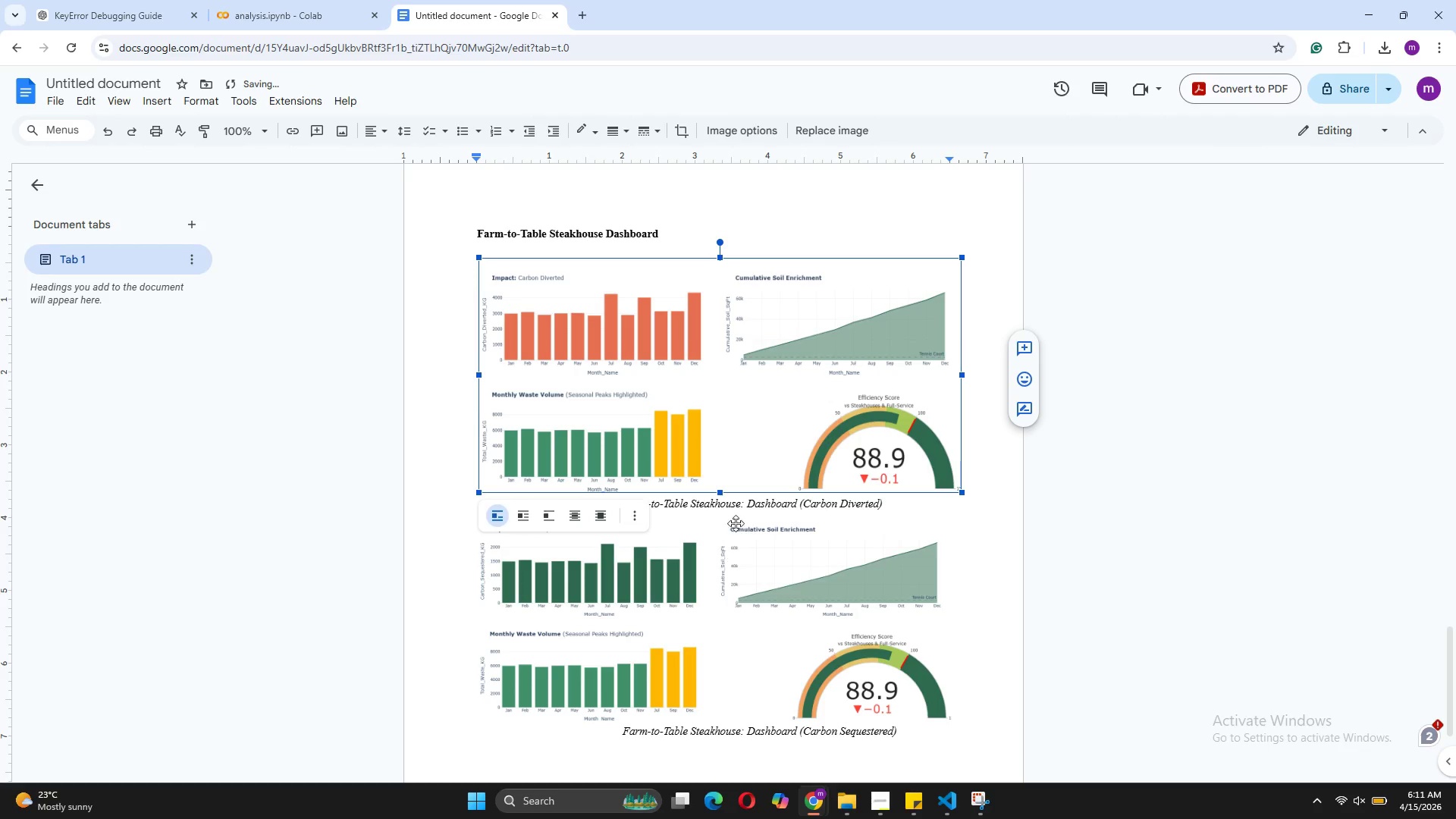 
left_click([979, 485])
 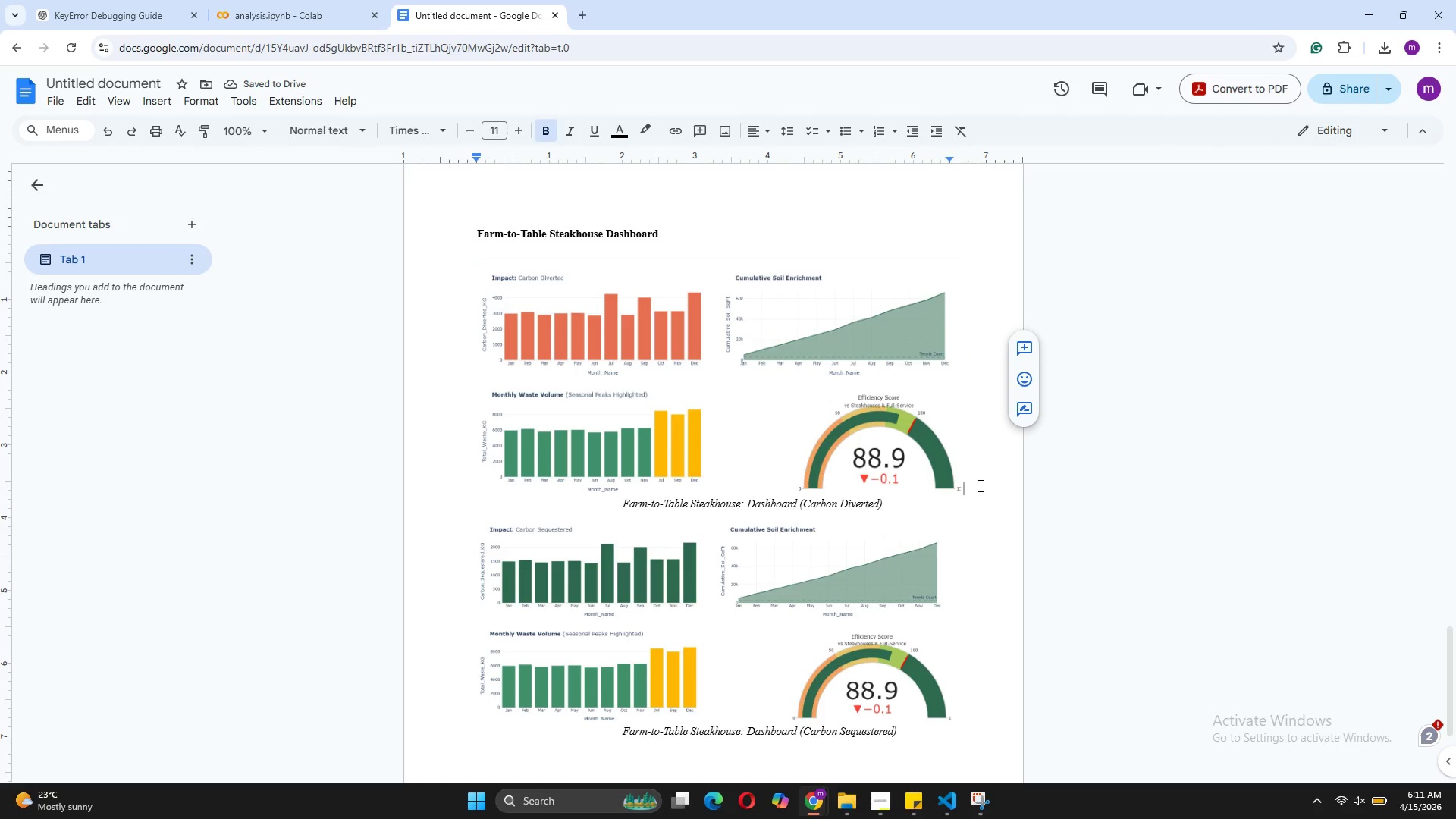 
key(Enter)
 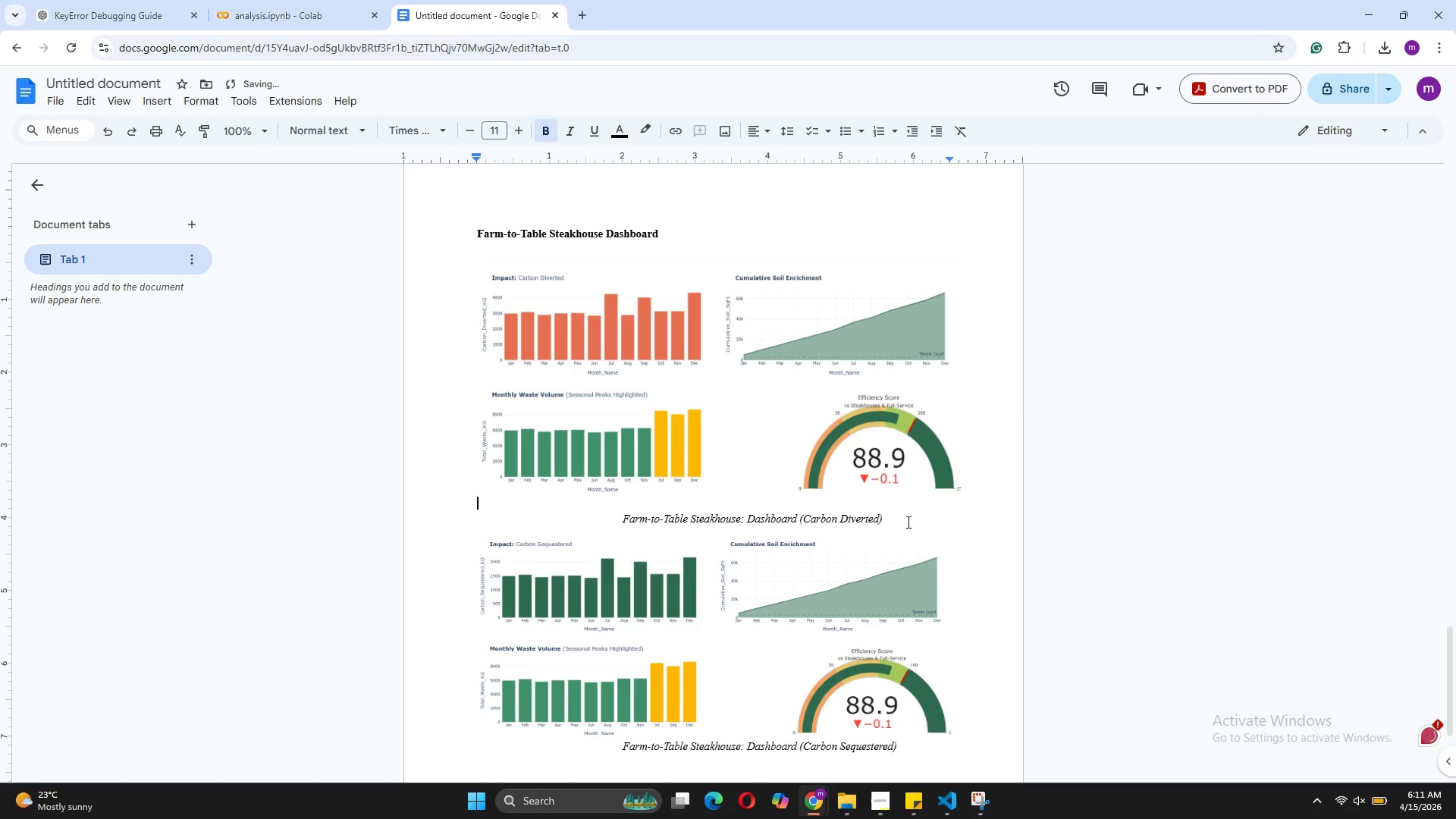 
left_click([899, 523])
 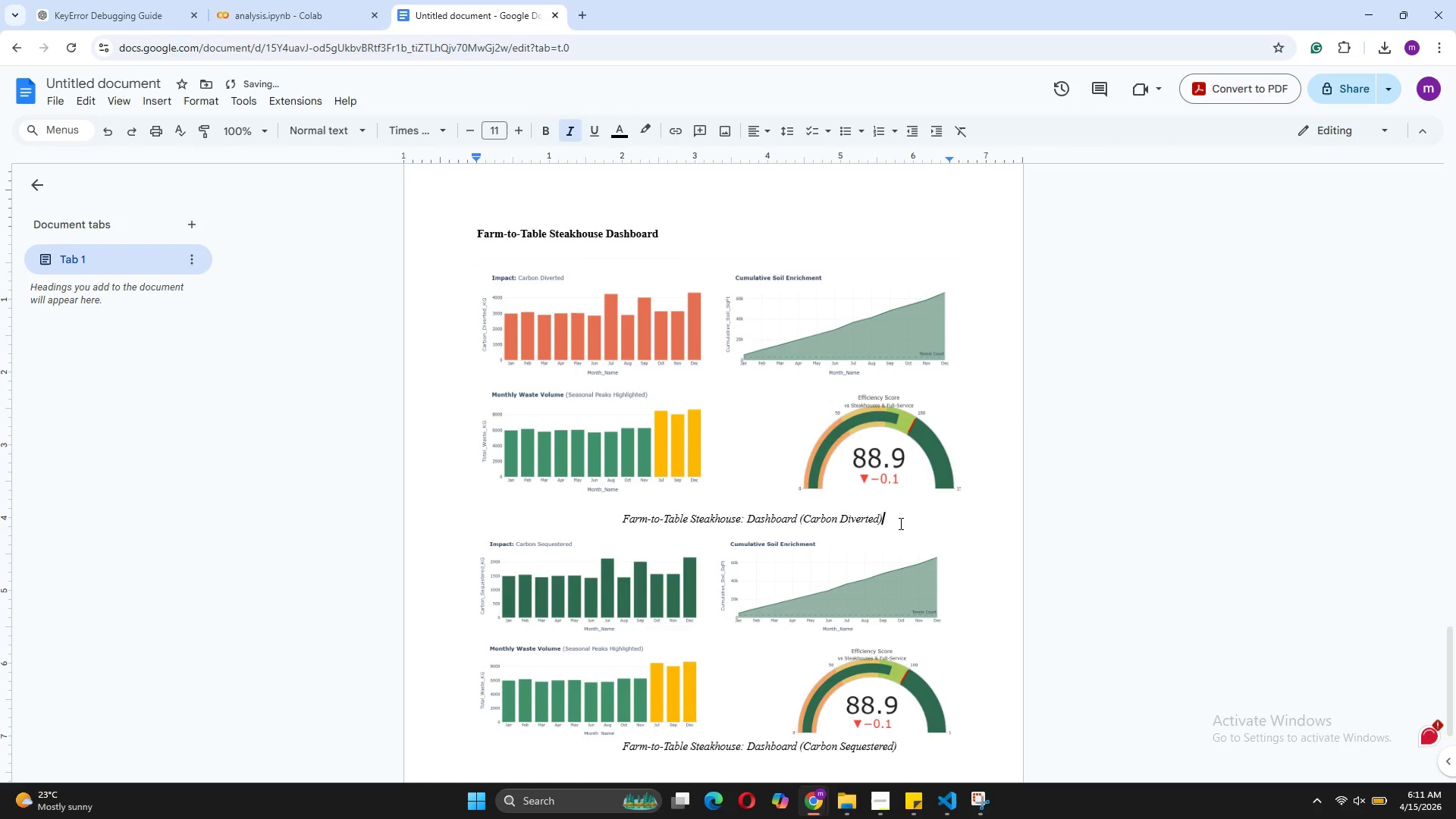 
key(Enter)
 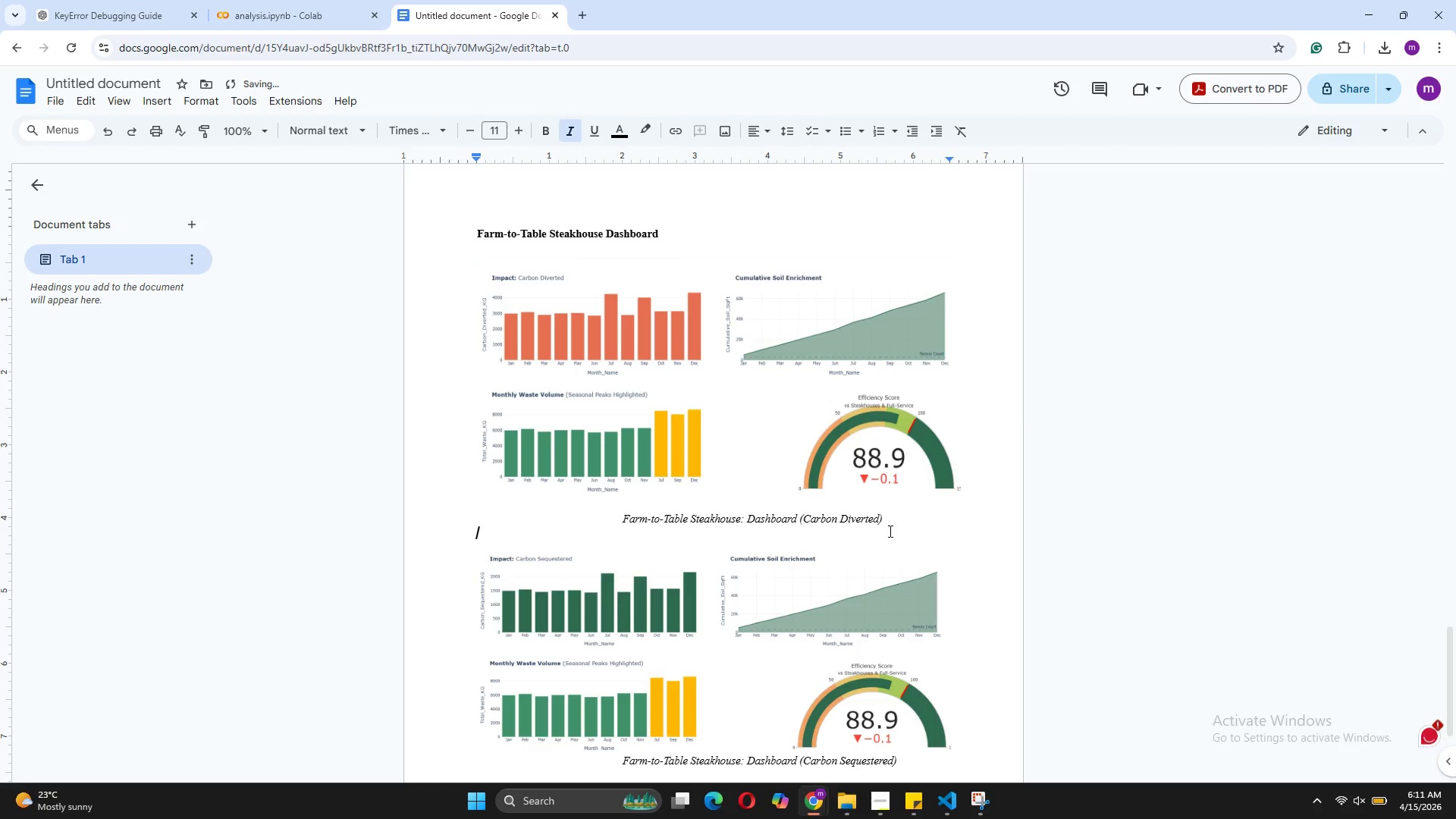 
scroll: coordinate [886, 531], scroll_direction: down, amount: 4.0
 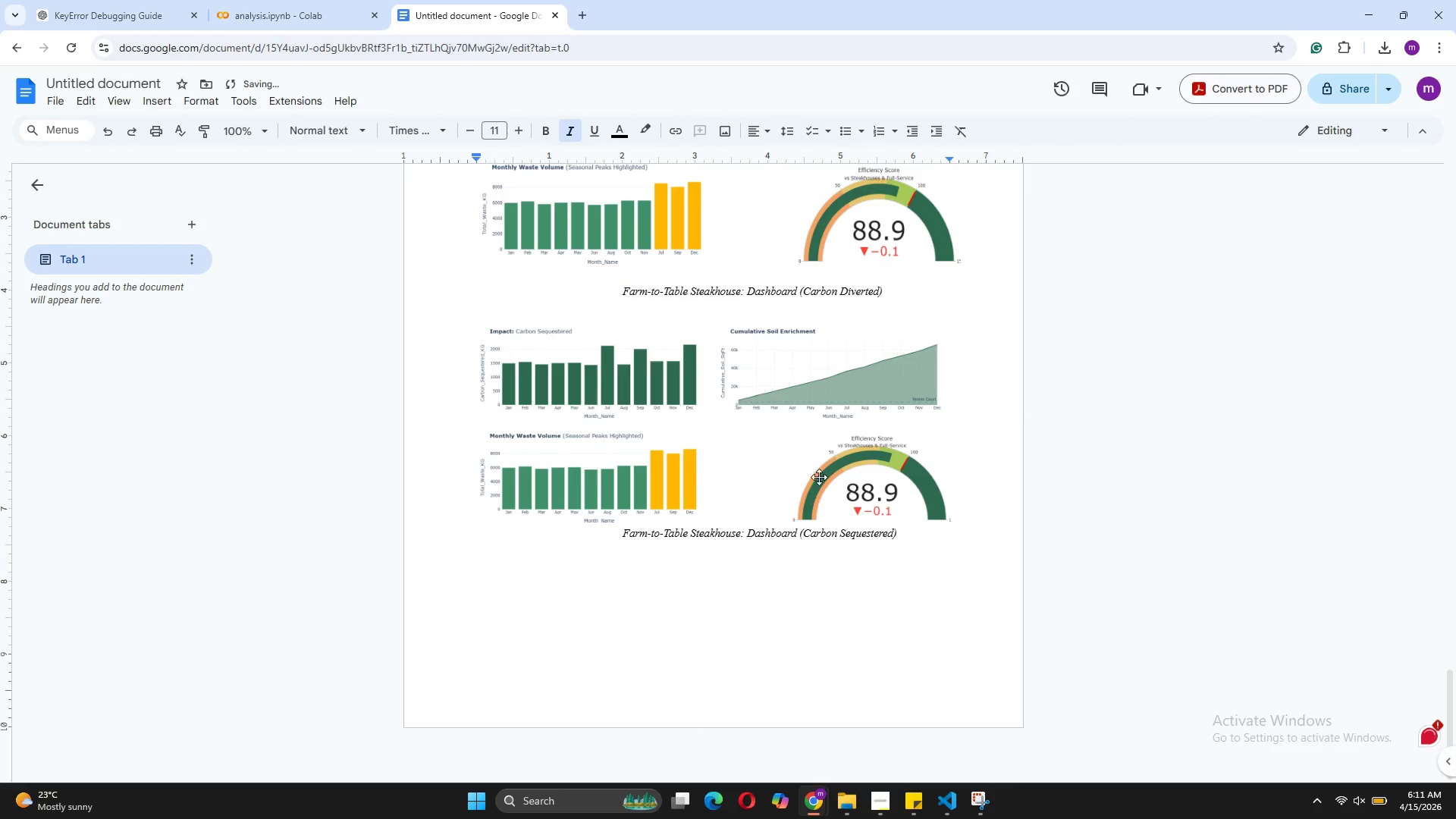 
left_click([816, 452])
 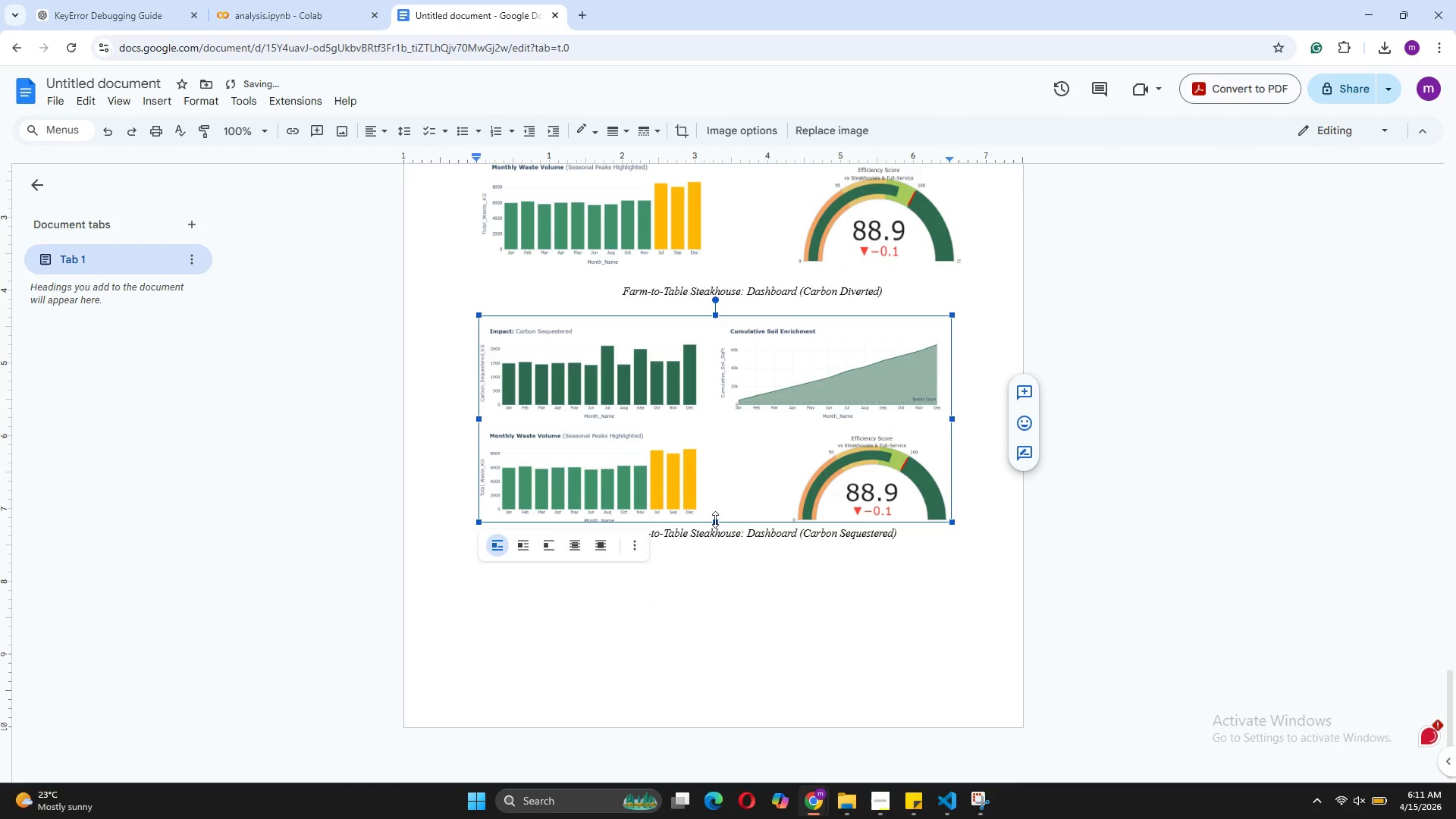 
left_click_drag(start_coordinate=[715, 519], to_coordinate=[716, 554])
 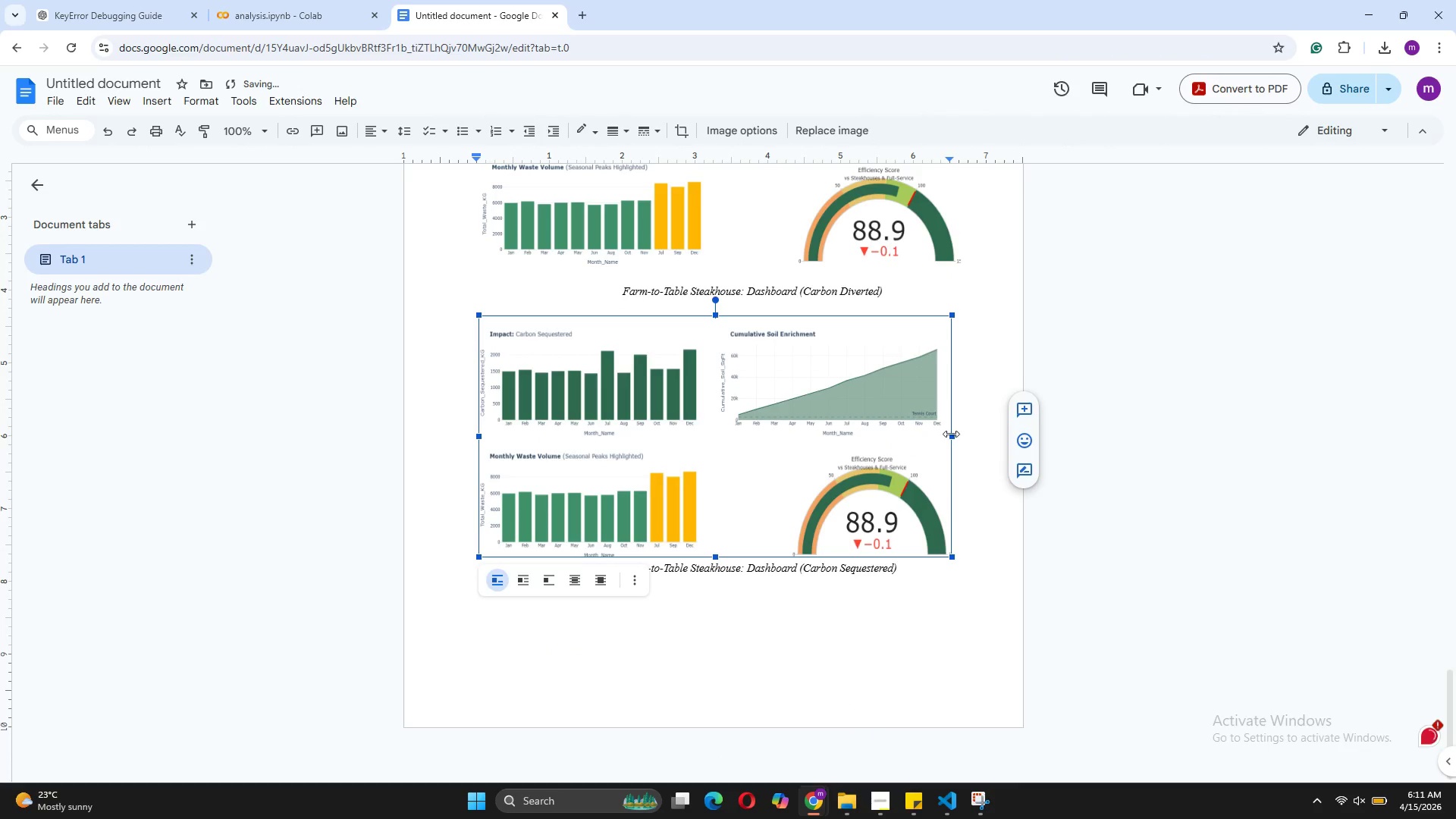 
left_click_drag(start_coordinate=[949, 434], to_coordinate=[970, 434])
 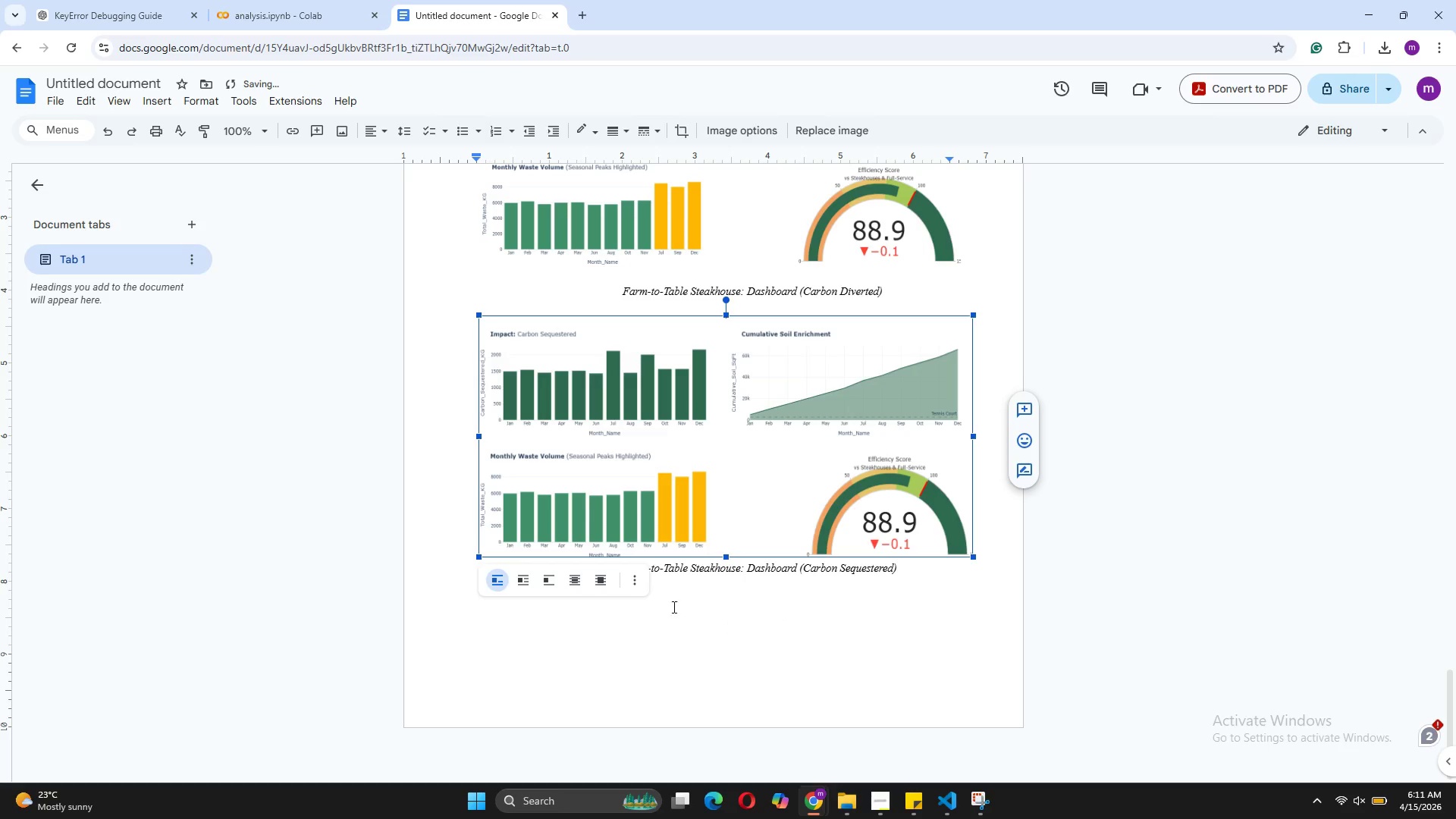 
left_click([677, 585])
 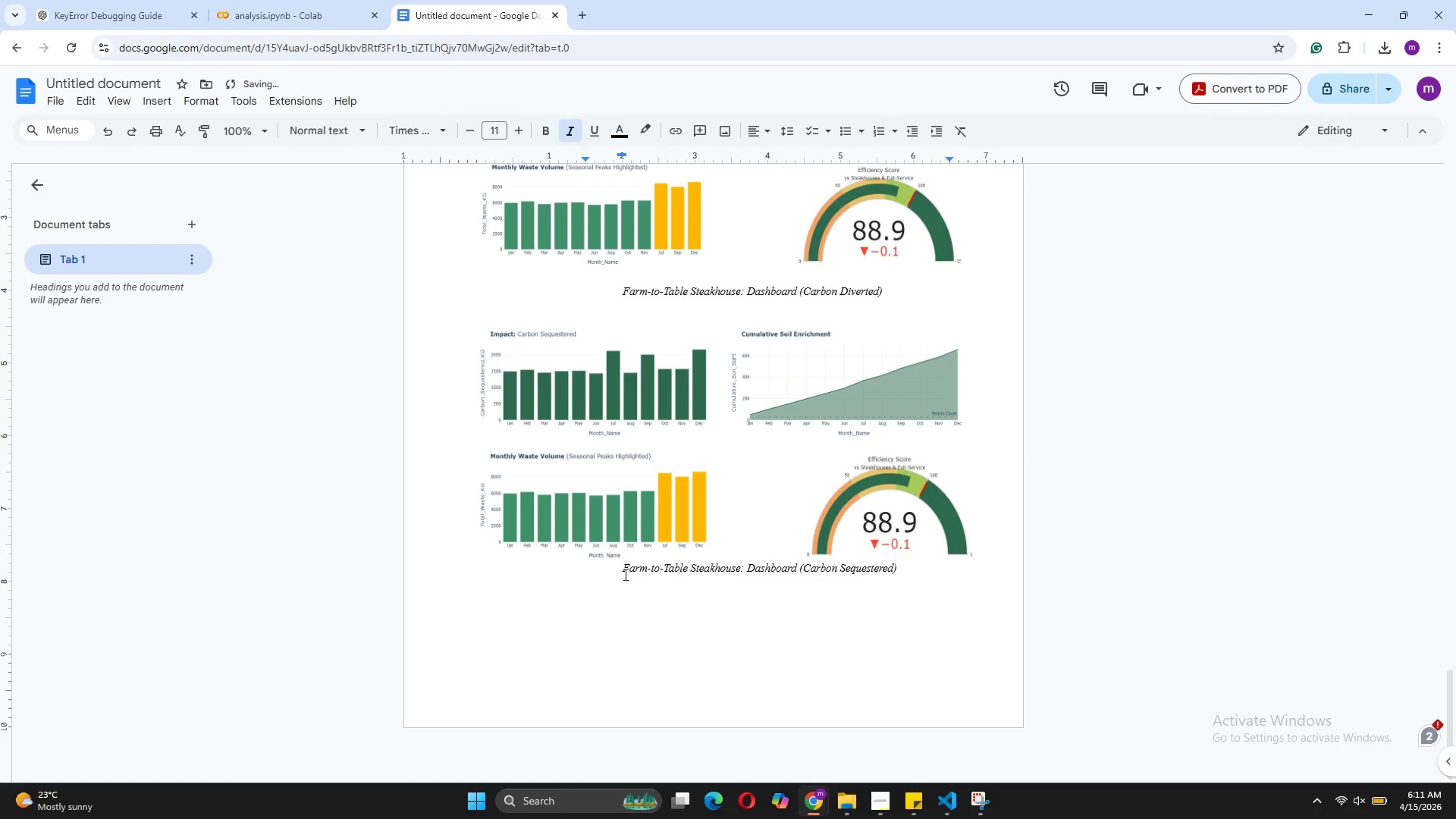 
left_click([622, 569])
 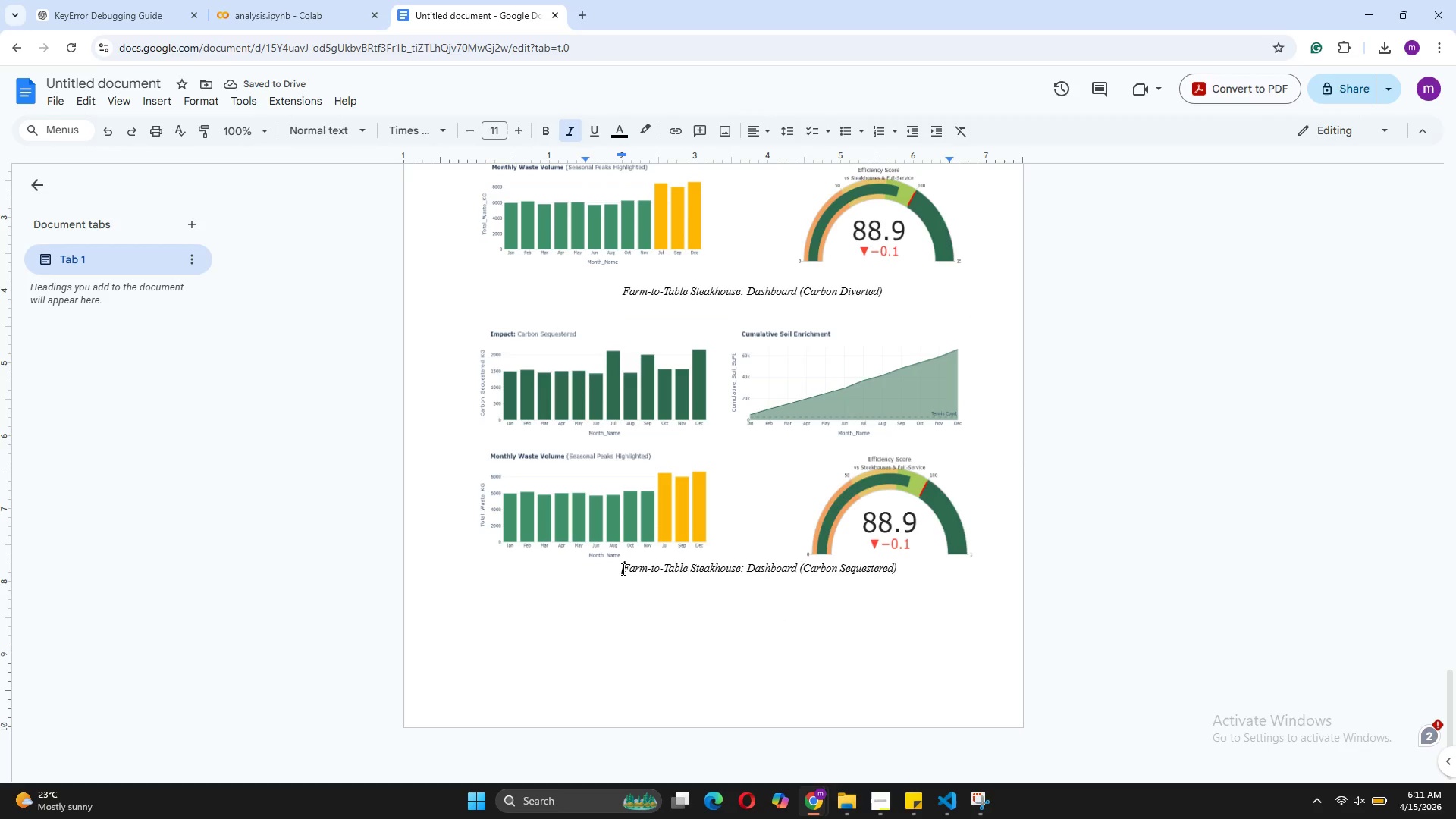 
key(Enter)
 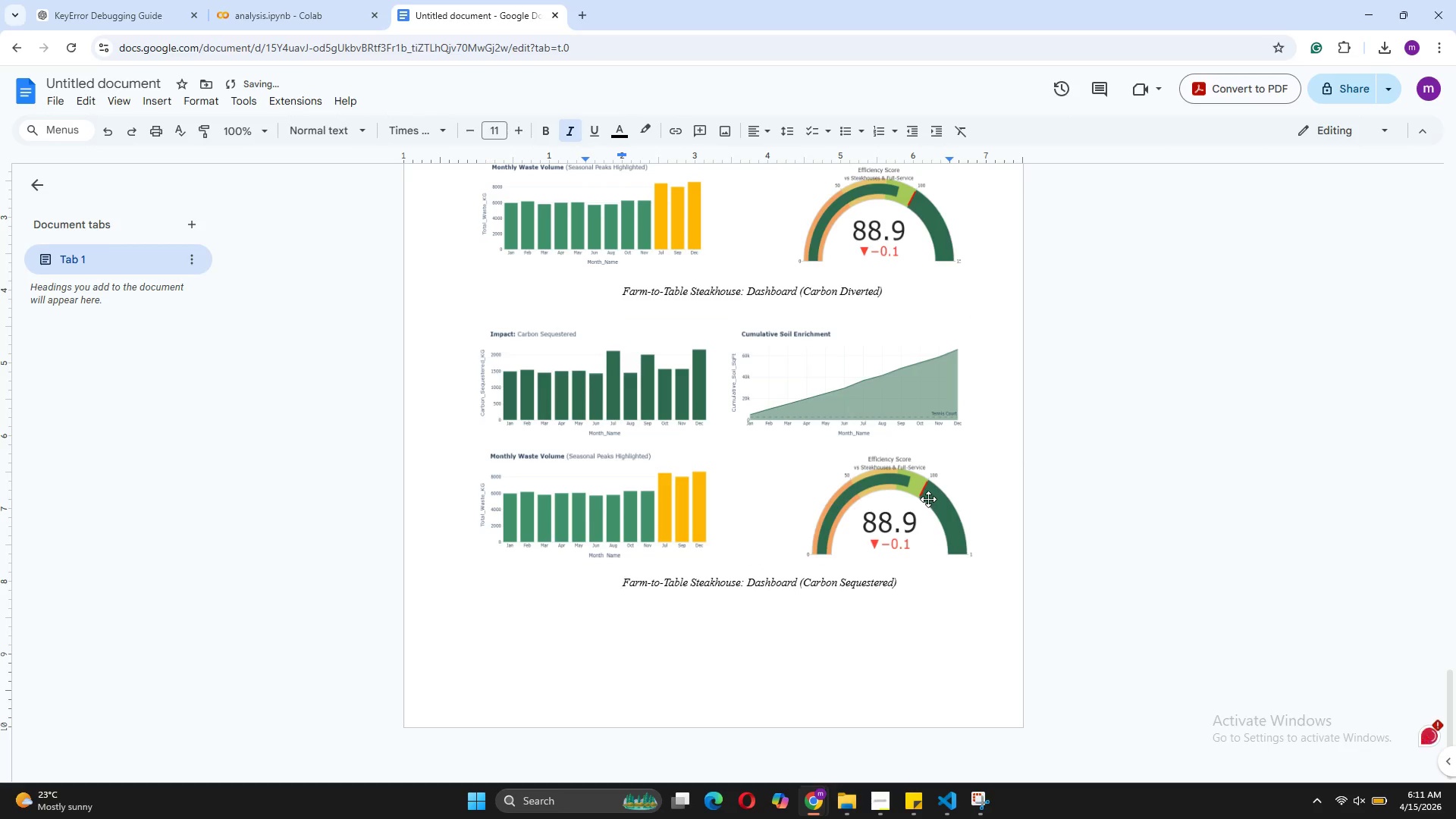 
scroll: coordinate [928, 499], scroll_direction: up, amount: 26.0
 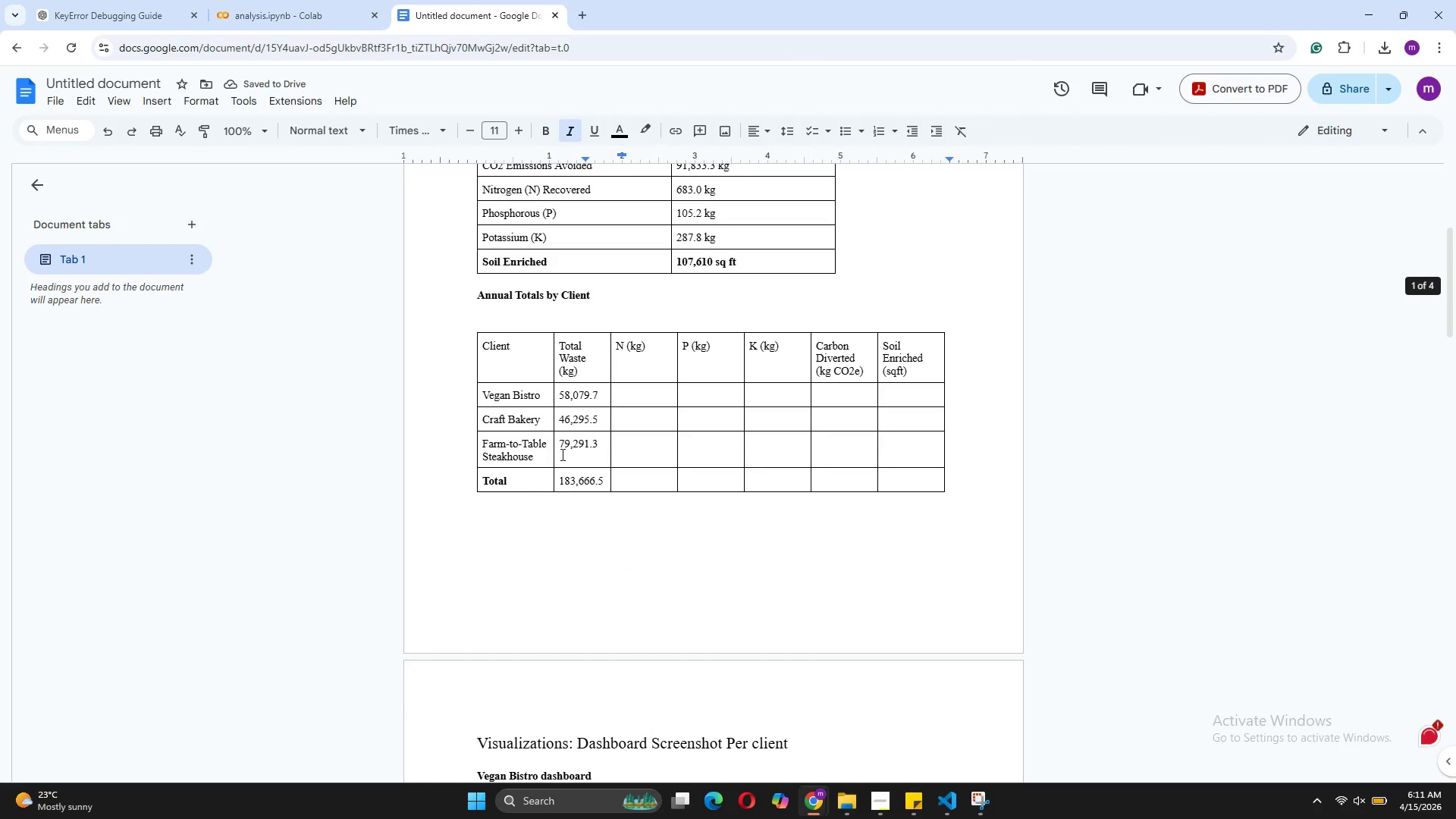 
left_click([637, 394])
 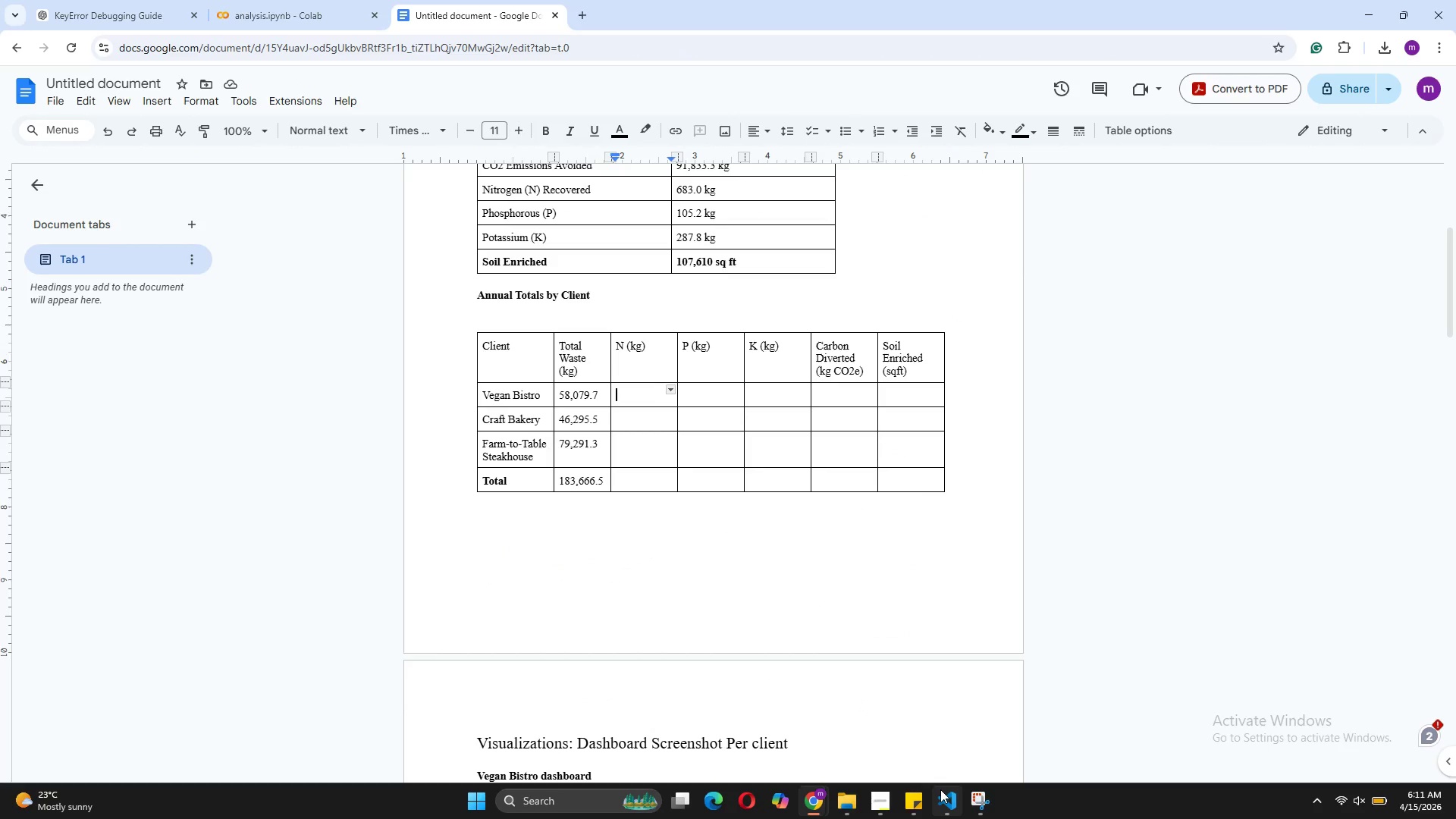 
left_click([959, 704])
 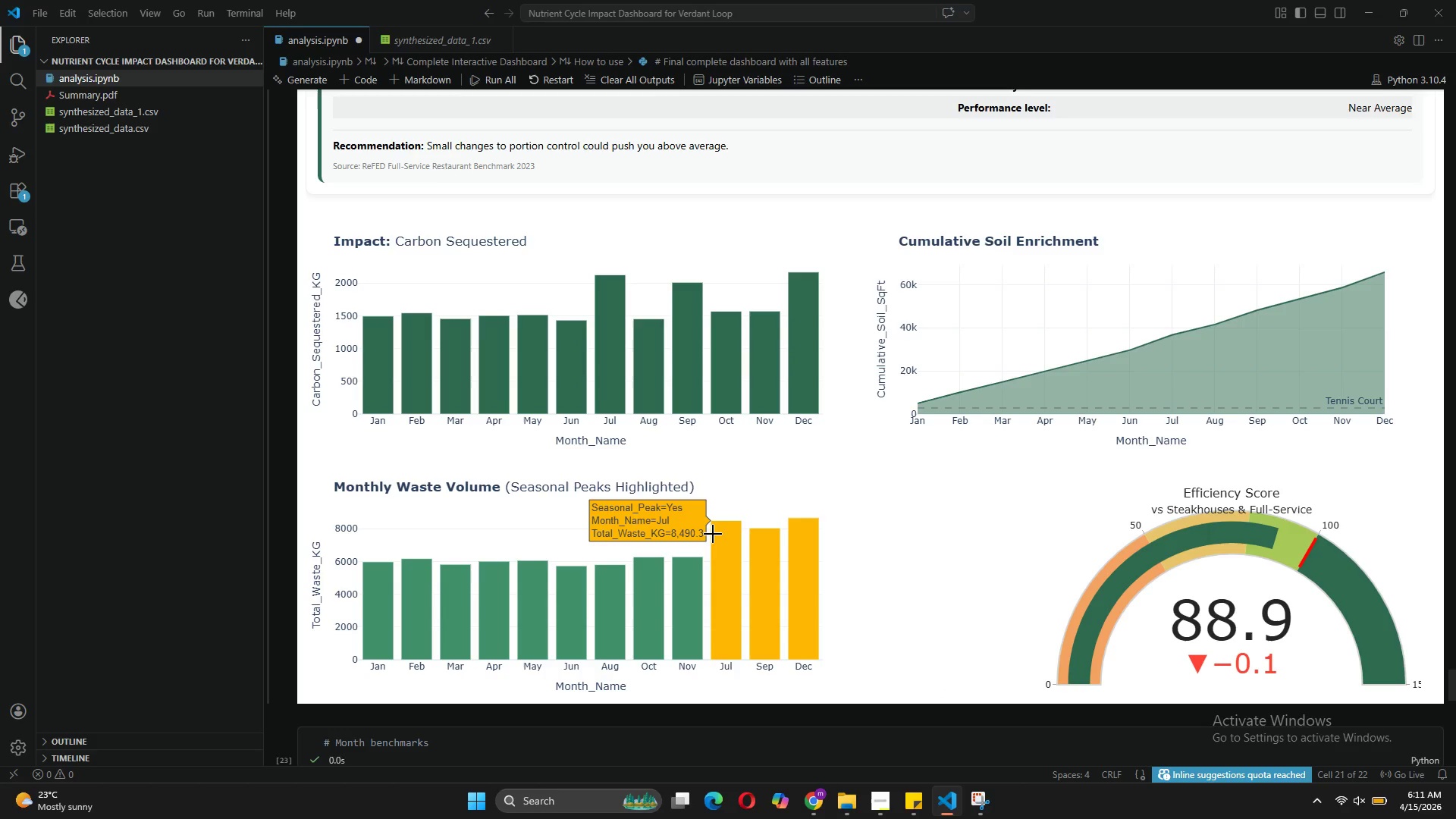 
wait(5.8)
 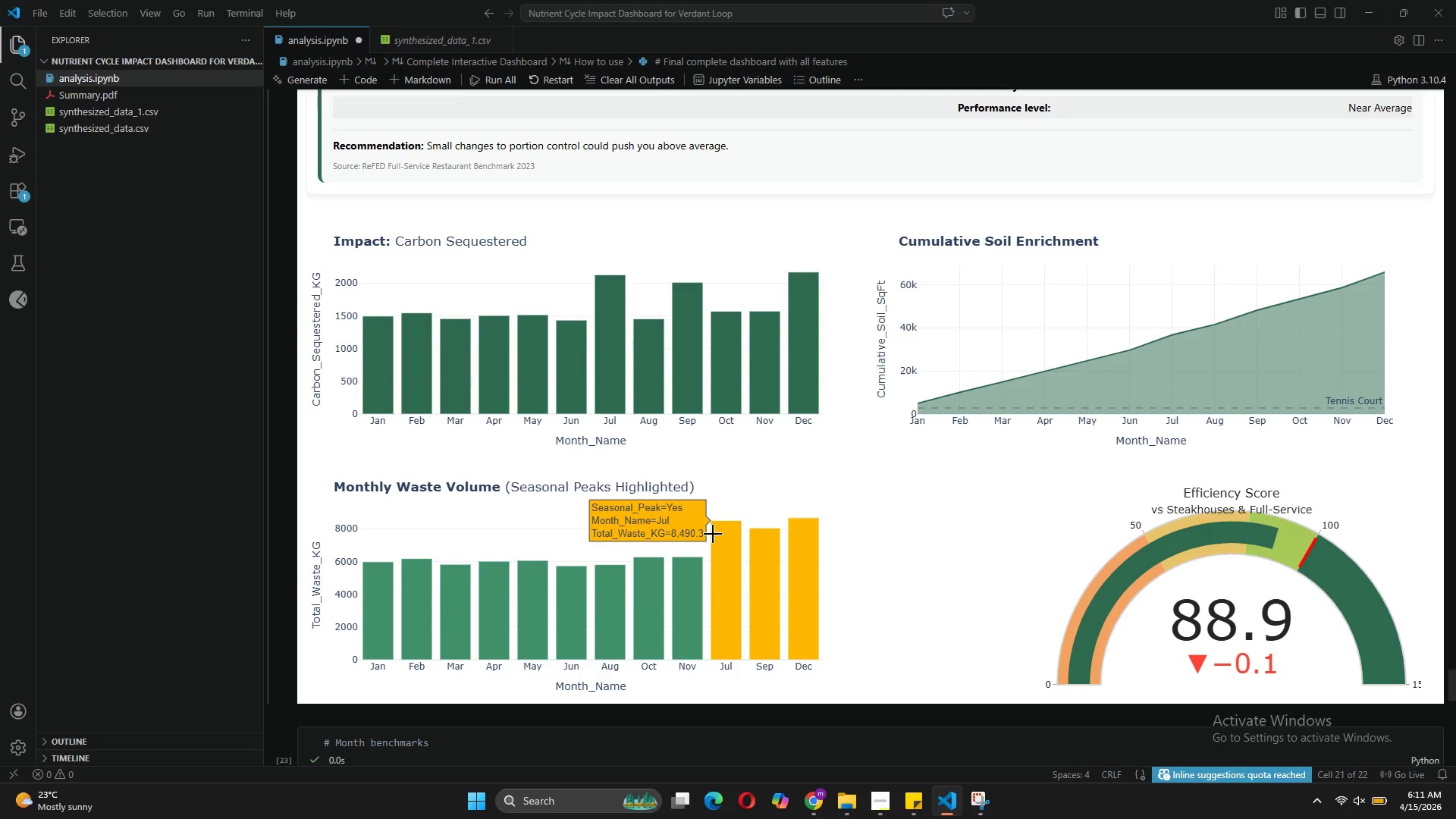 
scroll: coordinate [713, 534], scroll_direction: up, amount: 76.0
 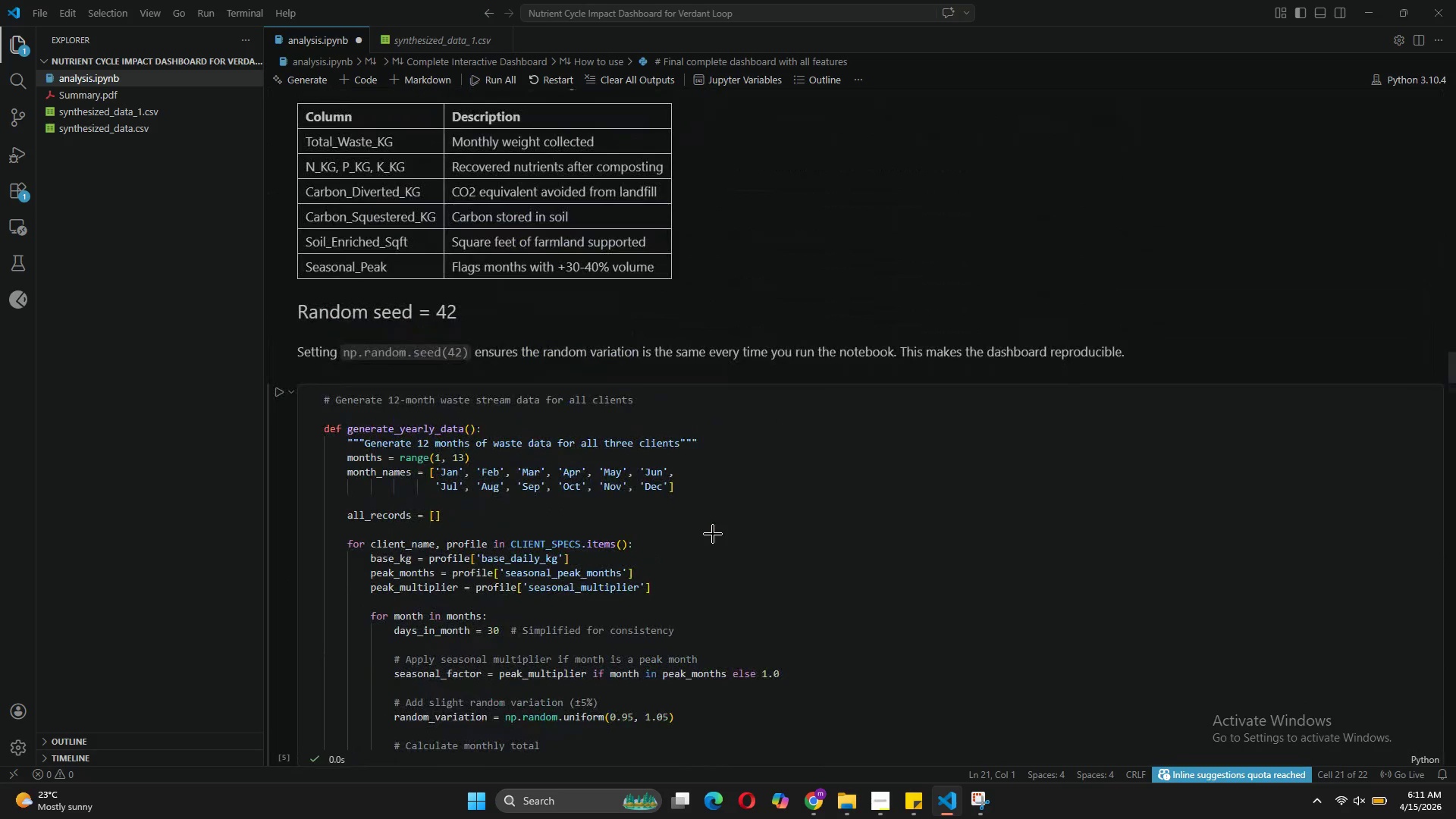 
scroll: coordinate [713, 534], scroll_direction: down, amount: 26.0
 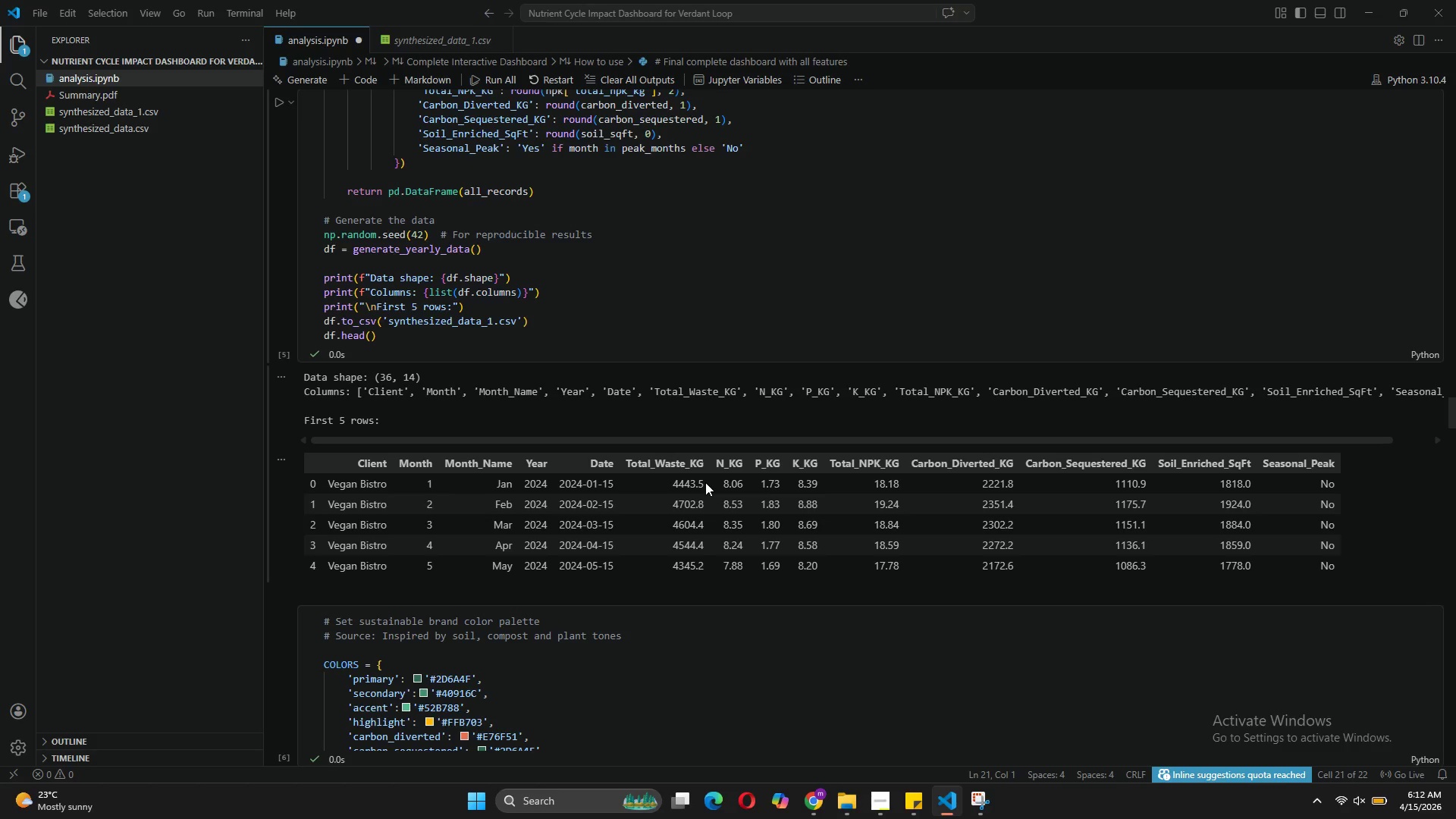 
wait(22.25)
 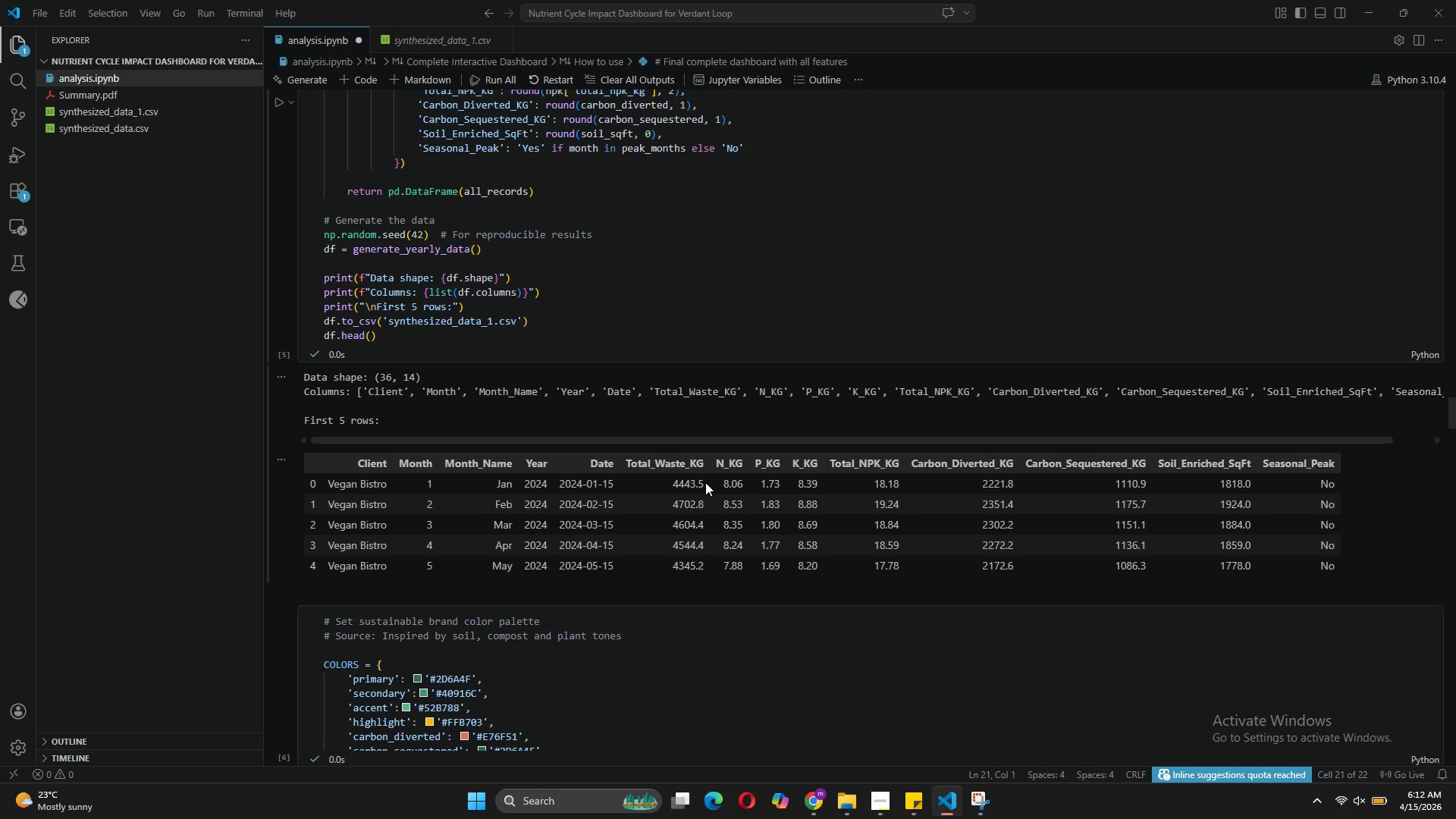 
scroll: coordinate [712, 571], scroll_direction: up, amount: 1.0
 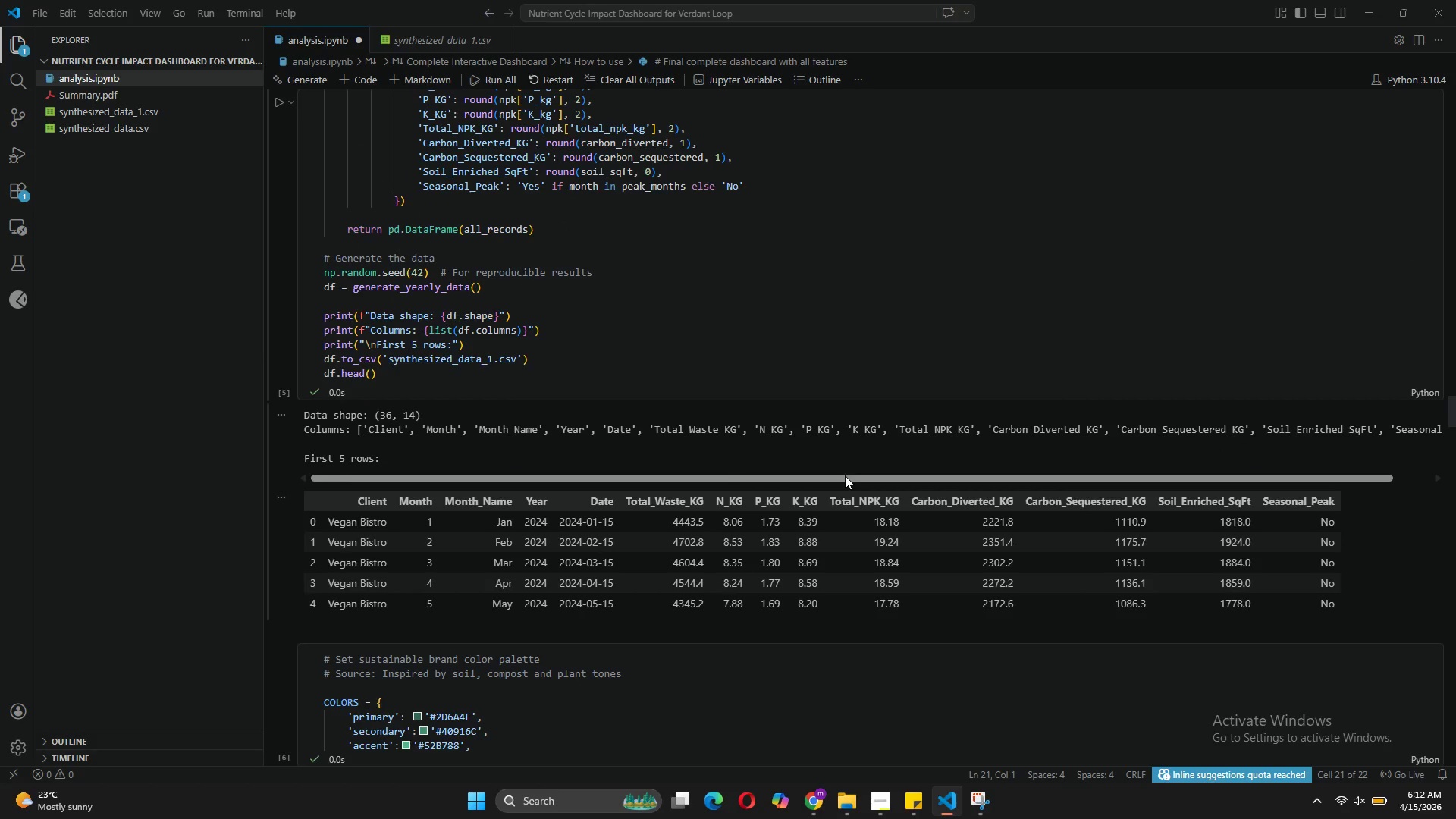 
left_click_drag(start_coordinate=[845, 475], to_coordinate=[756, 480])
 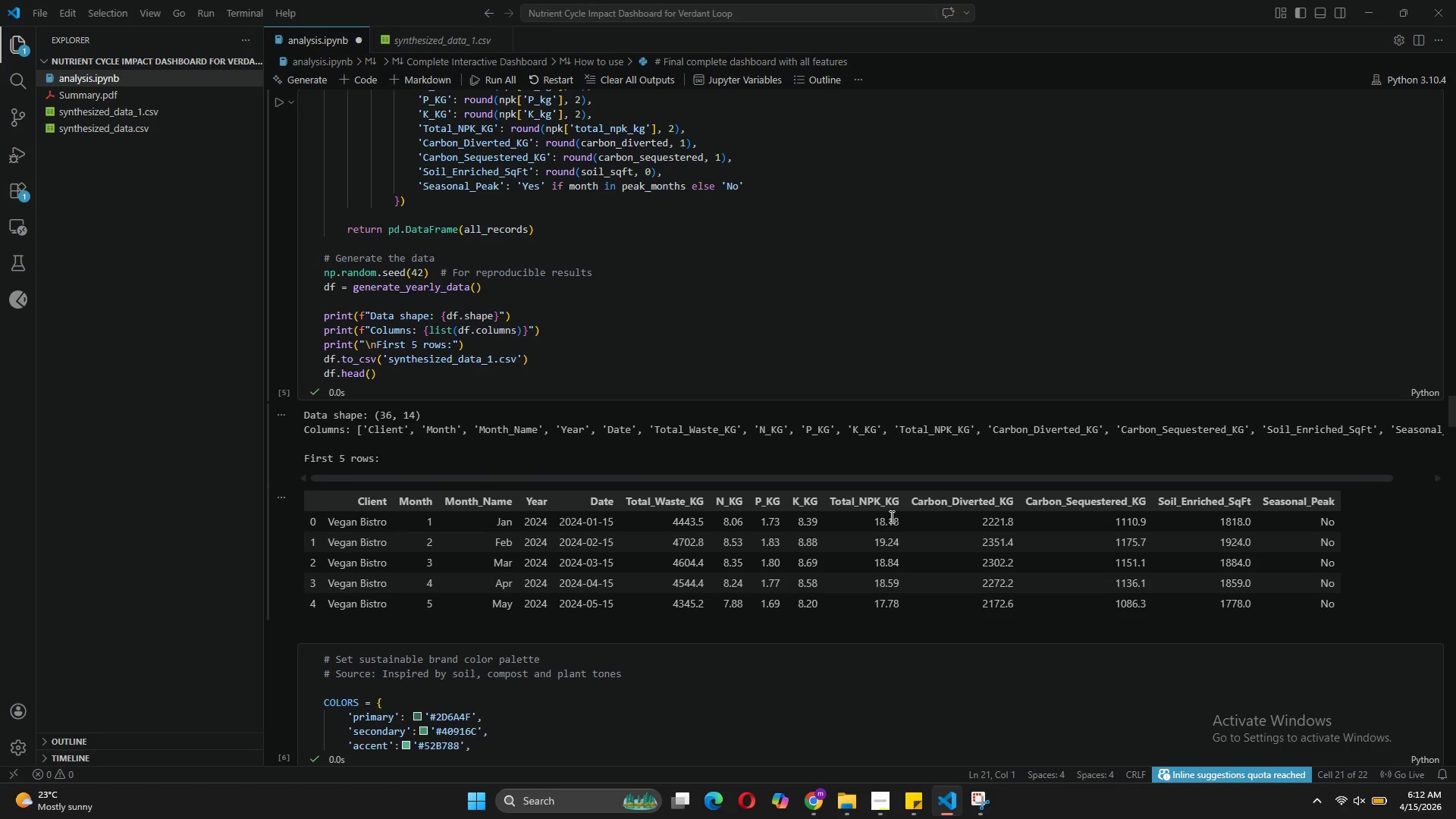 
wait(5.56)
 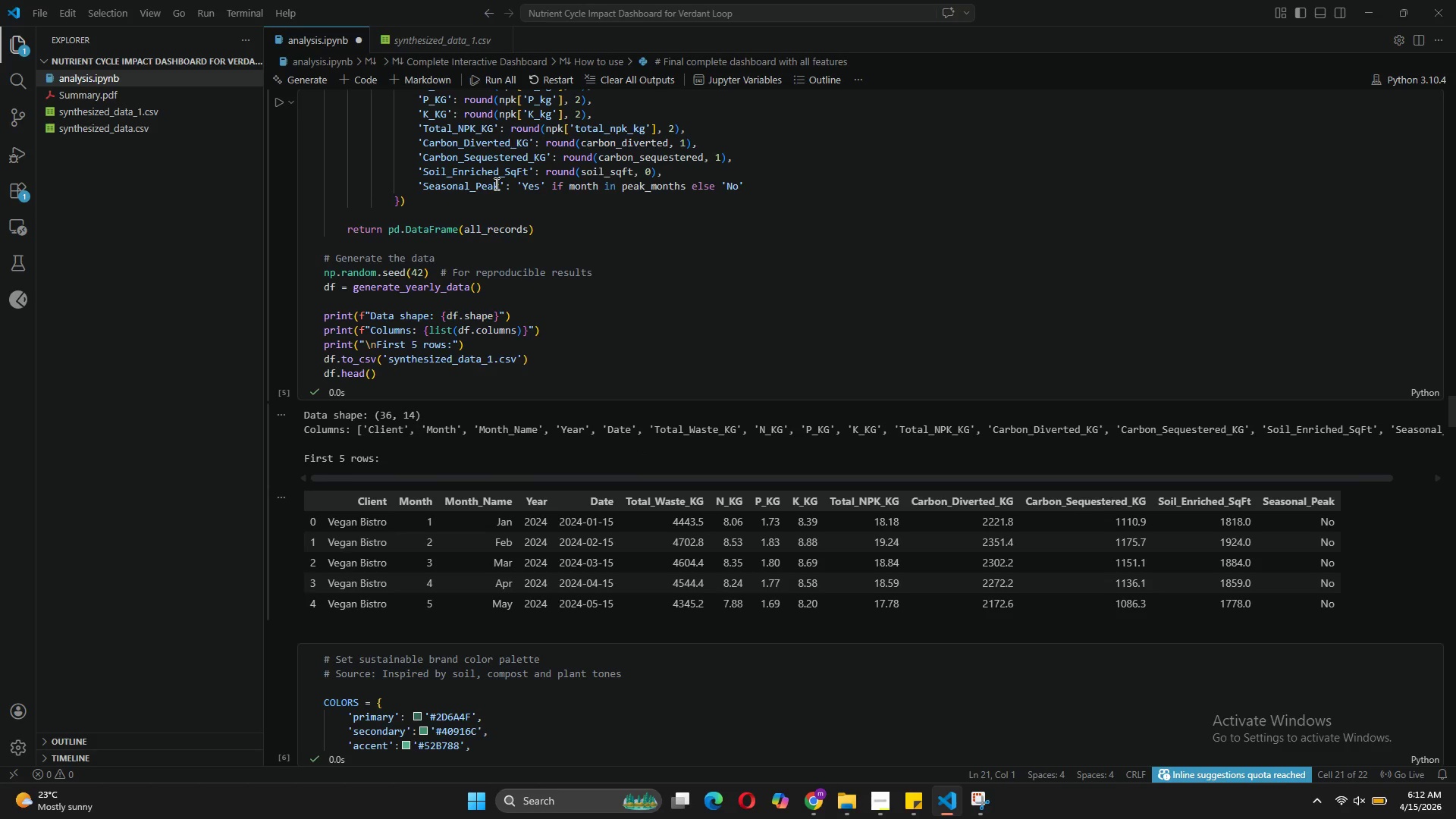 
mouse_move([817, 795])
 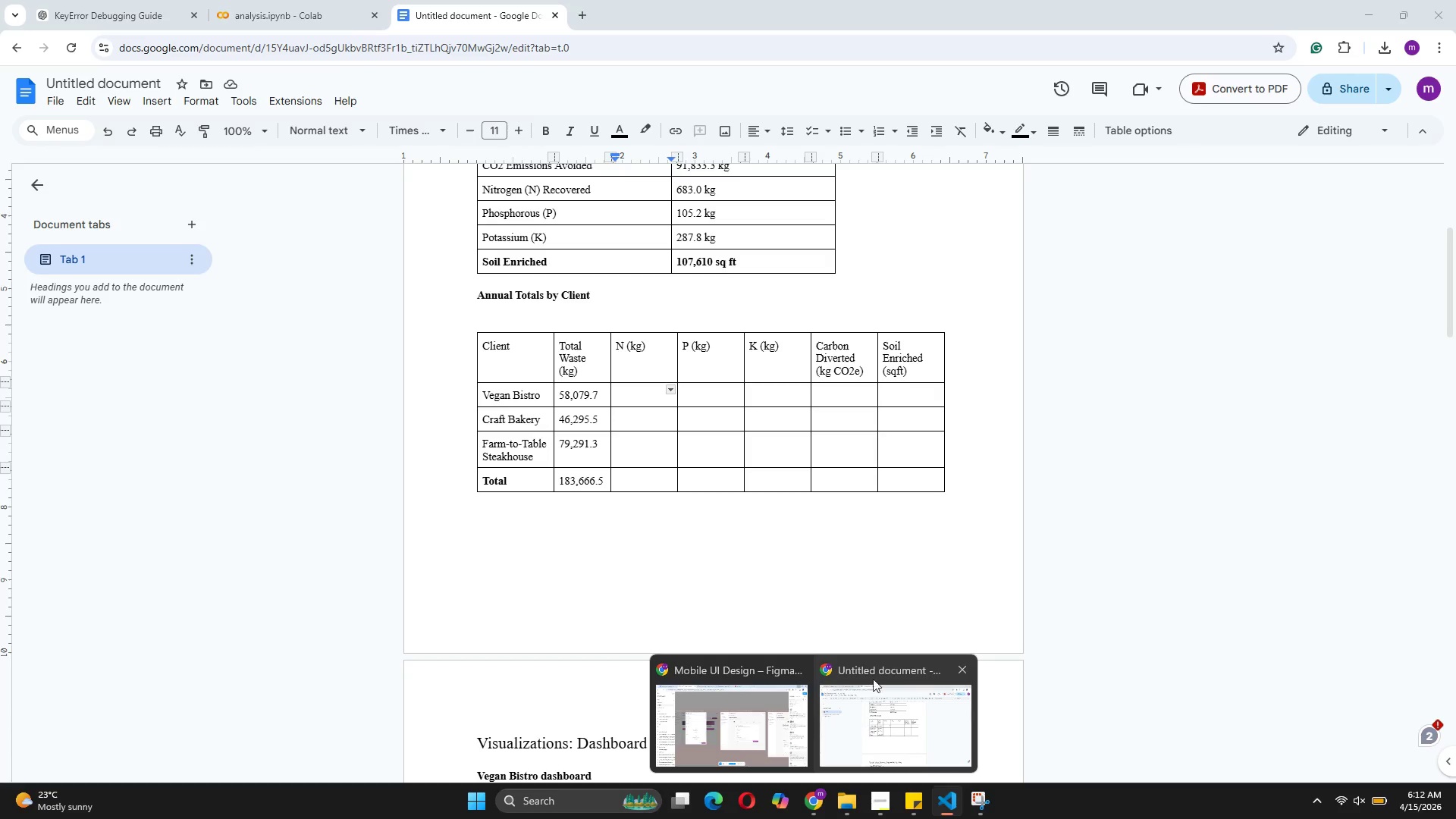 
wait(7.13)
 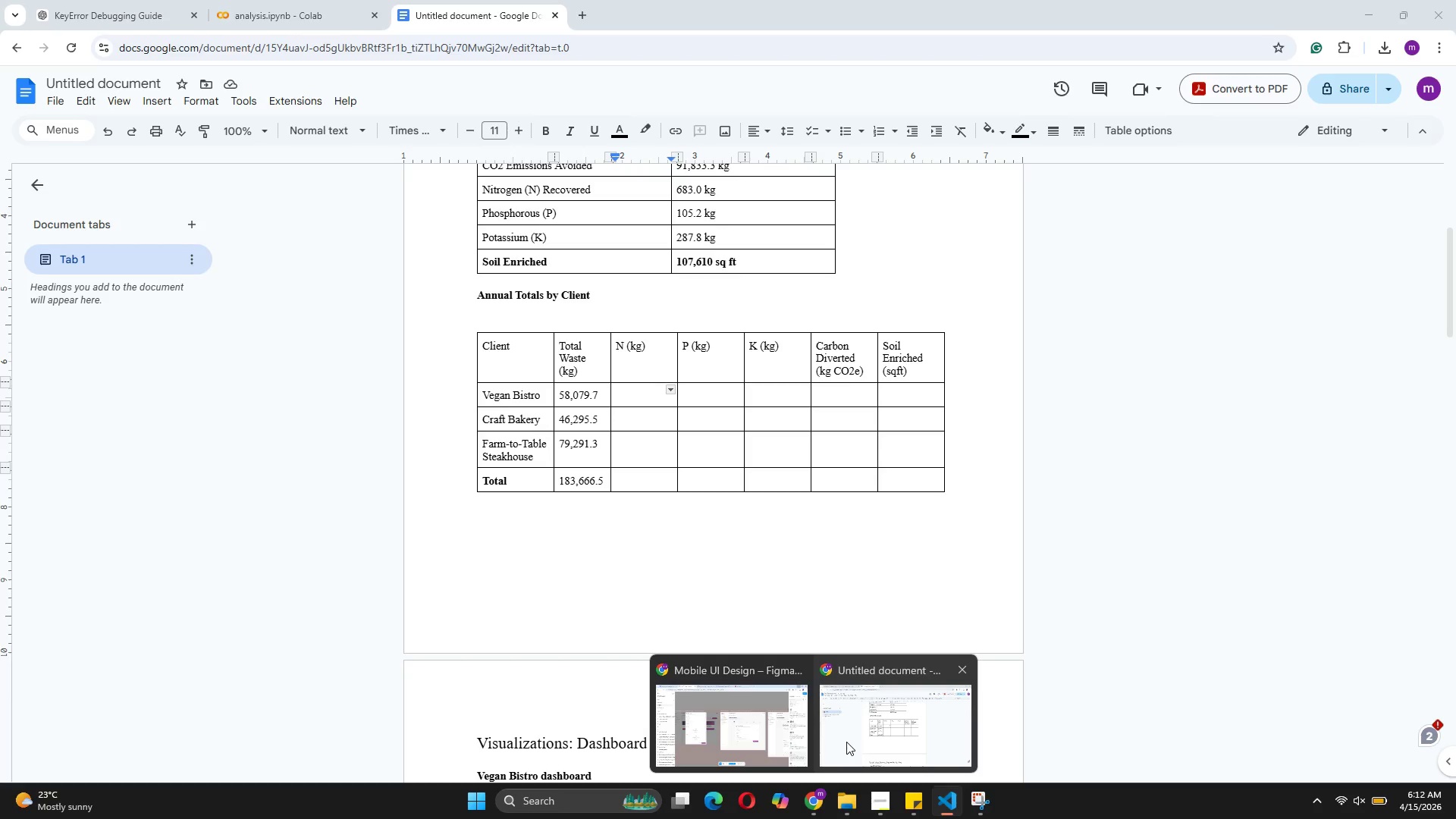 
left_click_drag(start_coordinate=[737, 435], to_coordinate=[654, 433])
 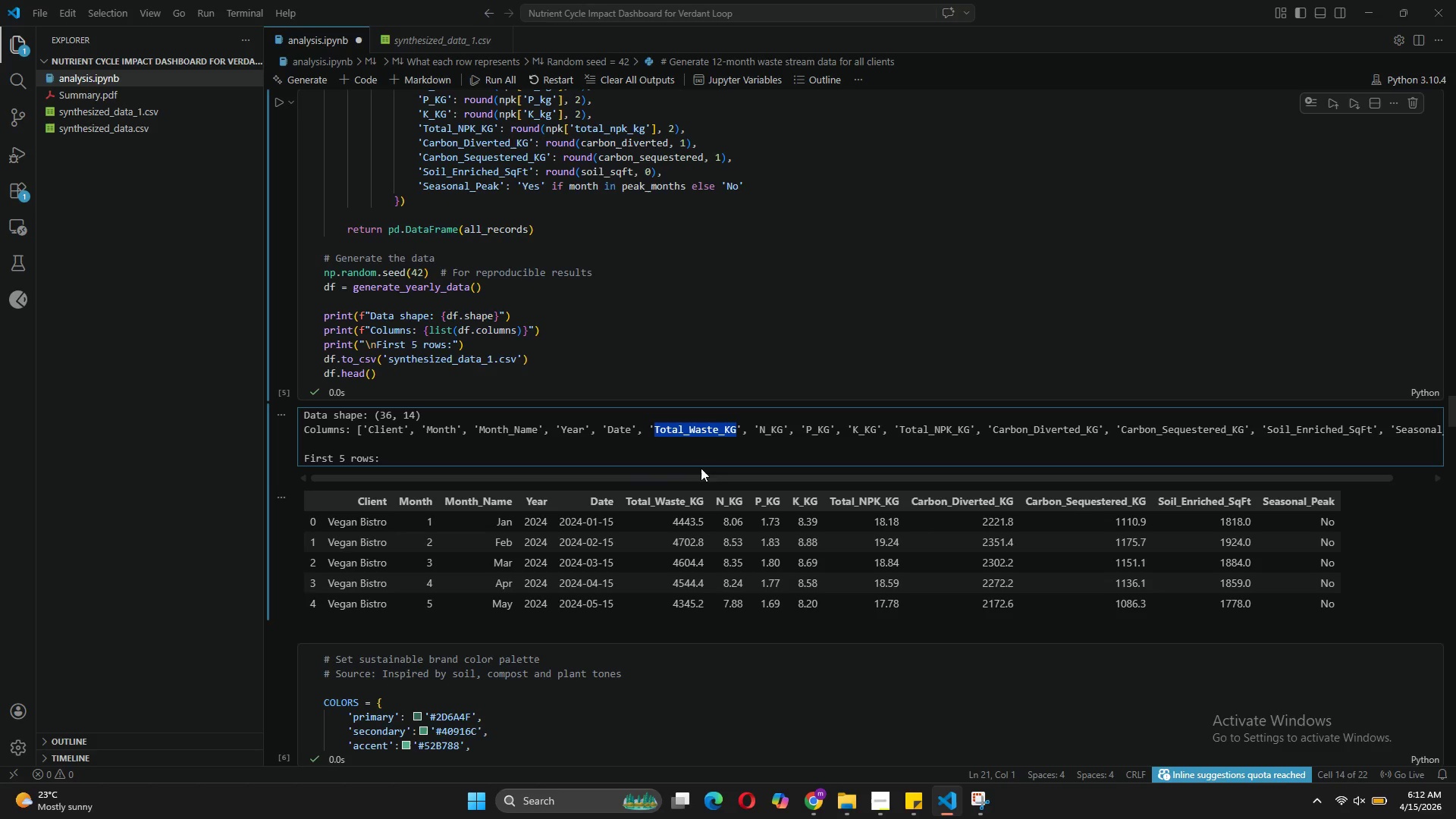 
key(Control+C)
 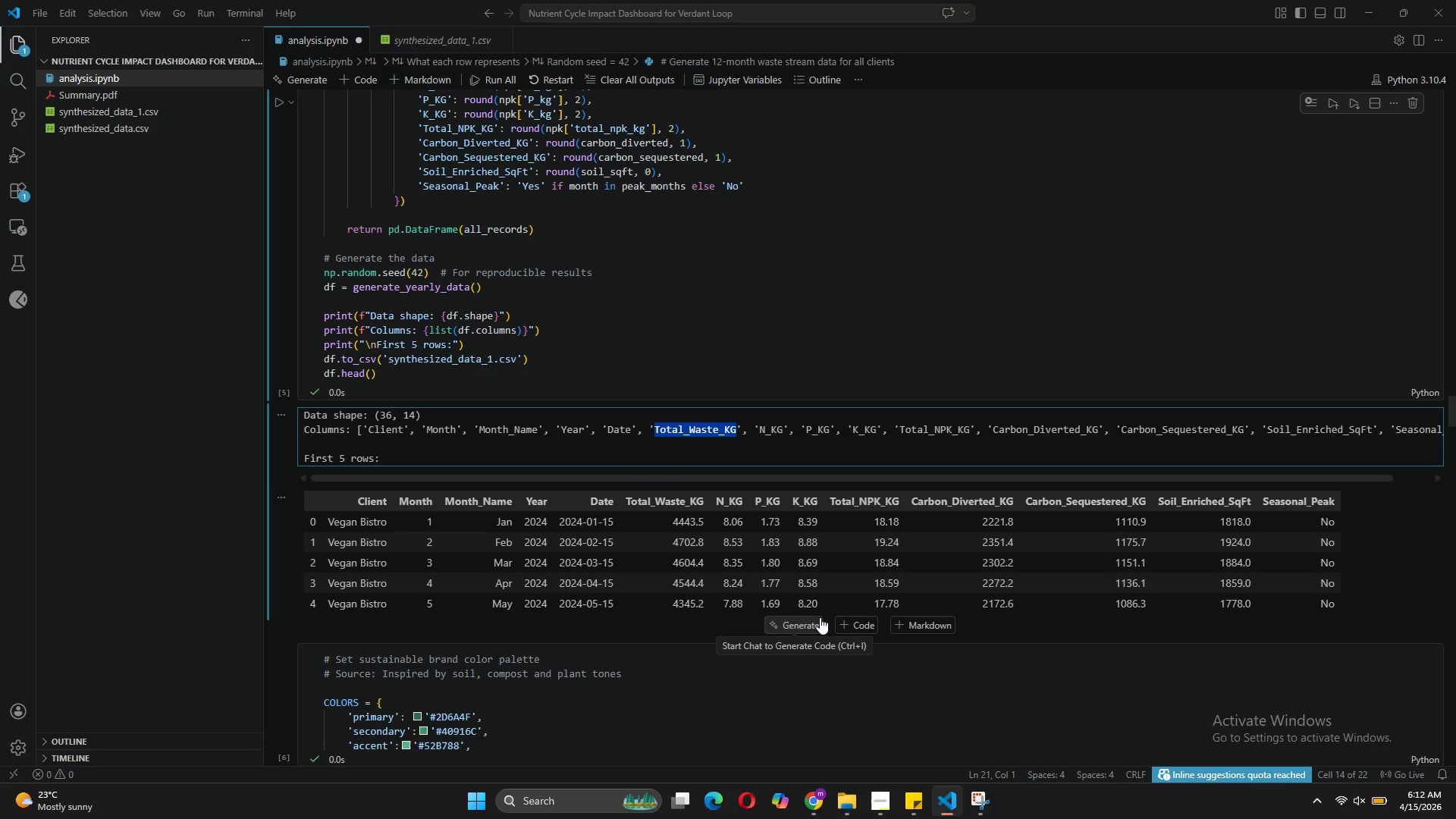 
scroll: coordinate [820, 617], scroll_direction: down, amount: 21.0
 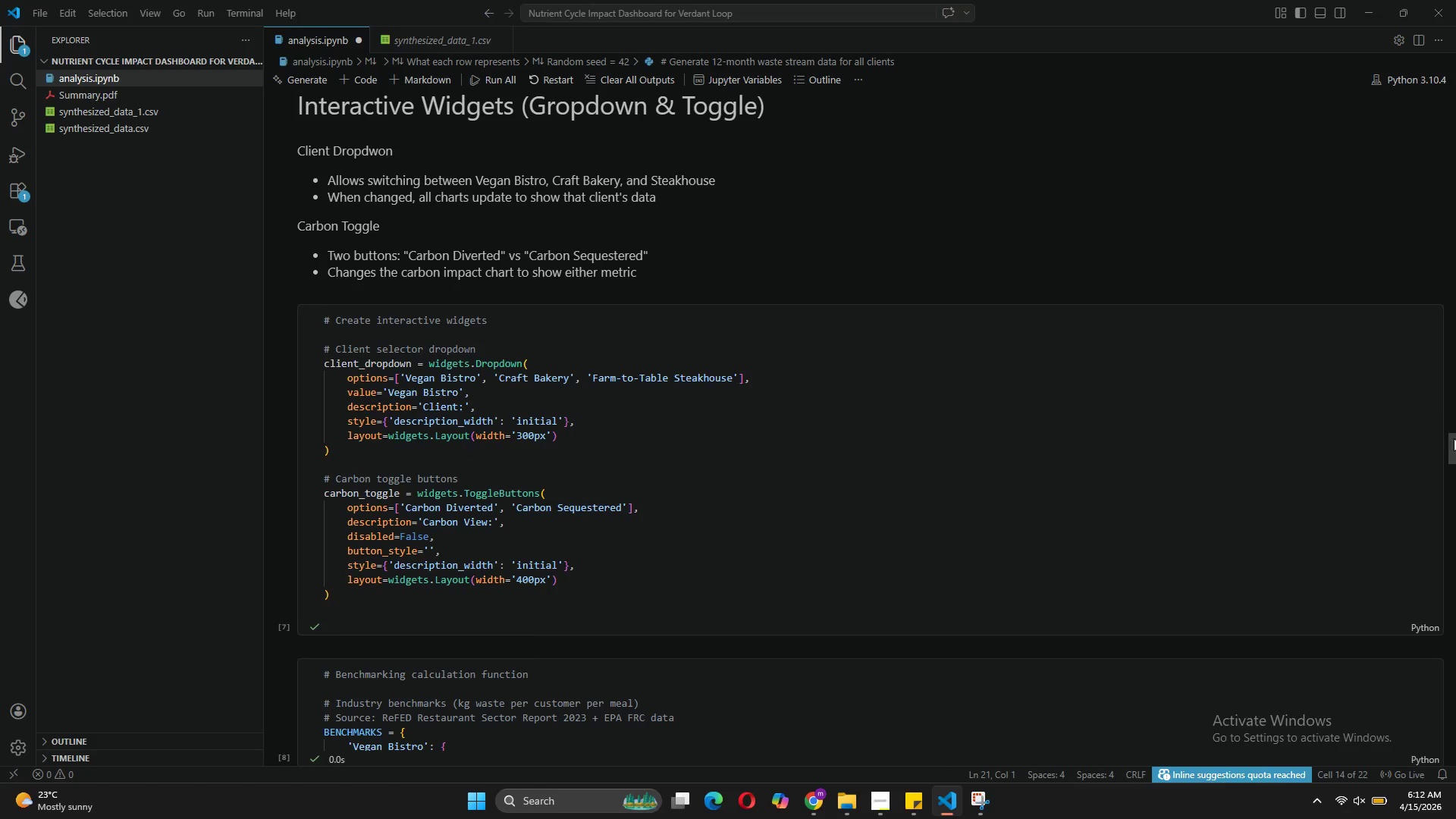 
left_click_drag(start_coordinate=[1454, 445], to_coordinate=[1455, 785])
 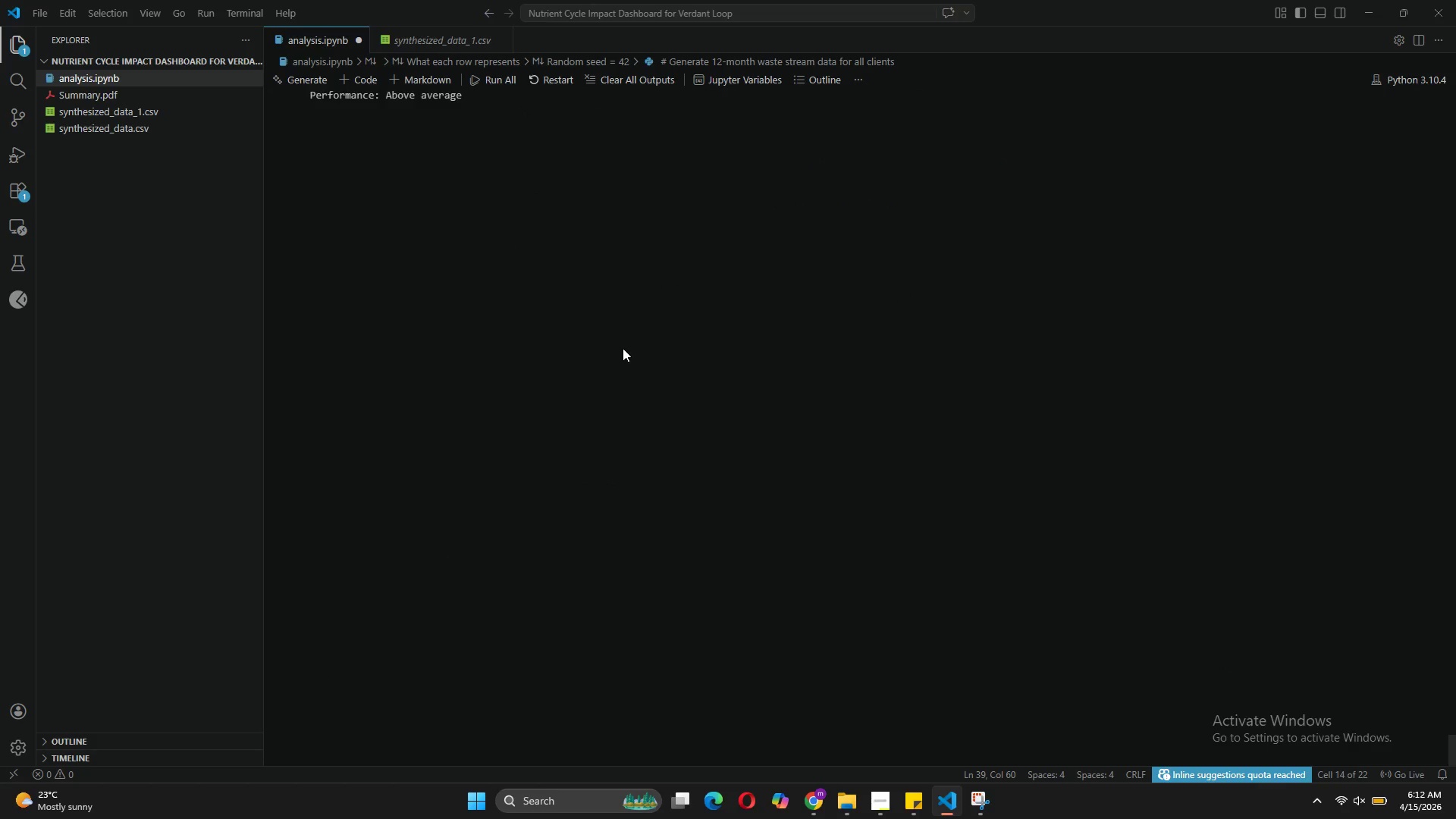 
scroll: coordinate [632, 338], scroll_direction: up, amount: 20.0
 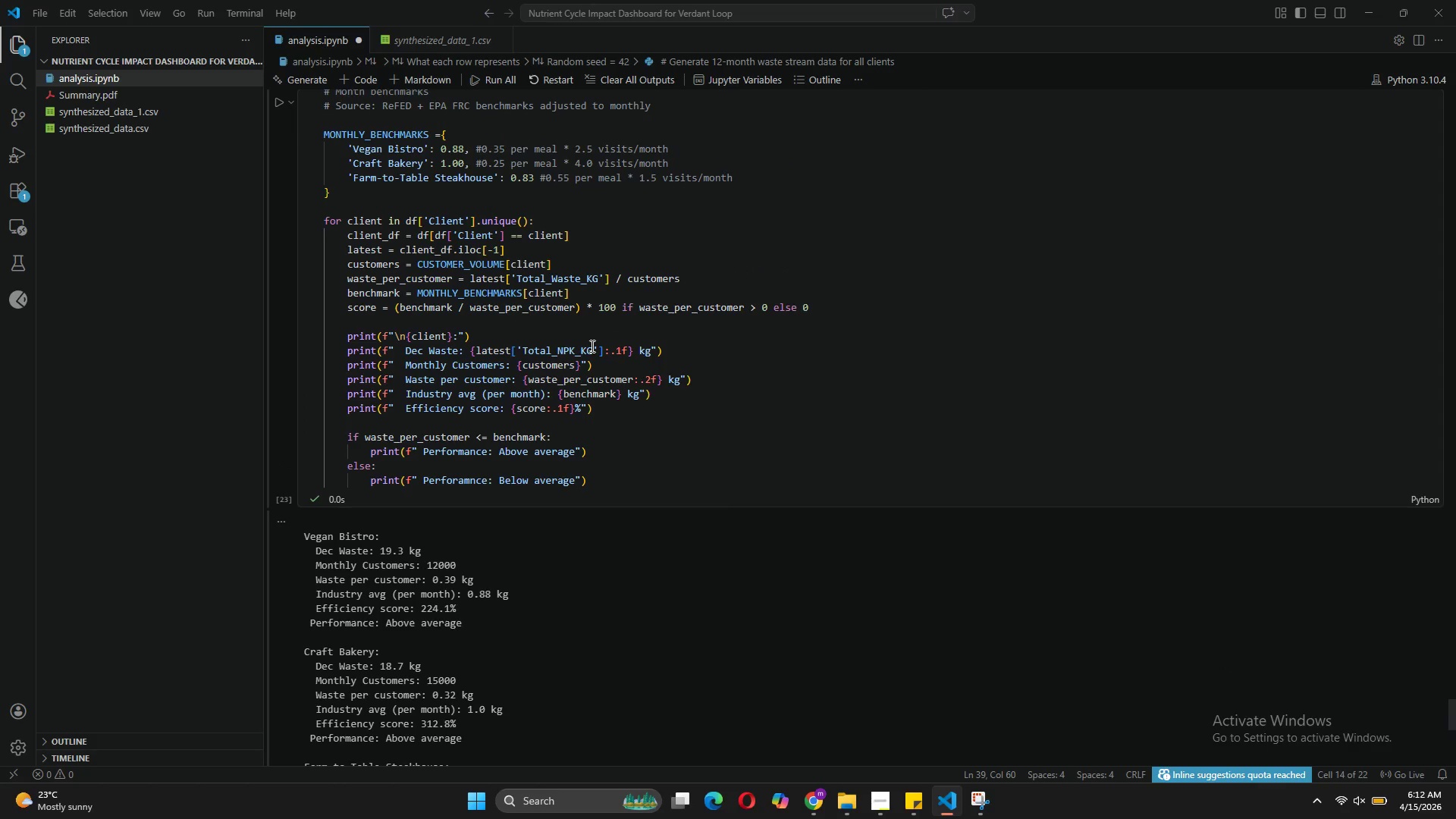 
left_click_drag(start_coordinate=[592, 346], to_coordinate=[522, 350])
 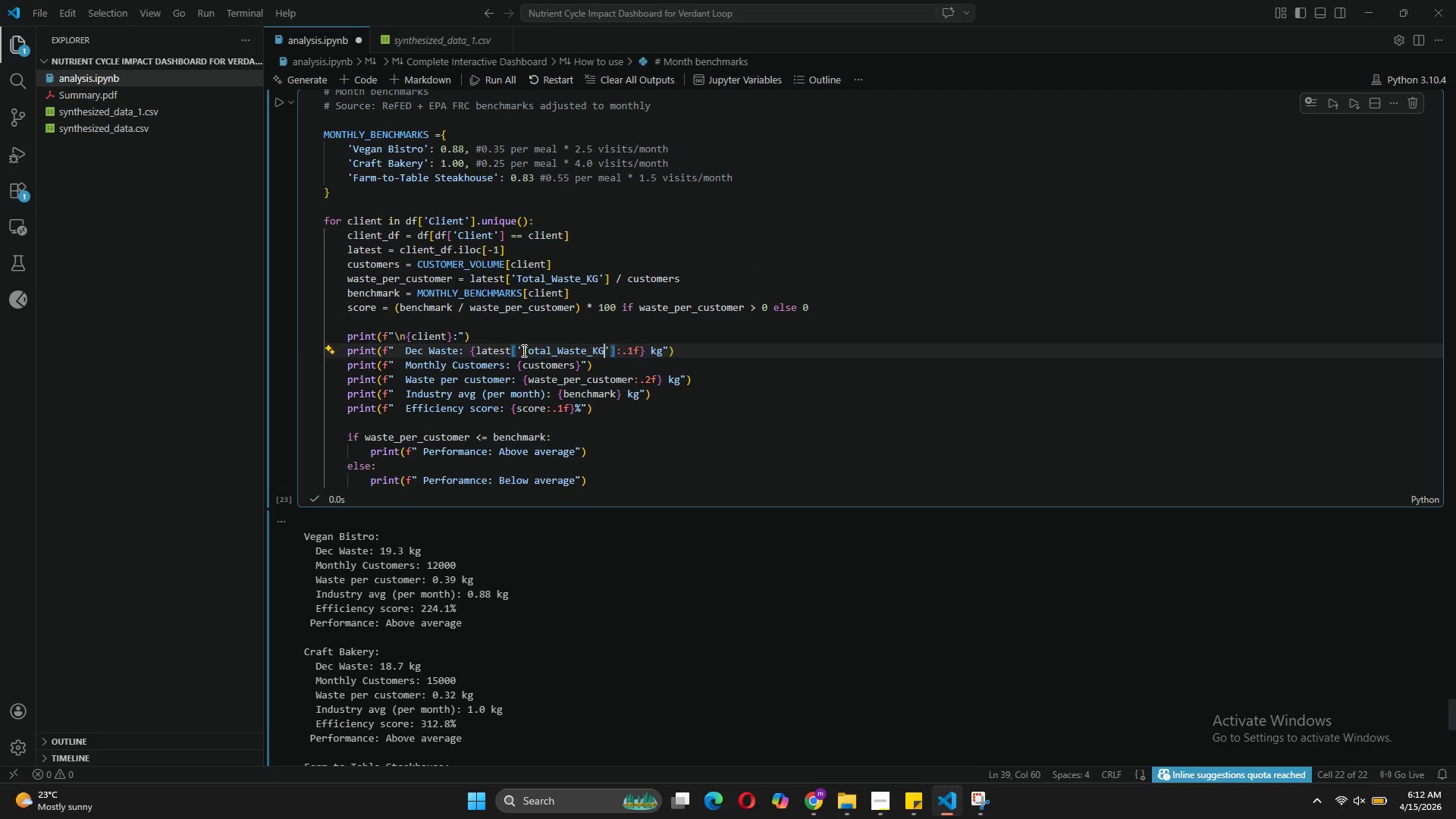 
key(Control+V)
 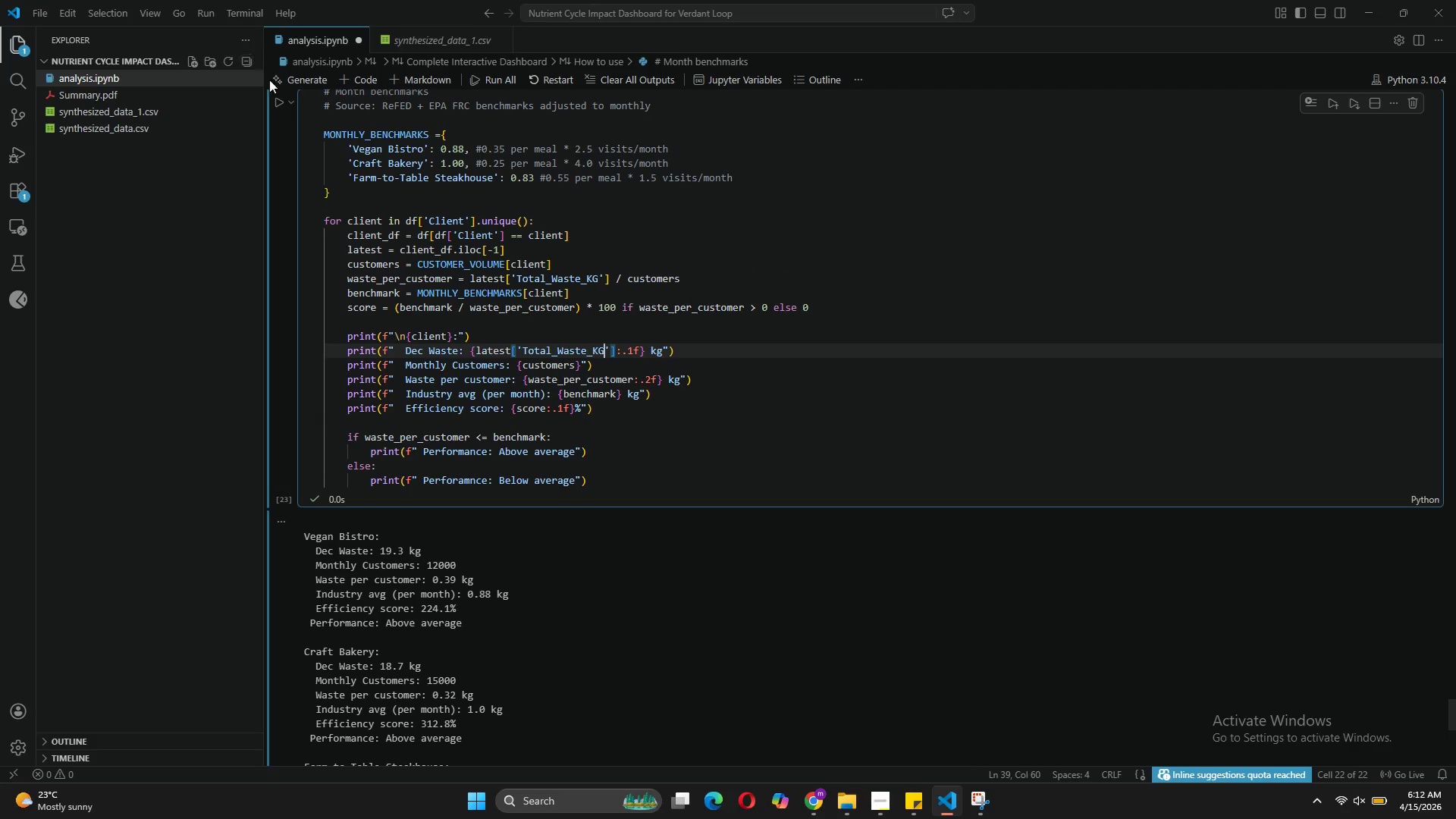 
left_click([281, 103])
 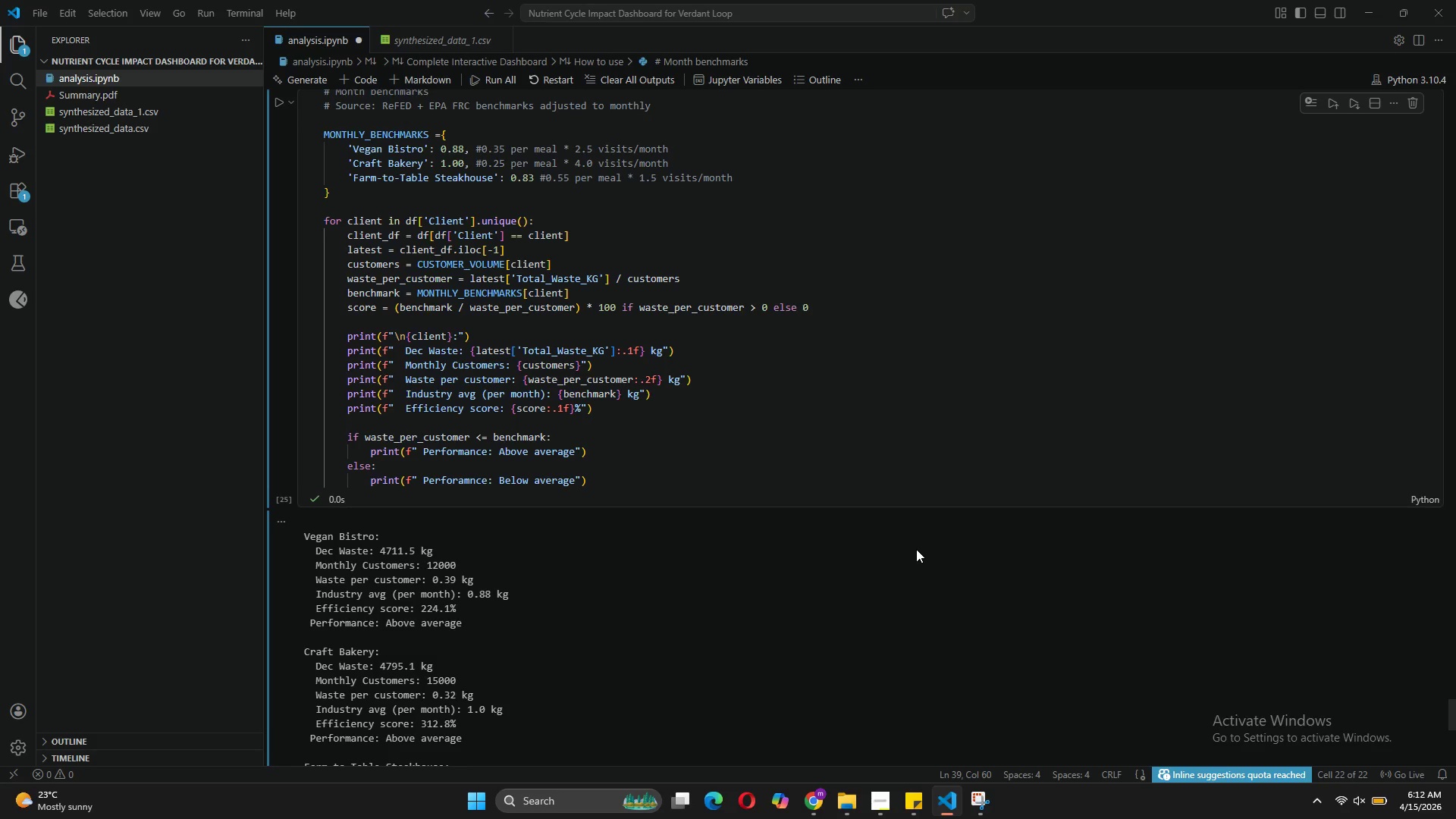 
wait(6.08)
 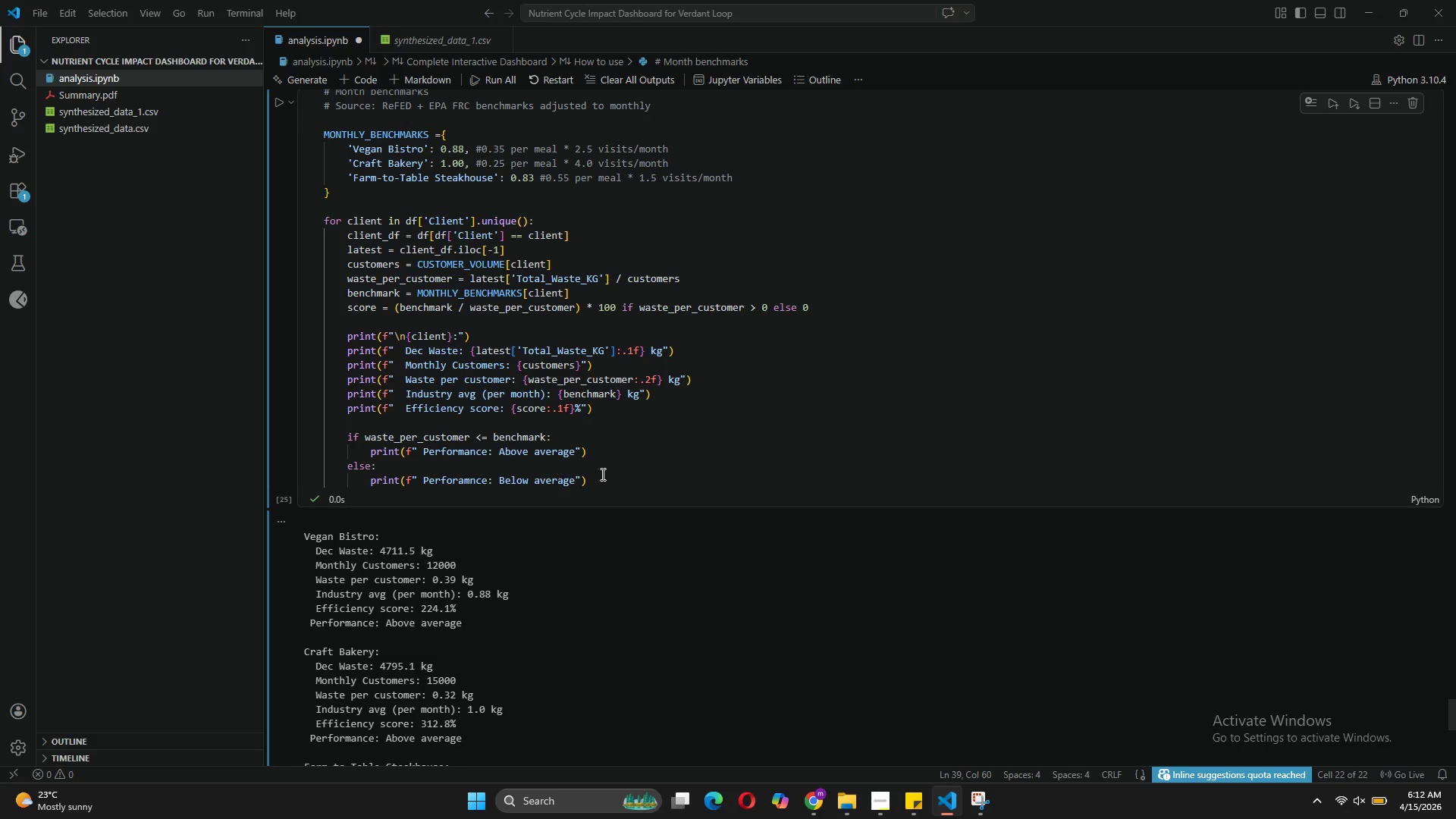 
scroll: coordinate [1056, 446], scroll_direction: up, amount: 17.0
 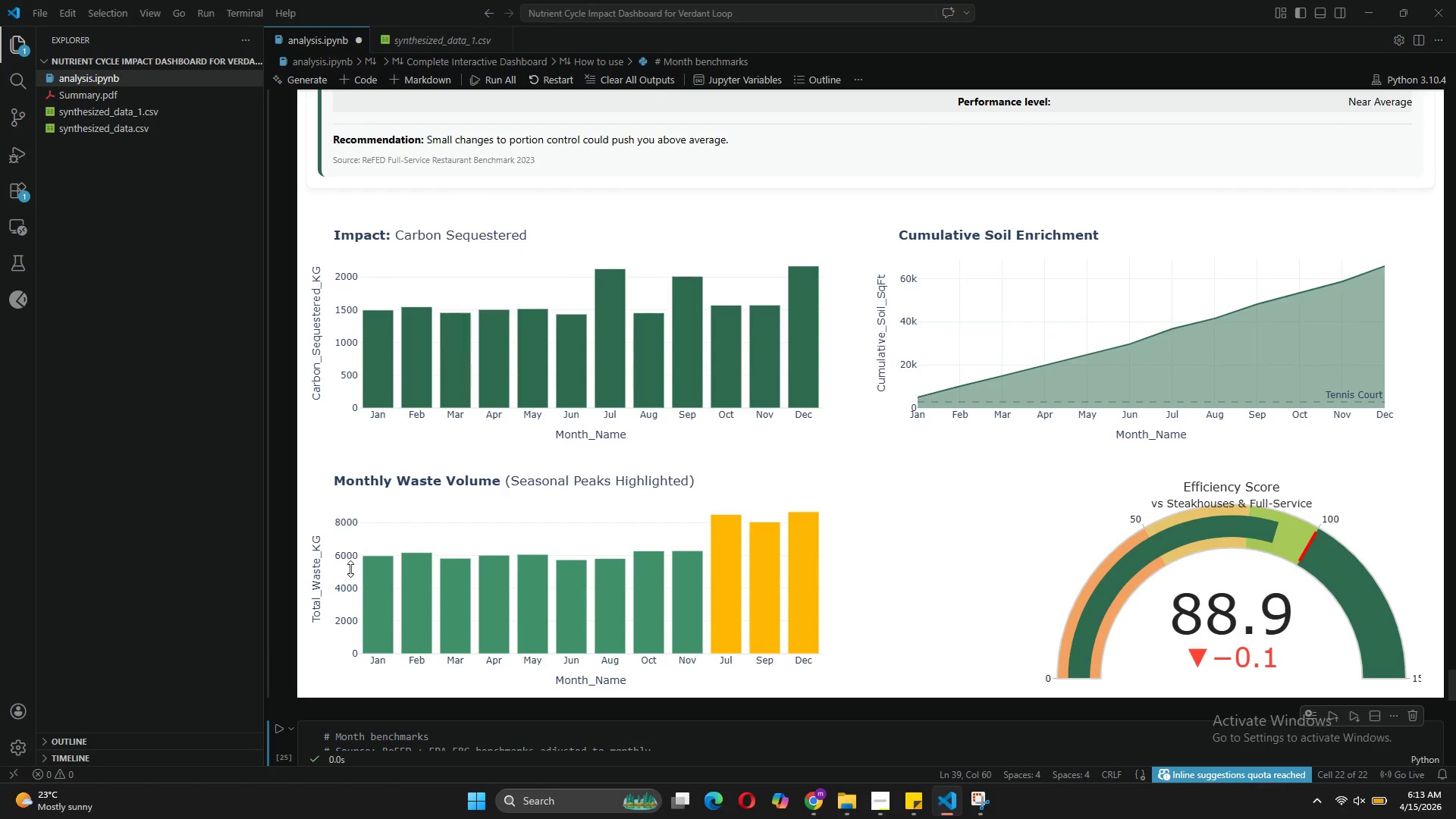 
wait(8.07)
 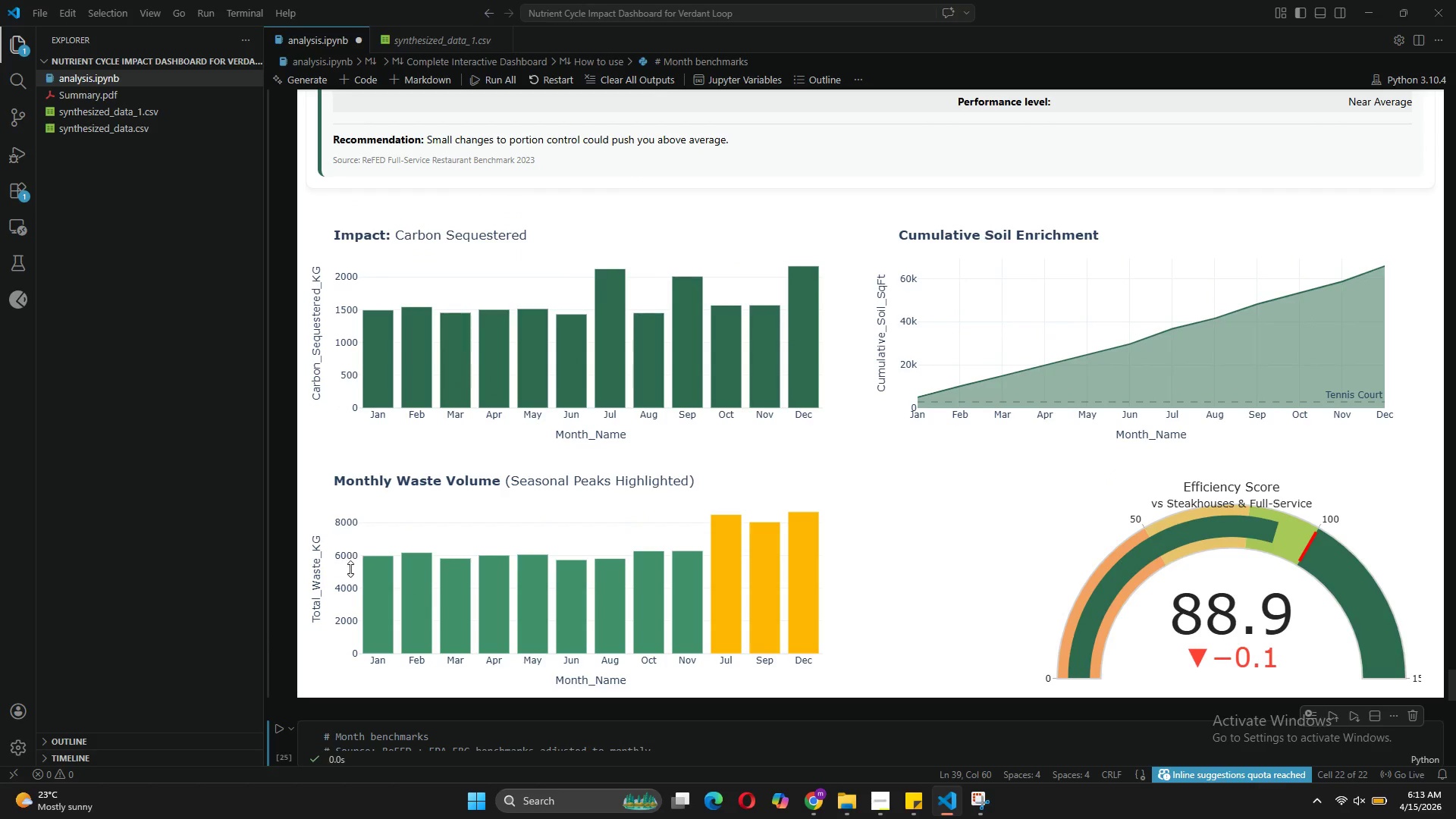 
scroll: coordinate [937, 348], scroll_direction: up, amount: 153.0
 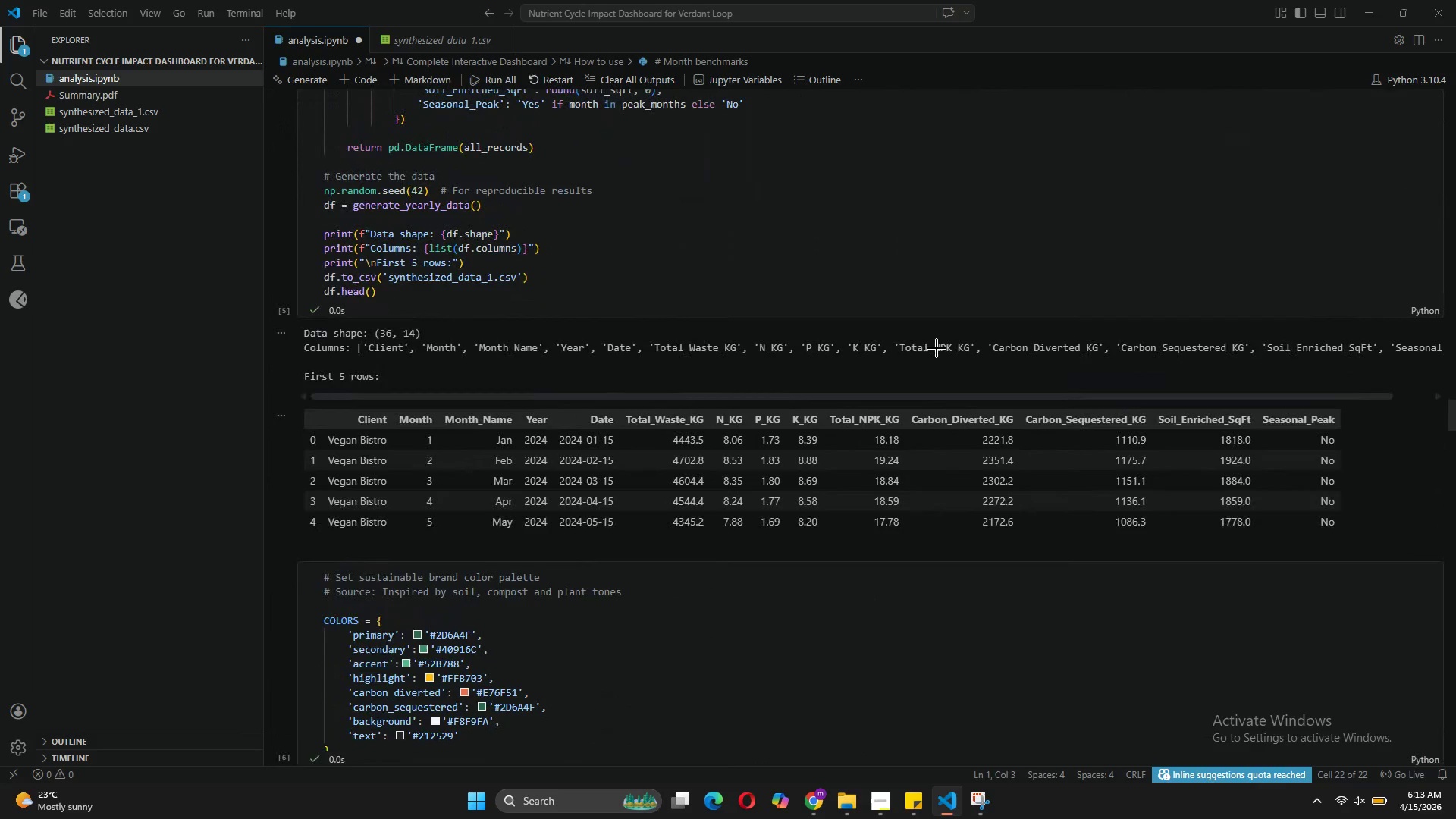 
wait(23.94)
 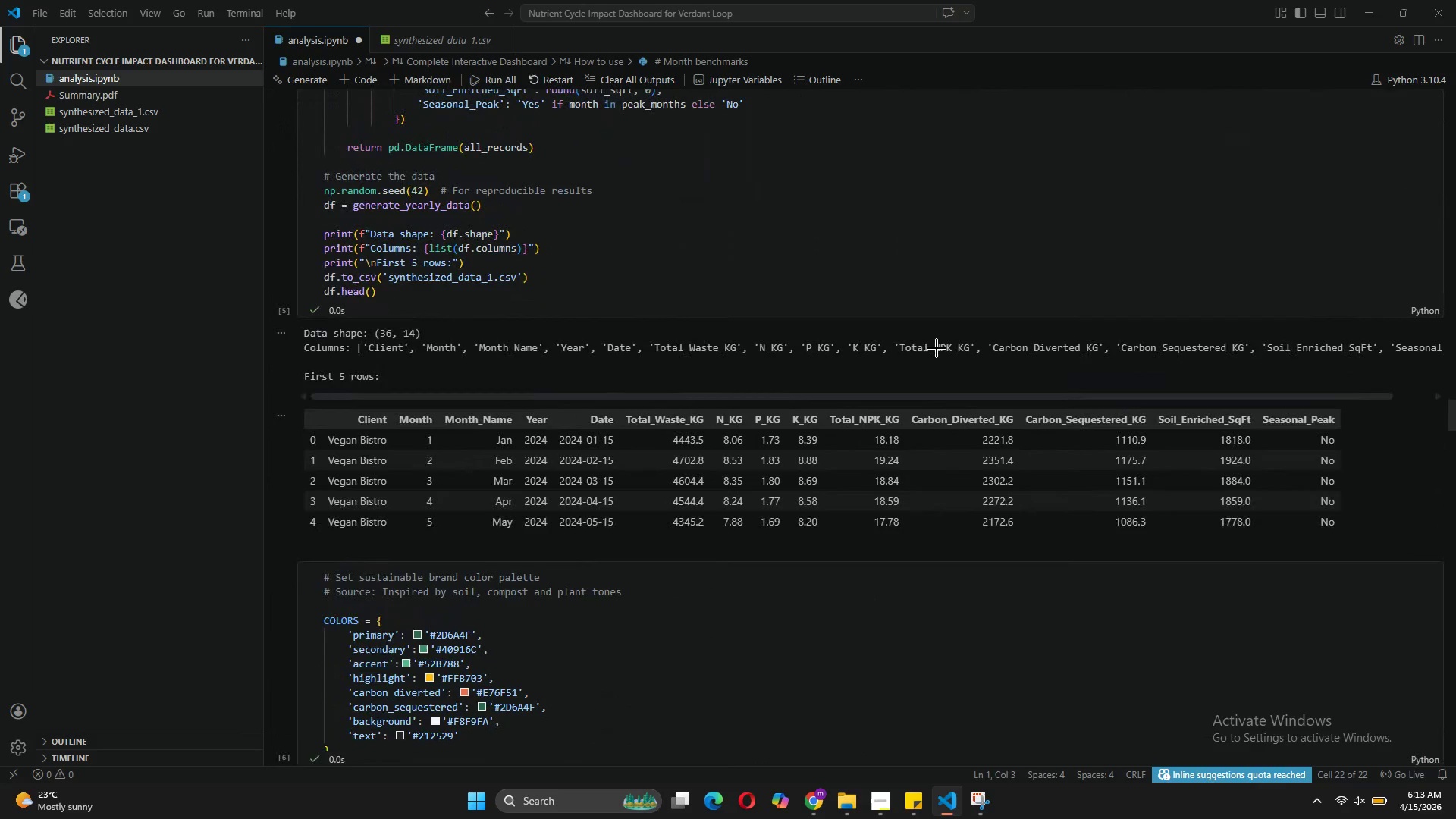 
scroll: coordinate [1073, 306], scroll_direction: down, amount: 10.0
 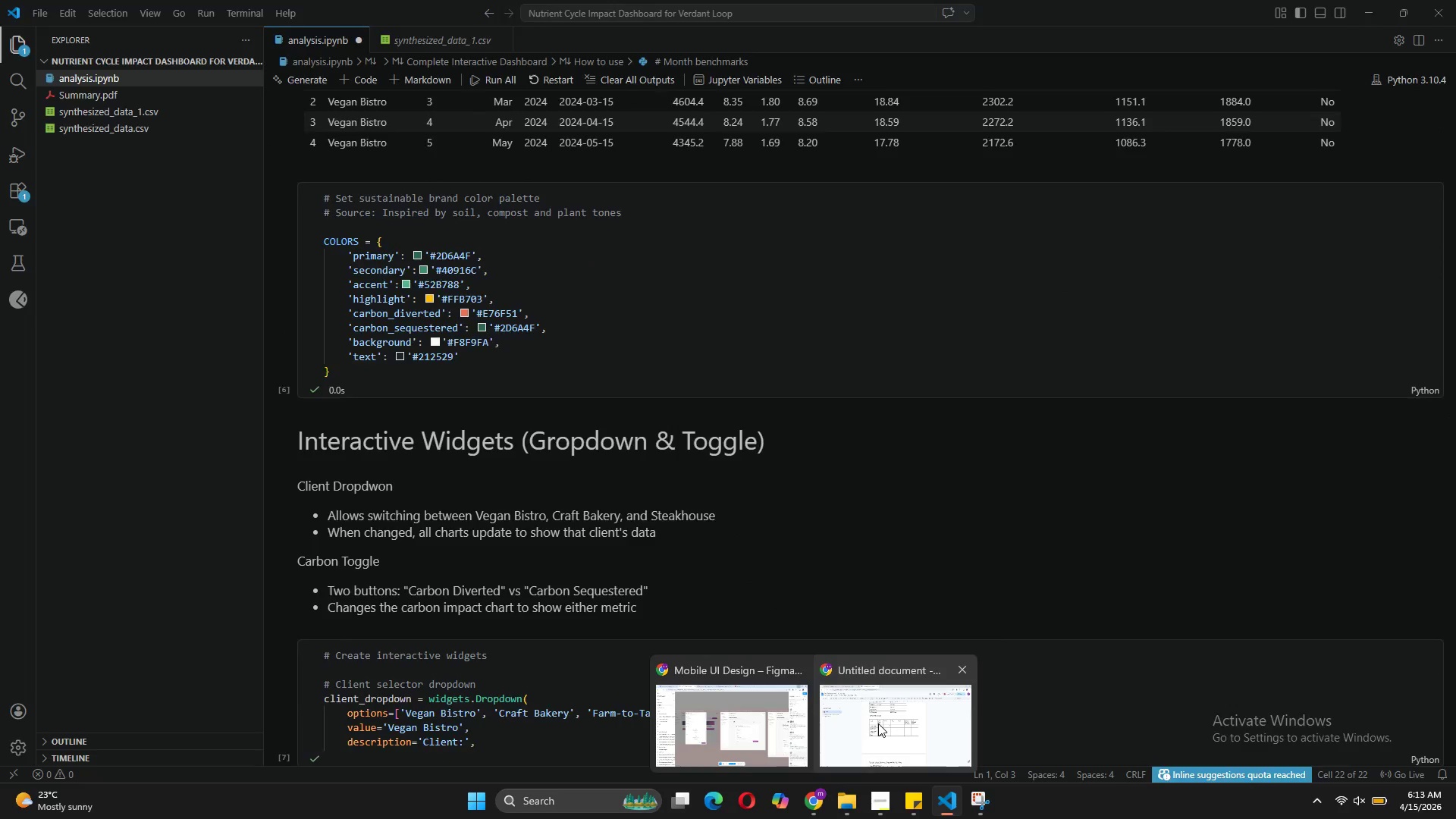 
left_click([878, 723])
 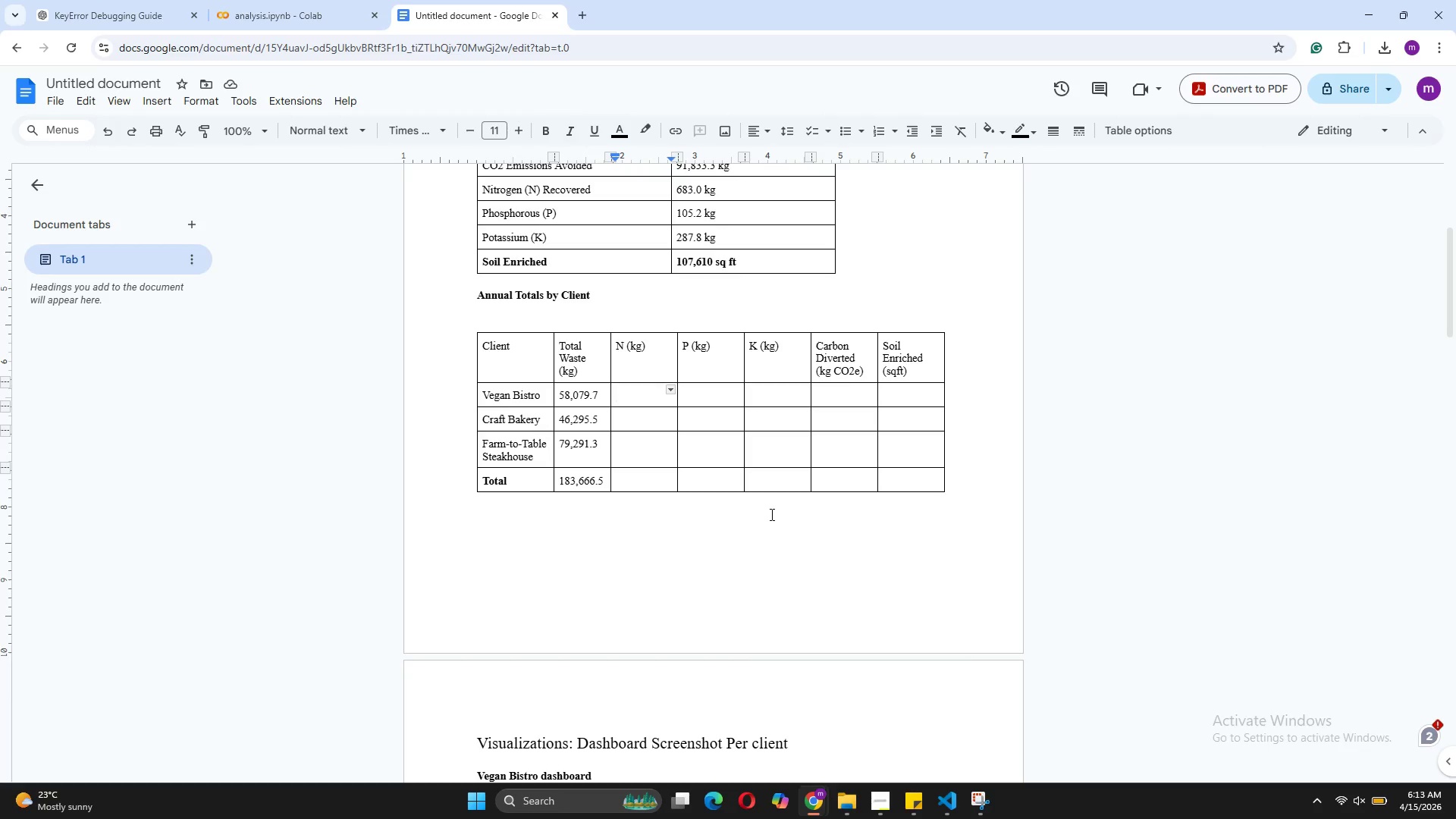 
wait(5.16)
 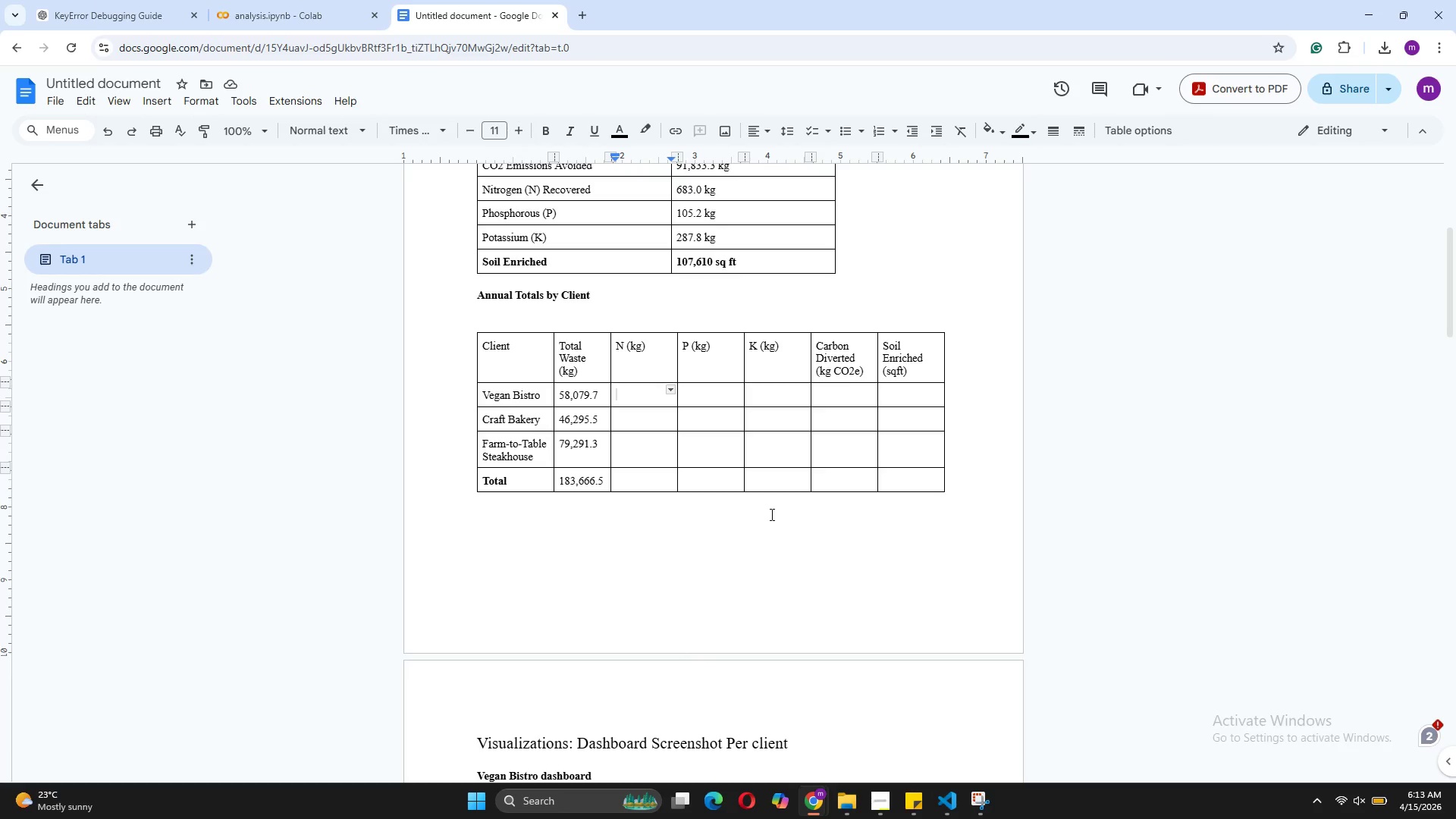 
scroll: coordinate [770, 514], scroll_direction: up, amount: 1.0
 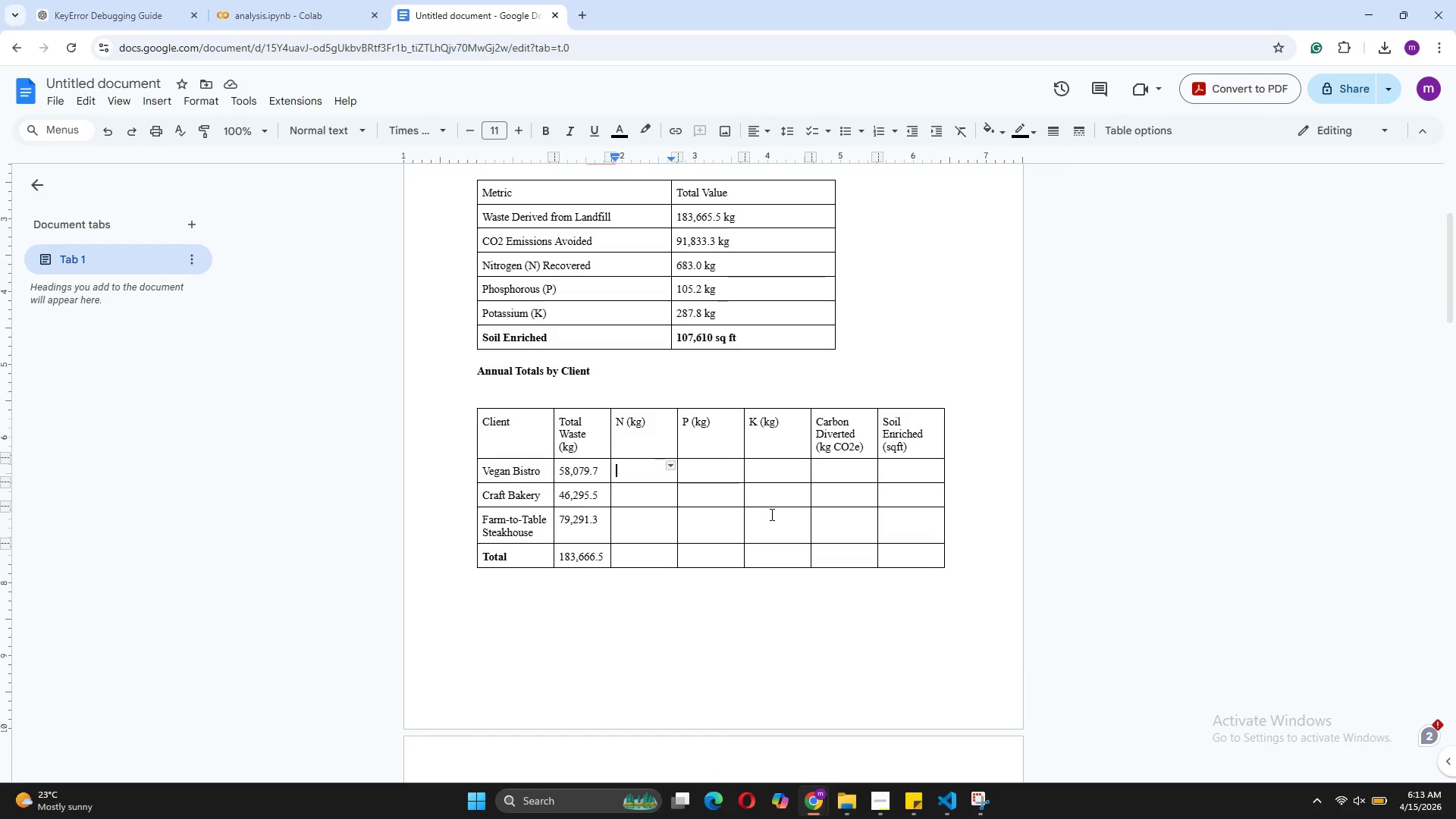 
scroll: coordinate [770, 514], scroll_direction: down, amount: 1.0
 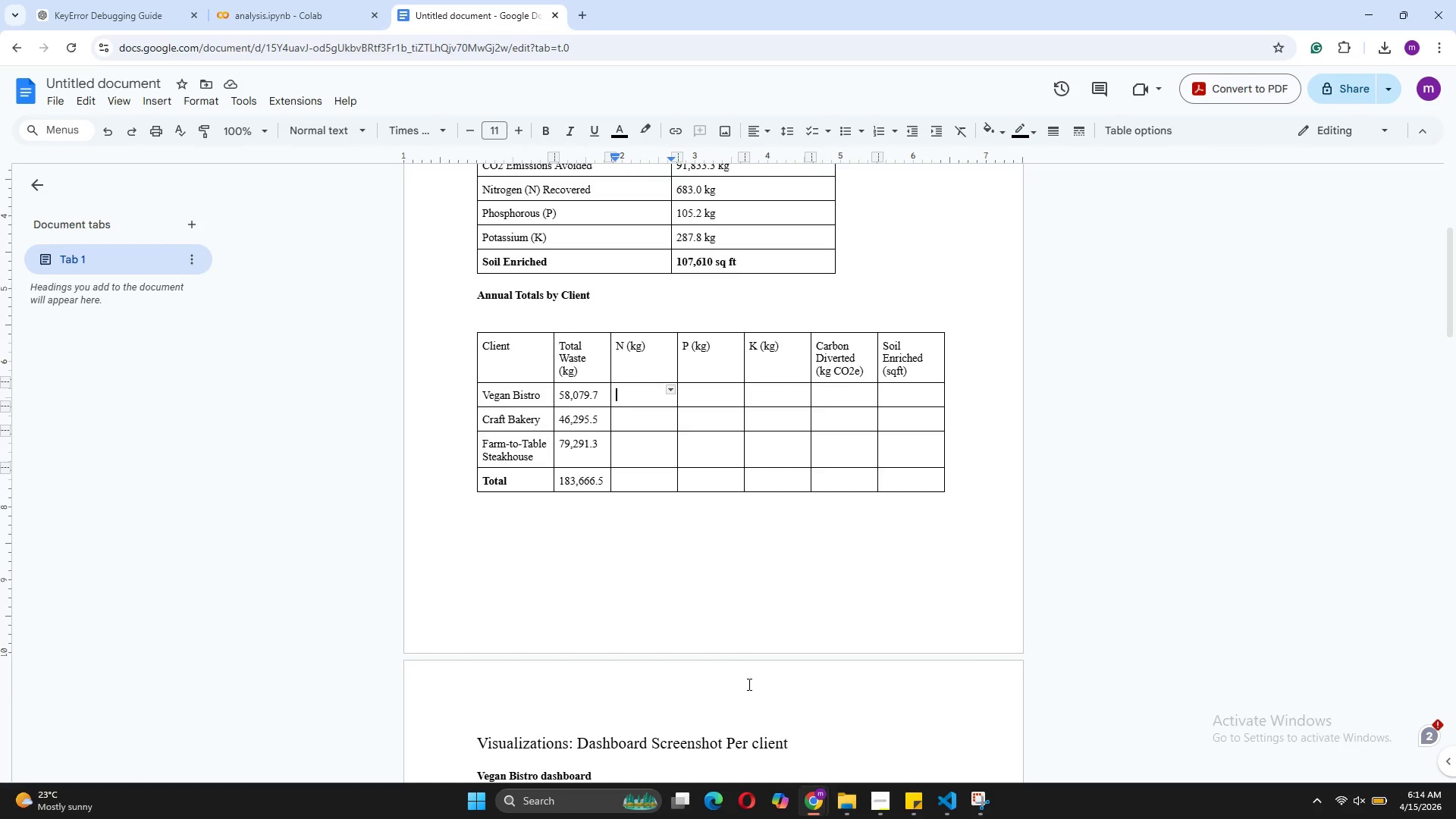 
wait(22.03)
 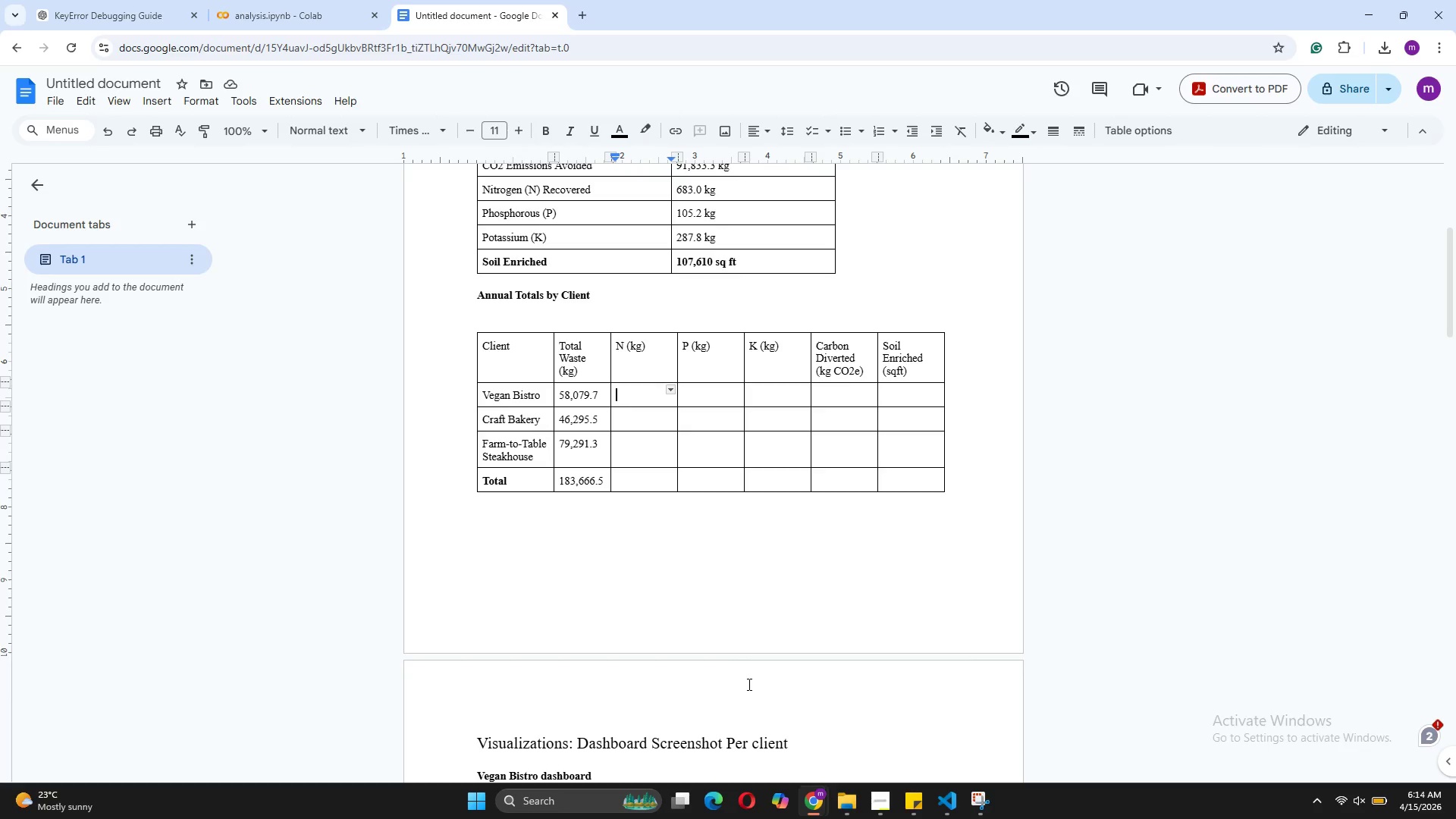 
left_click([689, 312])
 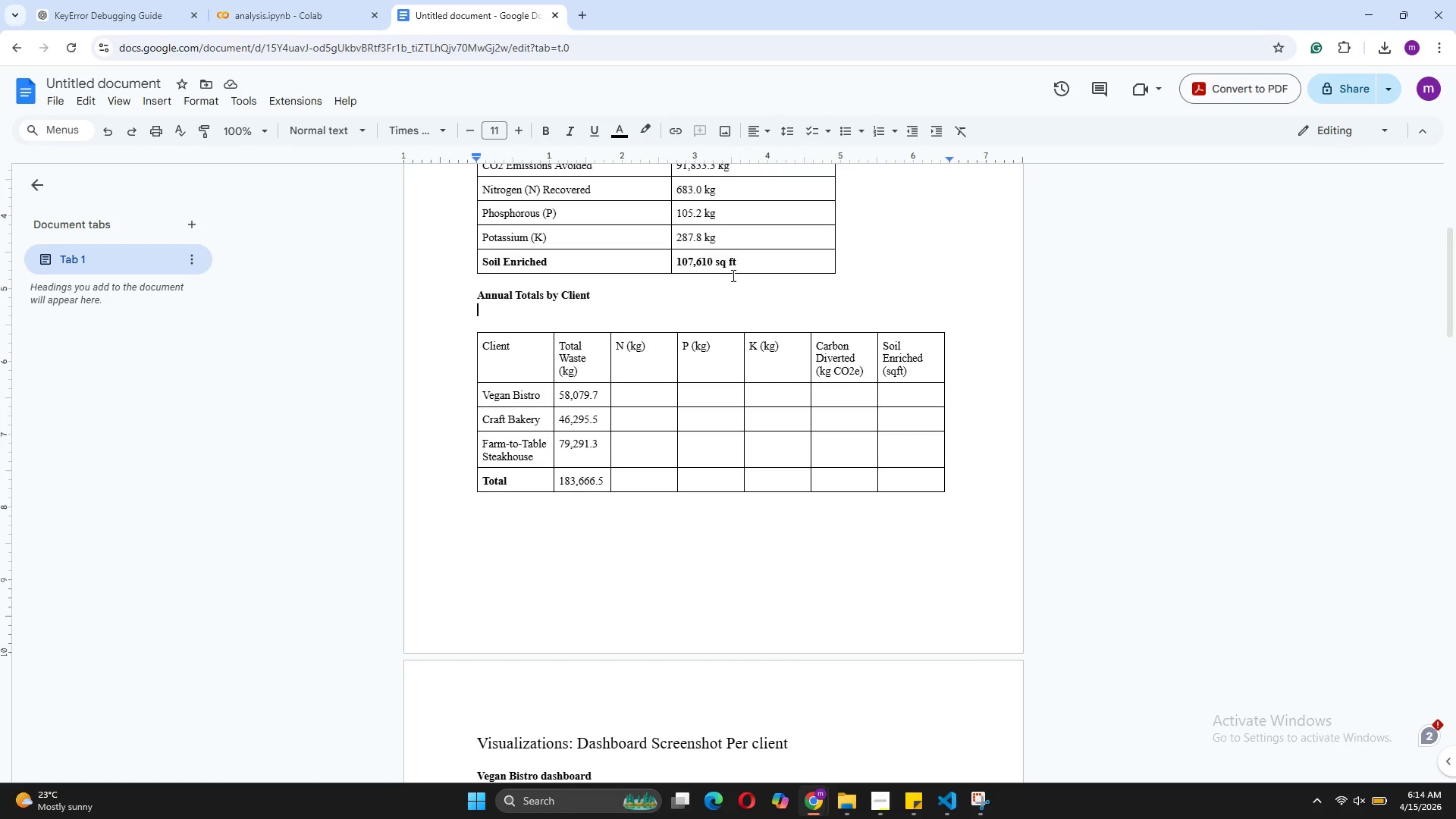 
scroll: coordinate [732, 275], scroll_direction: up, amount: 2.0
 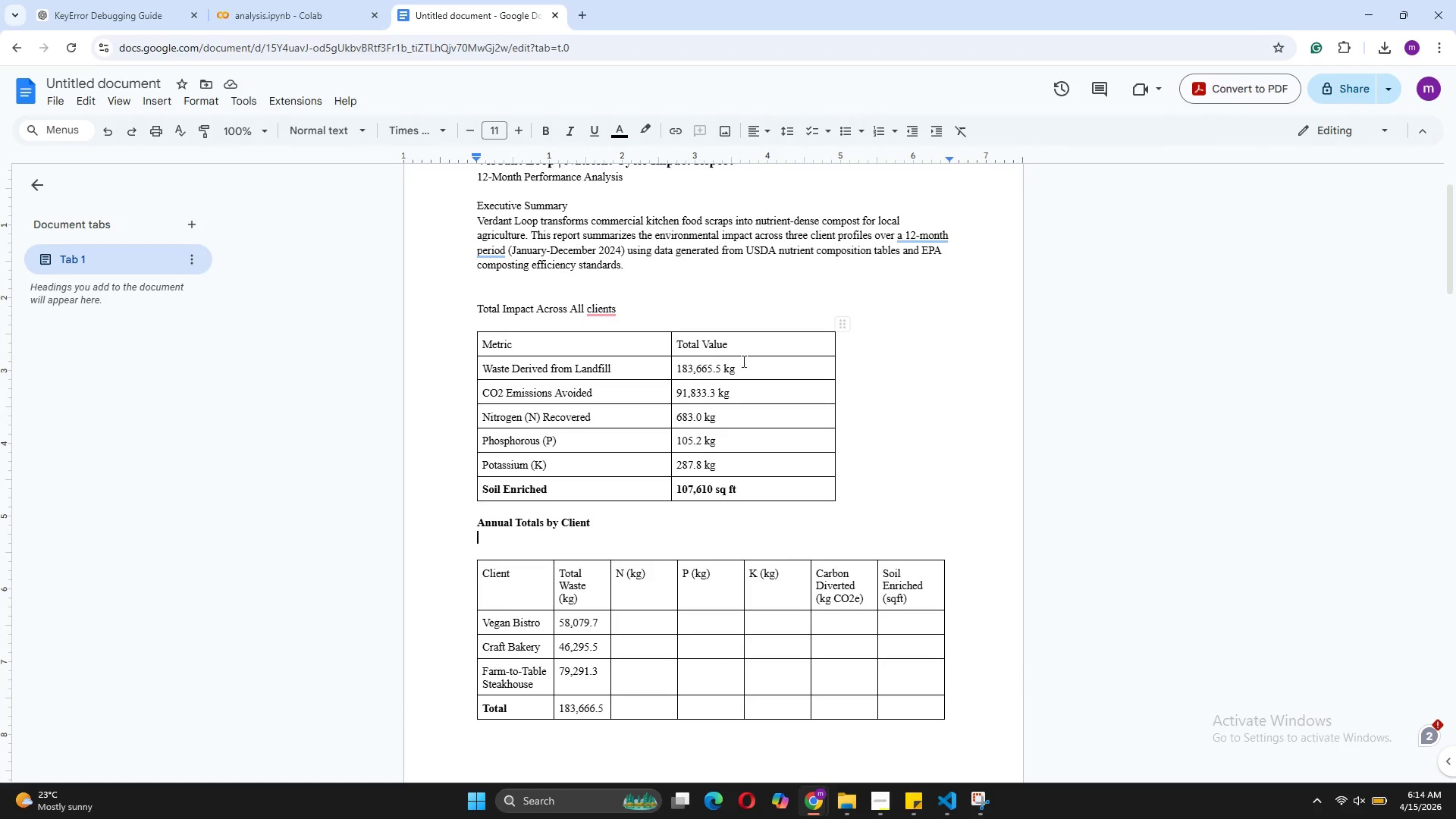 
left_click_drag(start_coordinate=[752, 364], to_coordinate=[678, 369])
 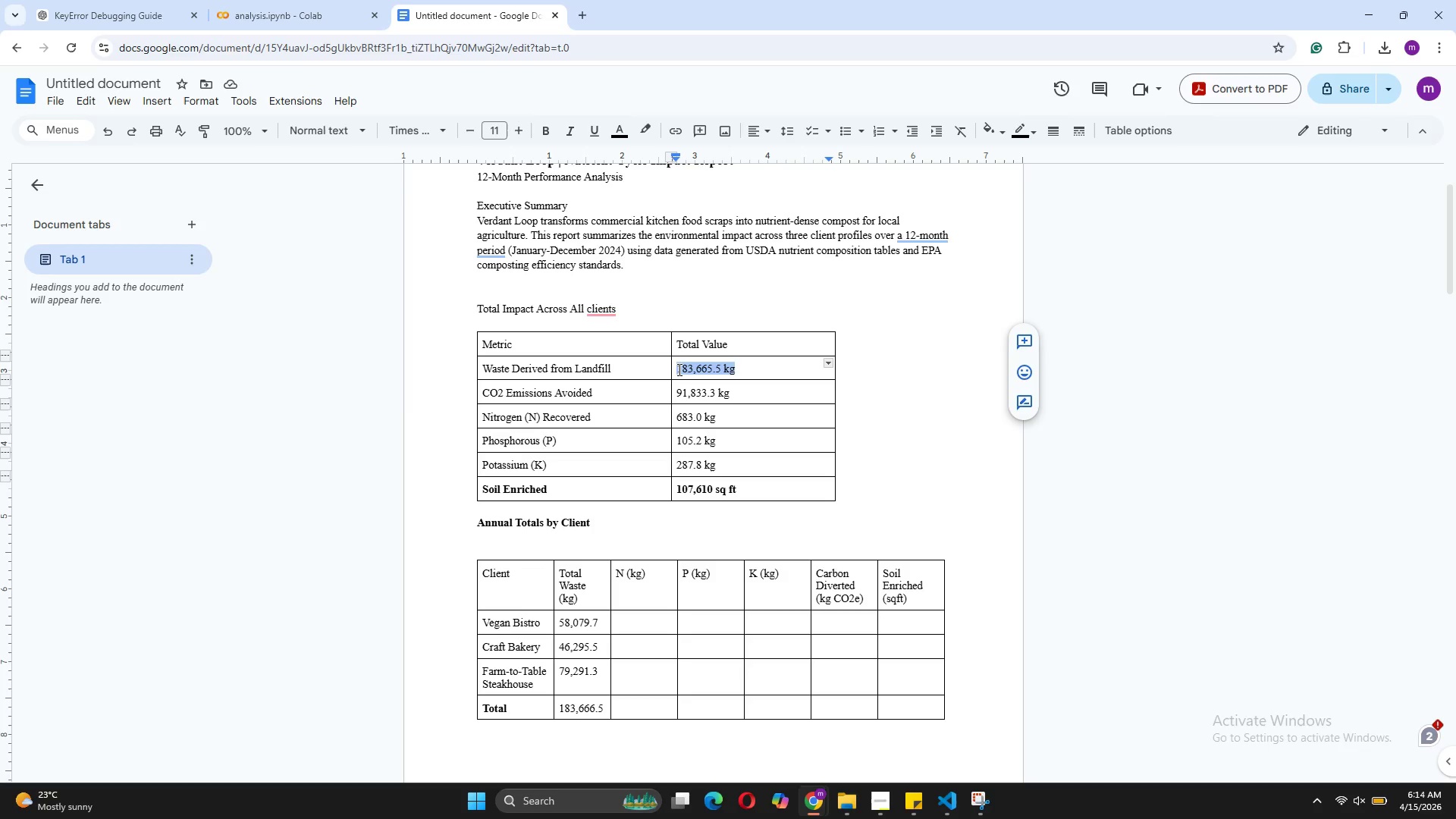 
key(Backspace)
 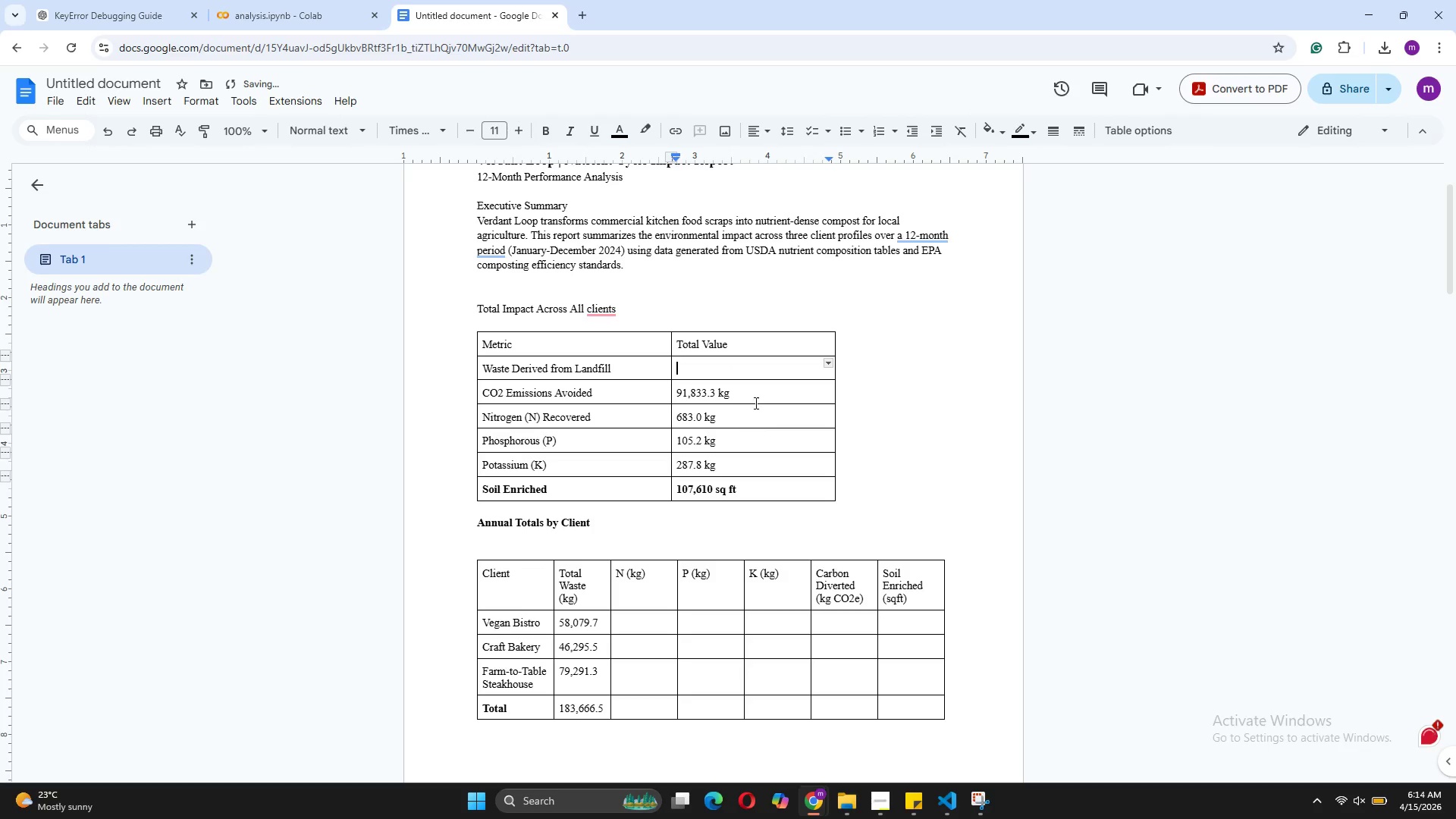 
left_click_drag(start_coordinate=[735, 397], to_coordinate=[677, 395])
 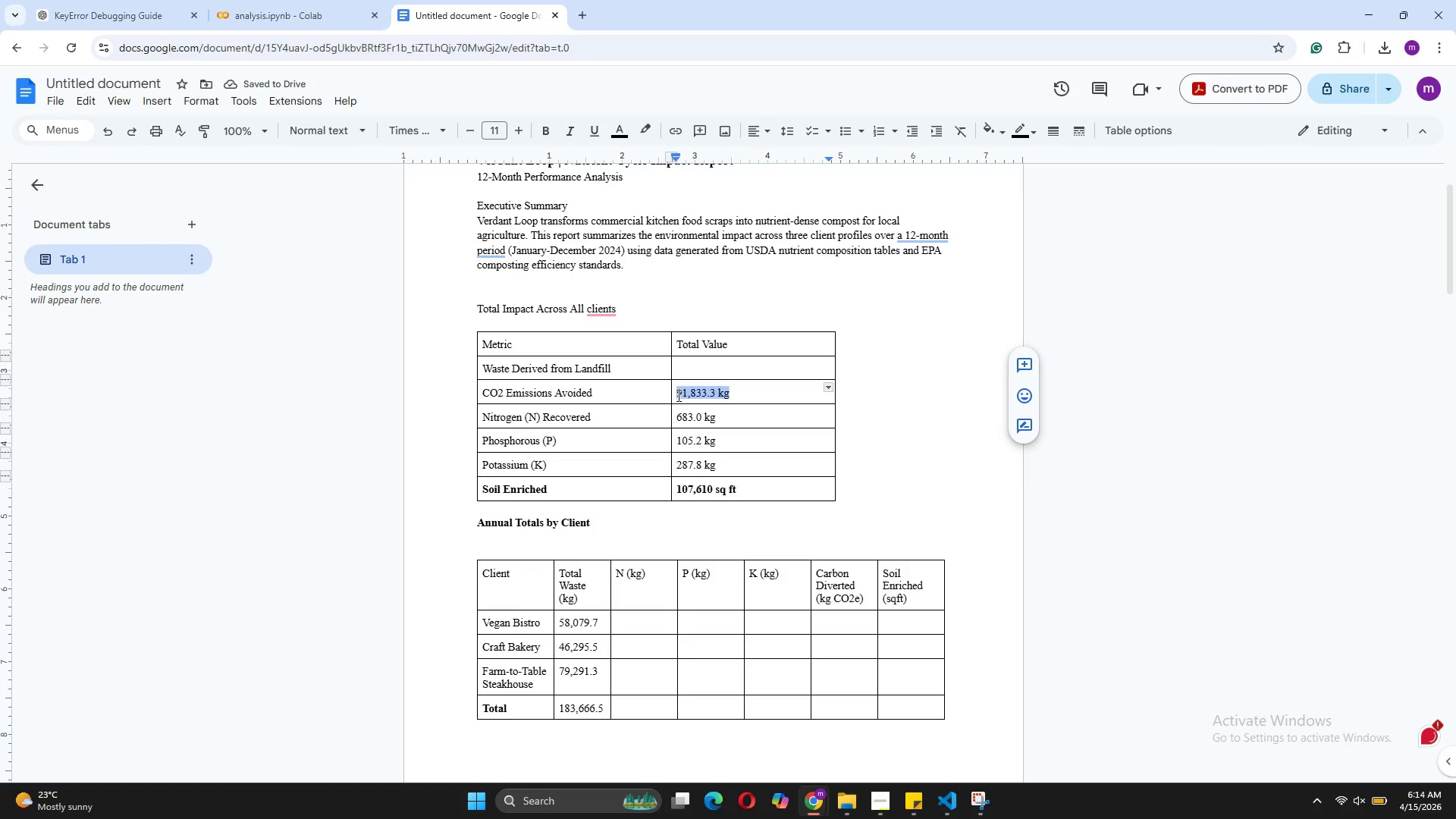 
key(Backspace)
 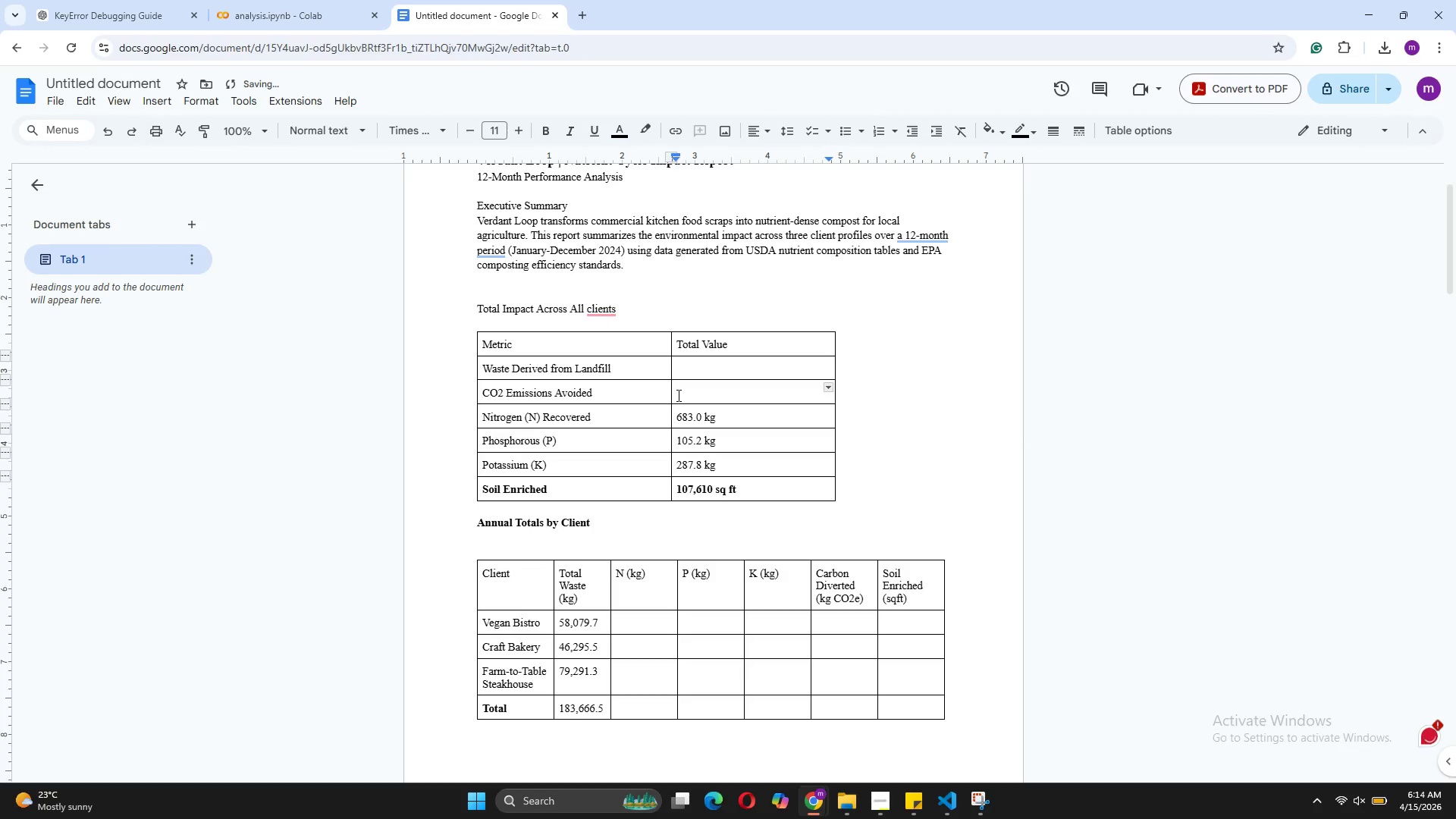 
left_click_drag(start_coordinate=[723, 418], to_coordinate=[675, 418])
 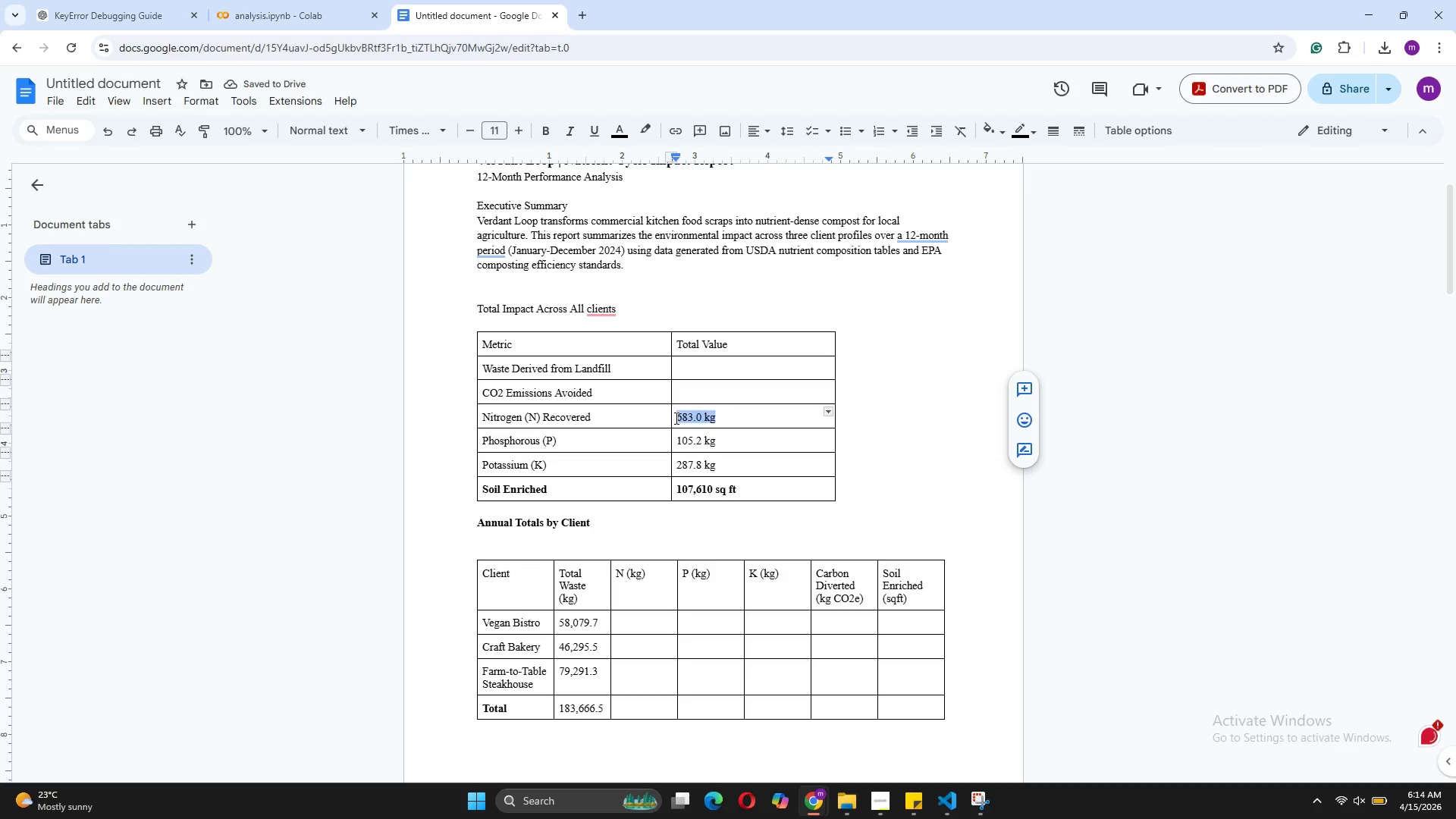 
key(Backspace)
 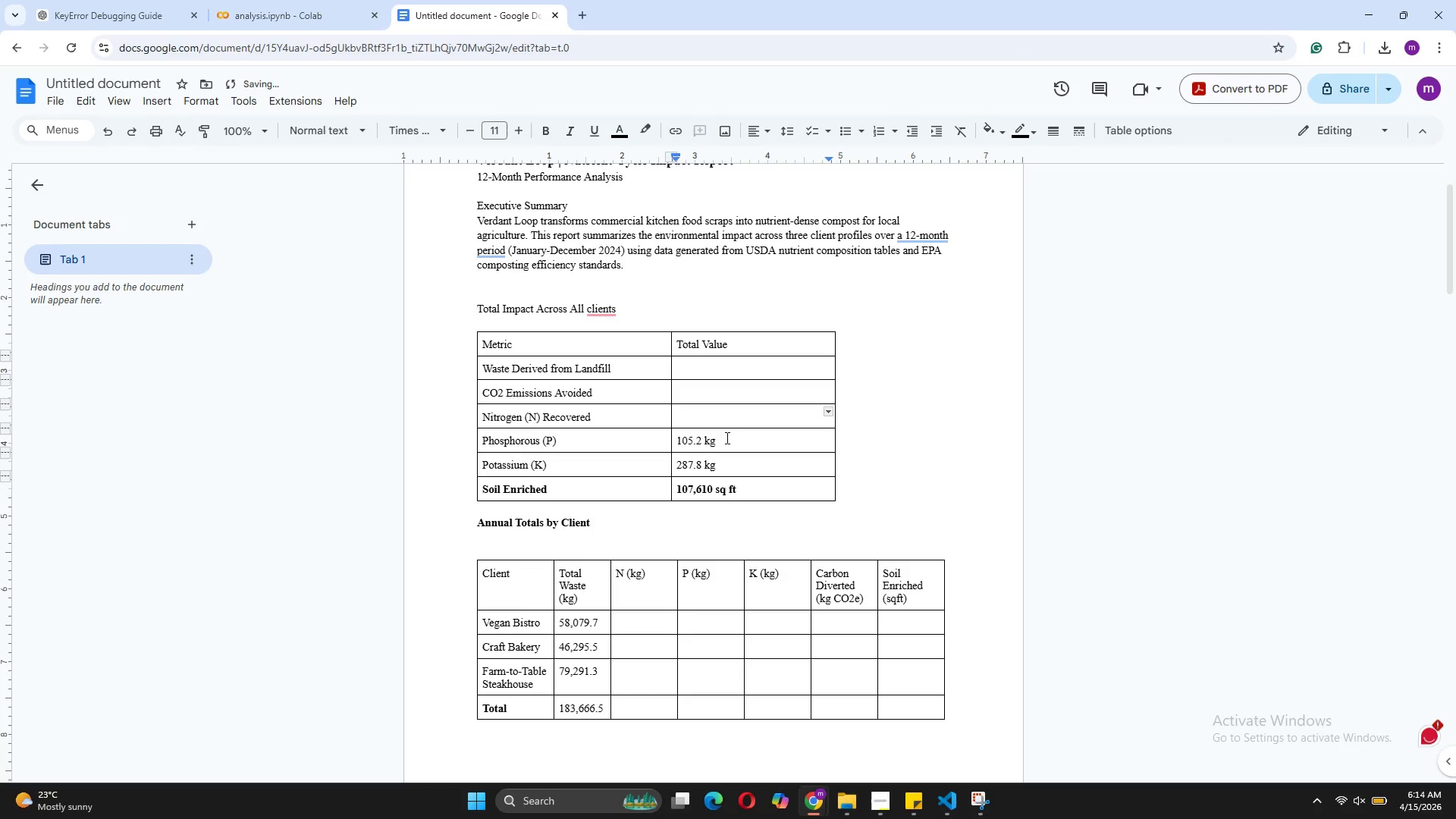 
left_click_drag(start_coordinate=[717, 441], to_coordinate=[677, 440])
 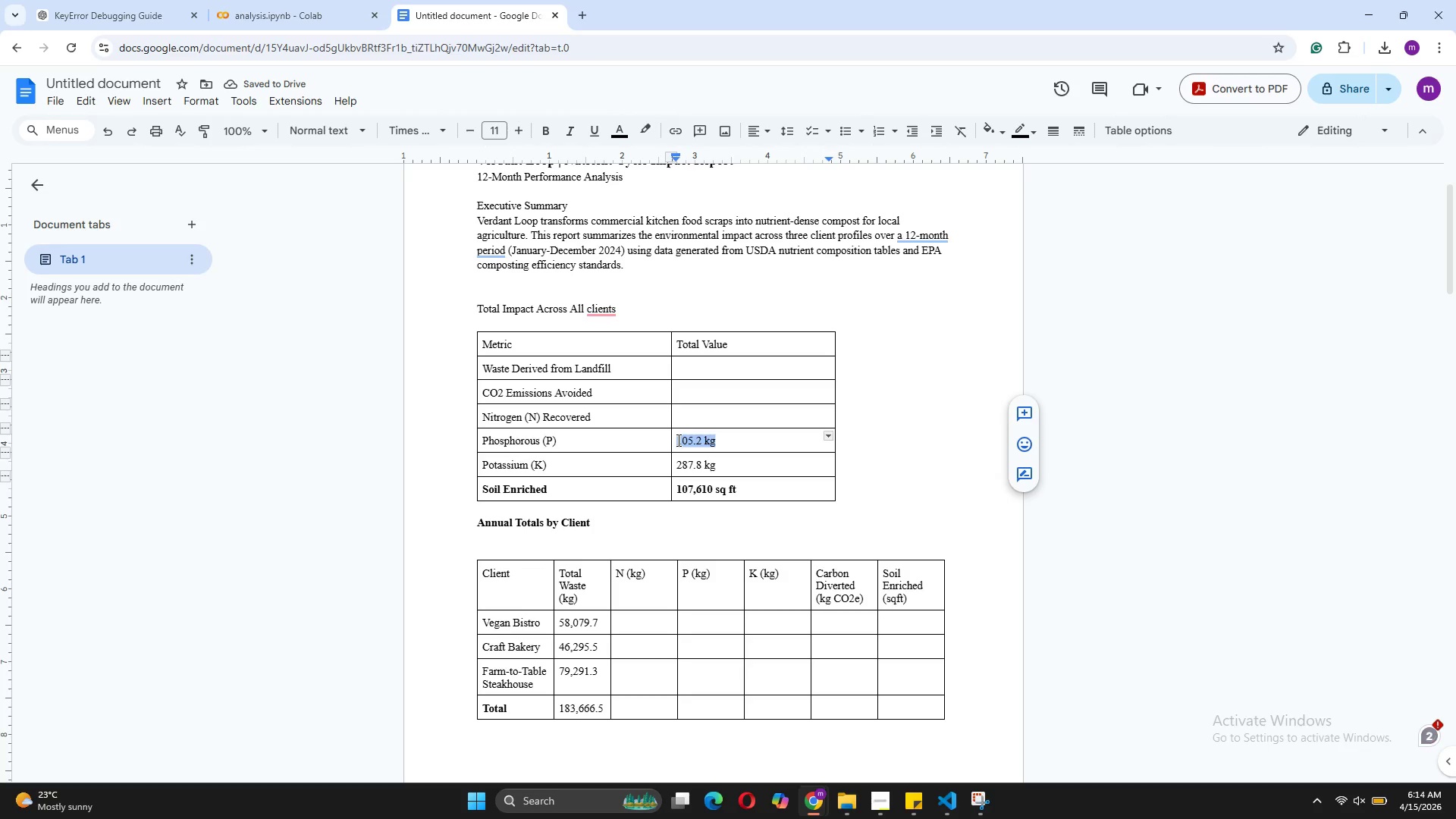 
key(Backspace)
 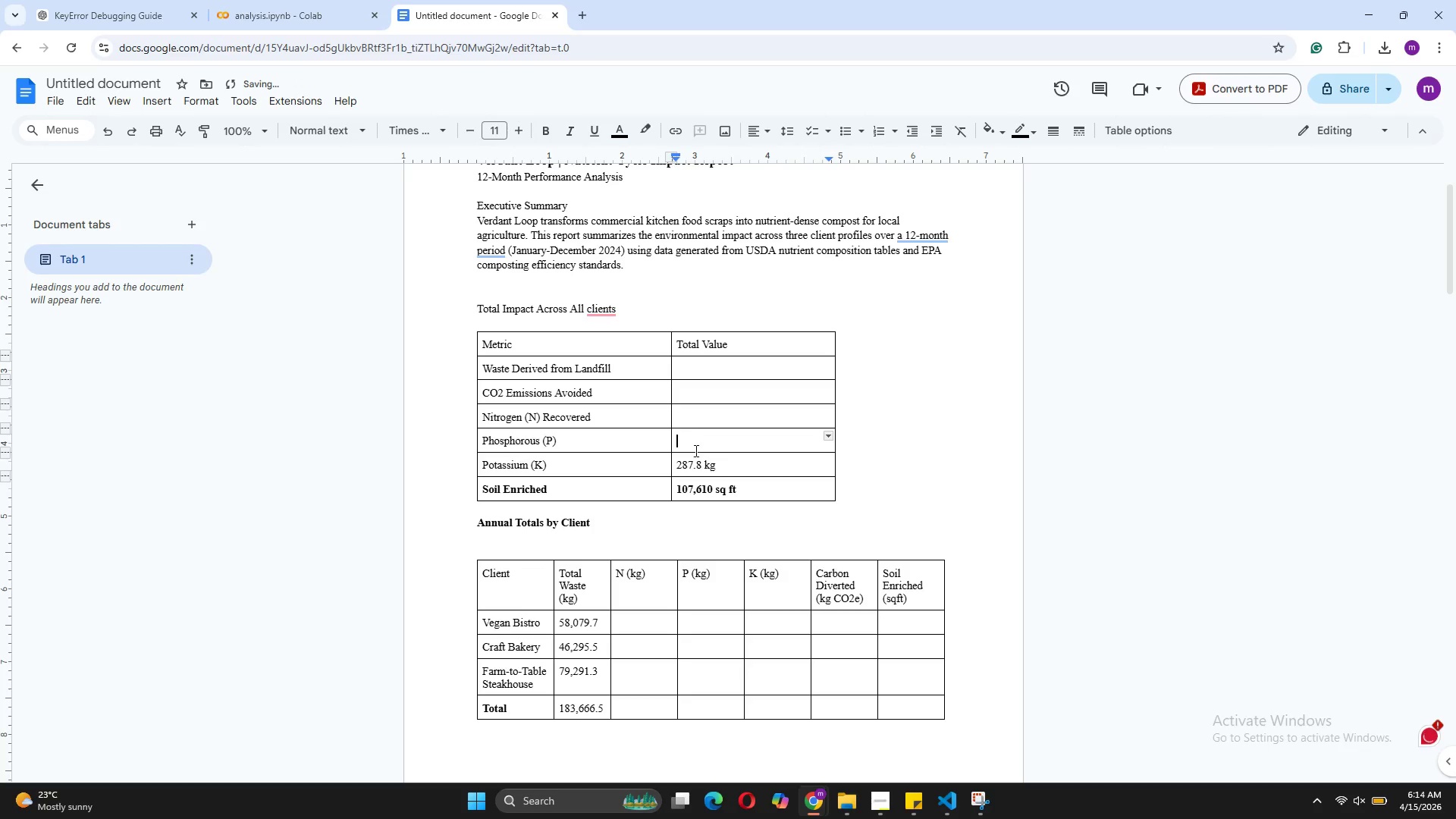 
left_click_drag(start_coordinate=[726, 465], to_coordinate=[677, 465])
 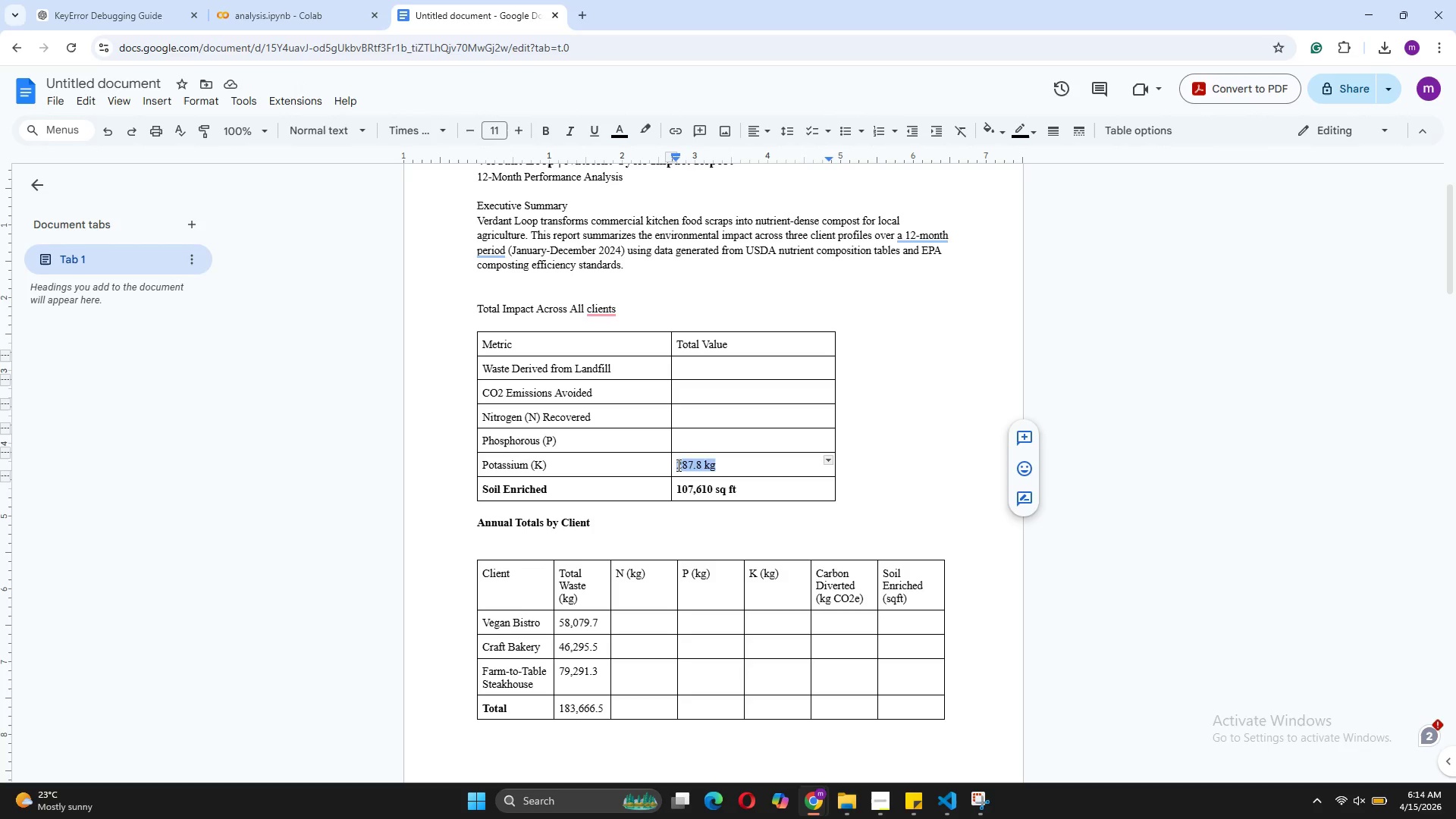 
key(Backspace)
 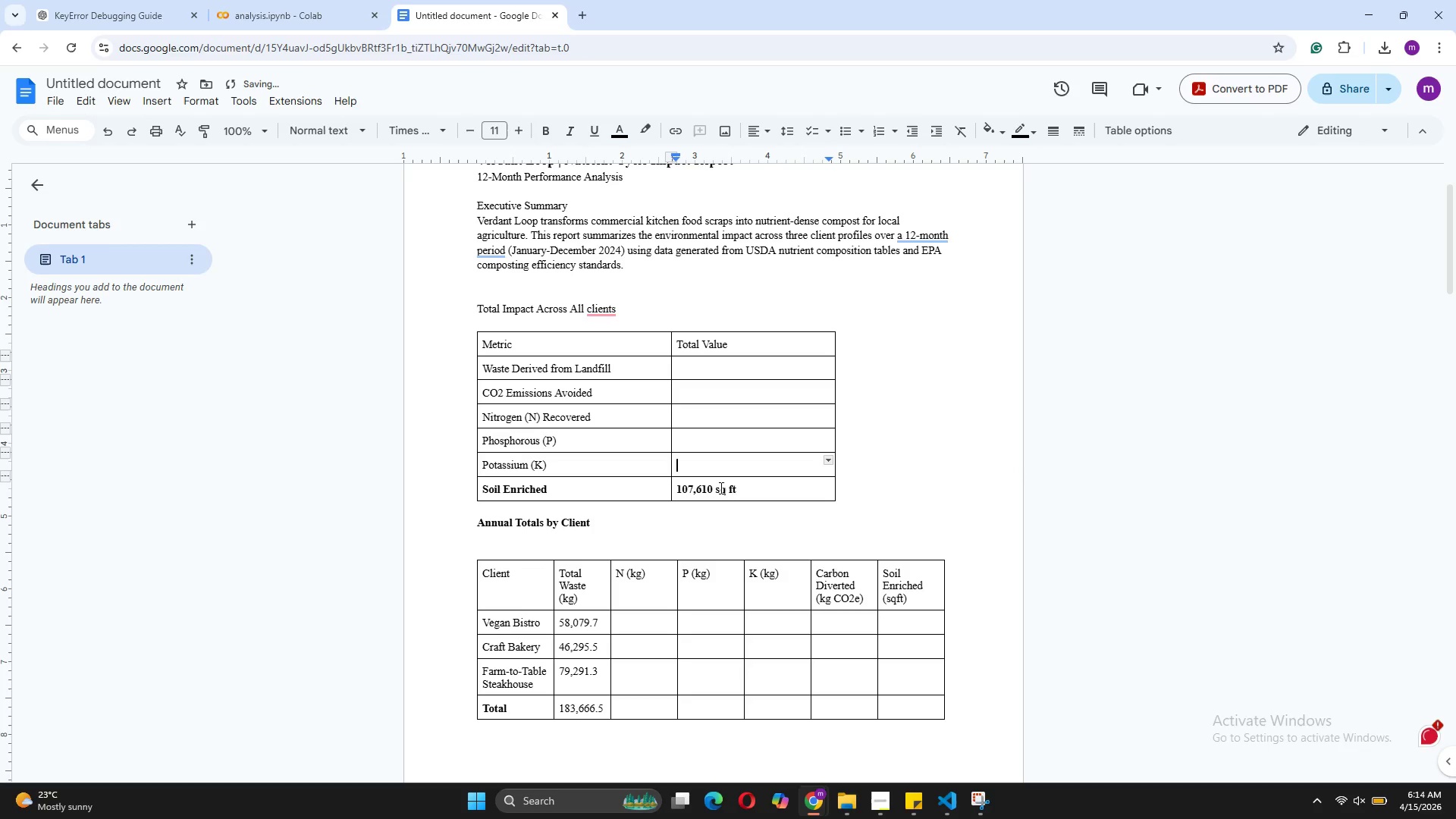 
left_click_drag(start_coordinate=[742, 489], to_coordinate=[676, 491])
 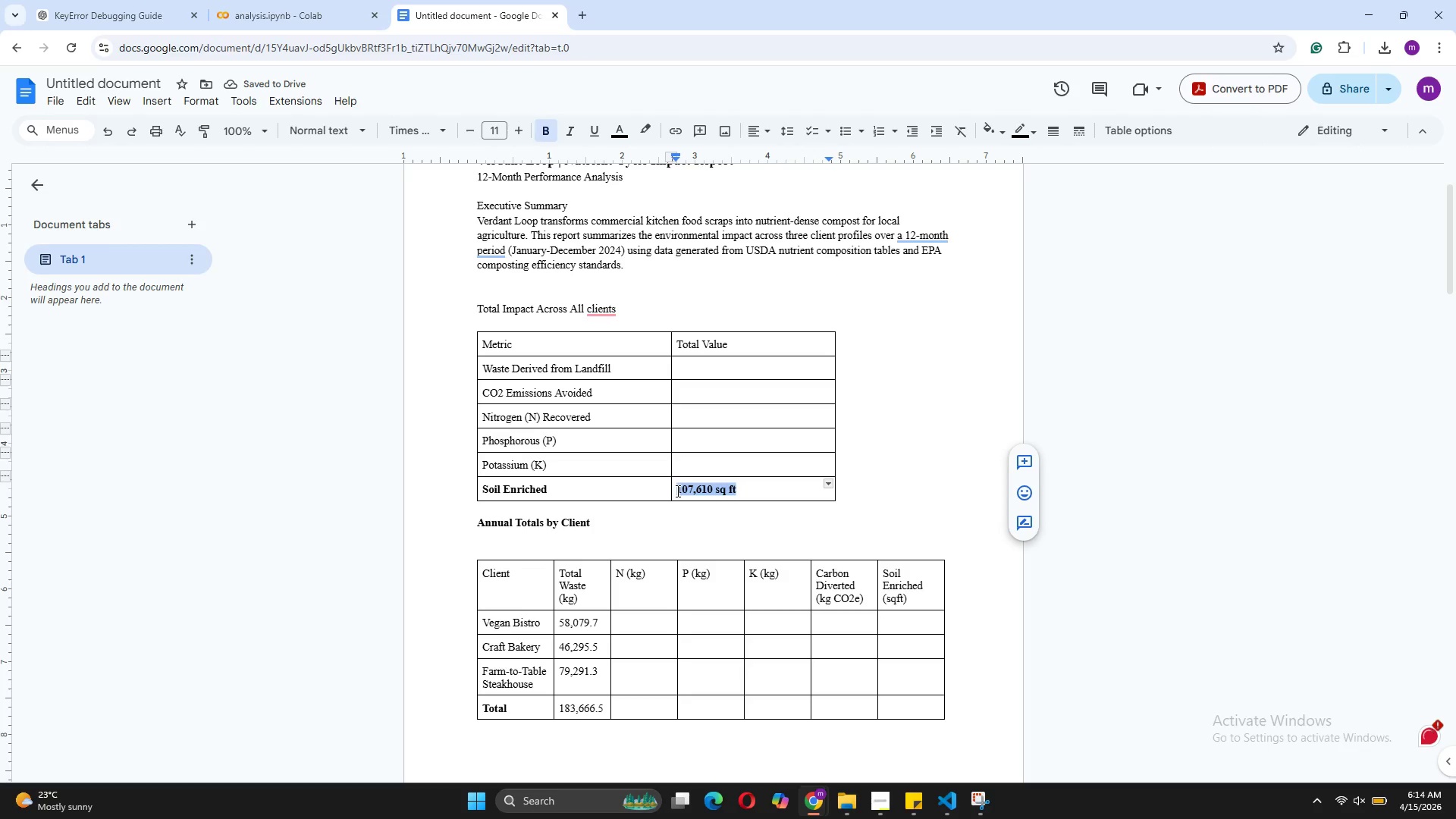 
key(Backspace)
 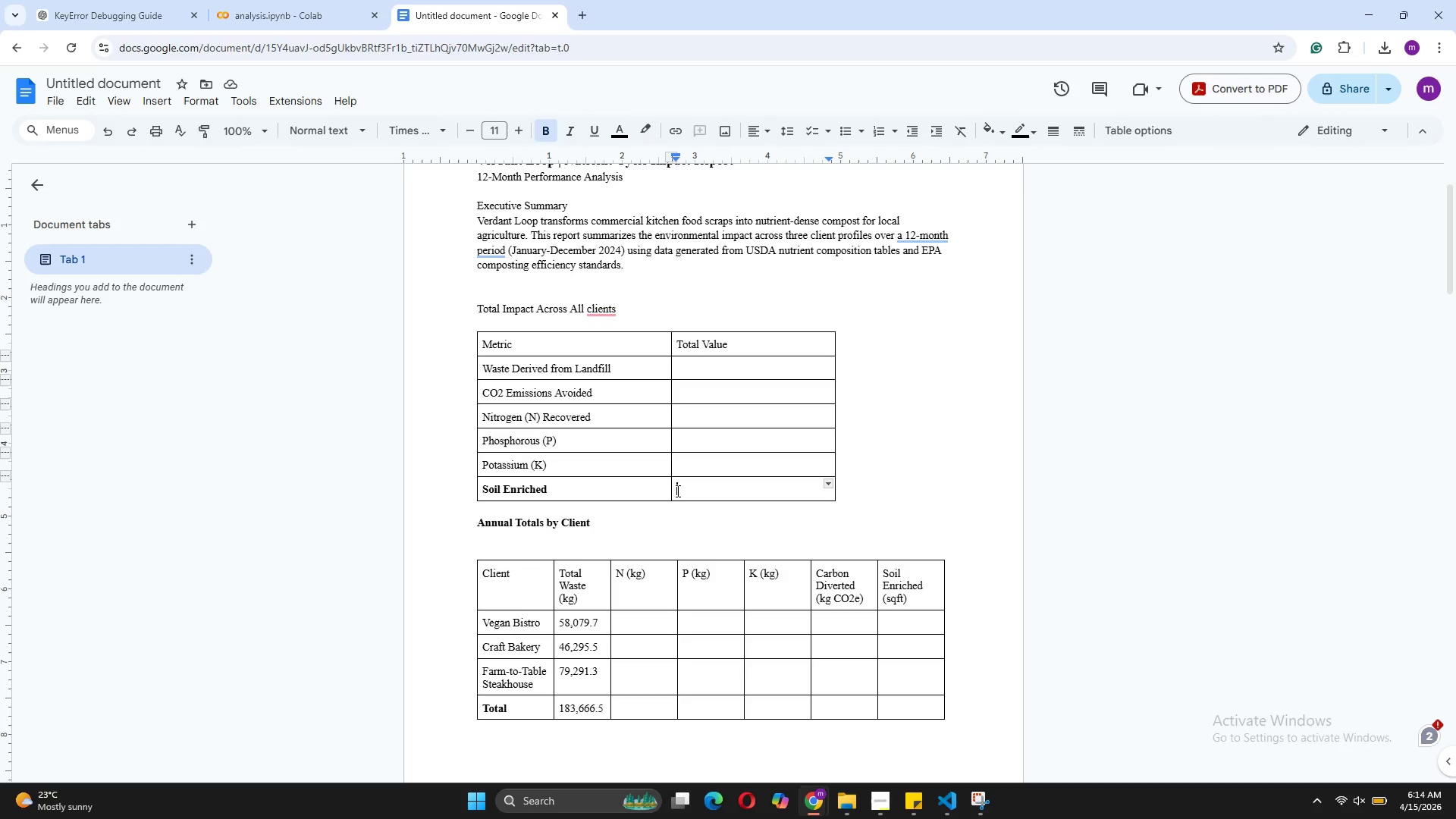 
wait(15.44)
 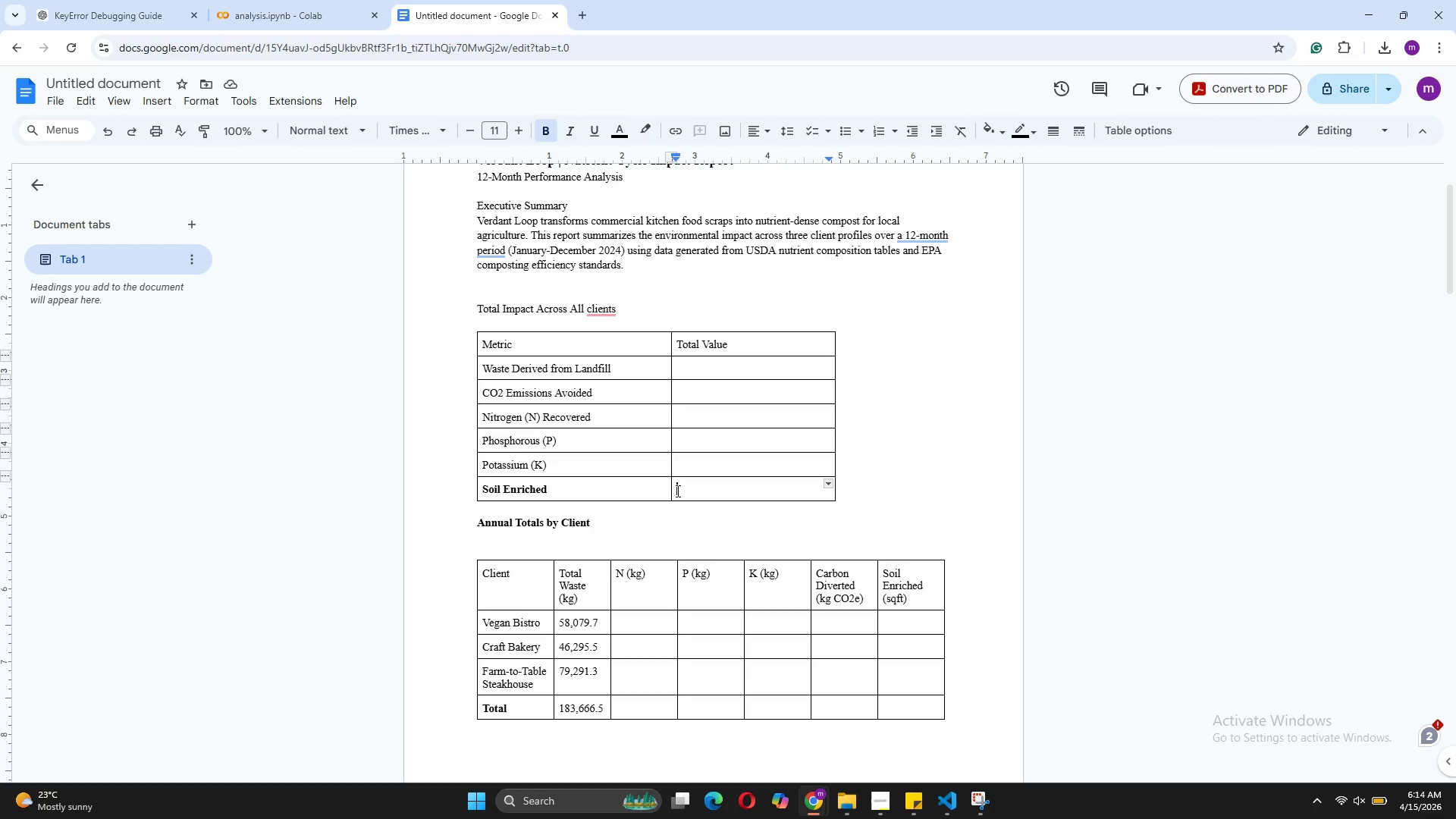 
scroll: coordinate [846, 482], scroll_direction: down, amount: 2.0
 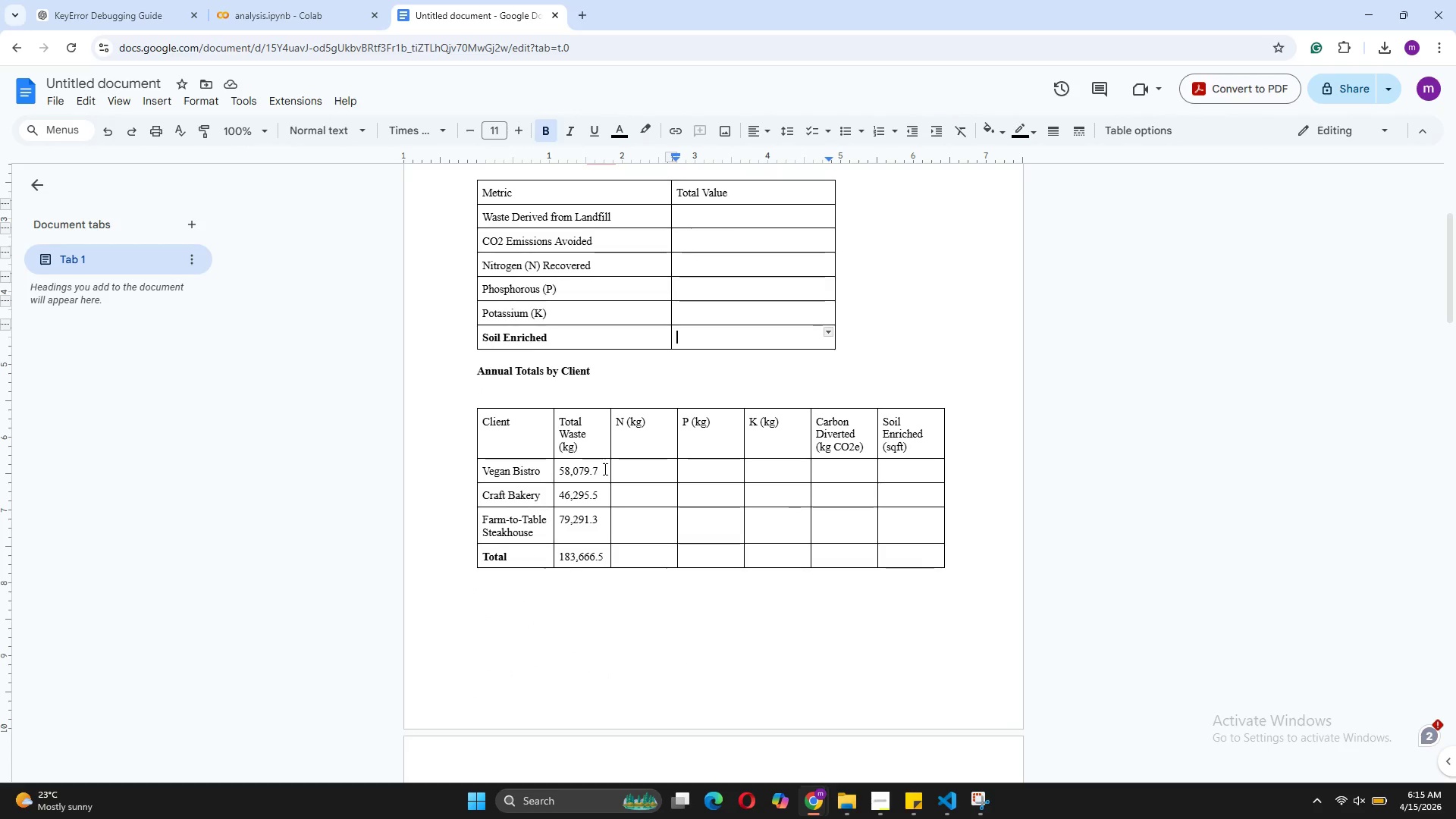 
left_click_drag(start_coordinate=[601, 469], to_coordinate=[556, 469])
 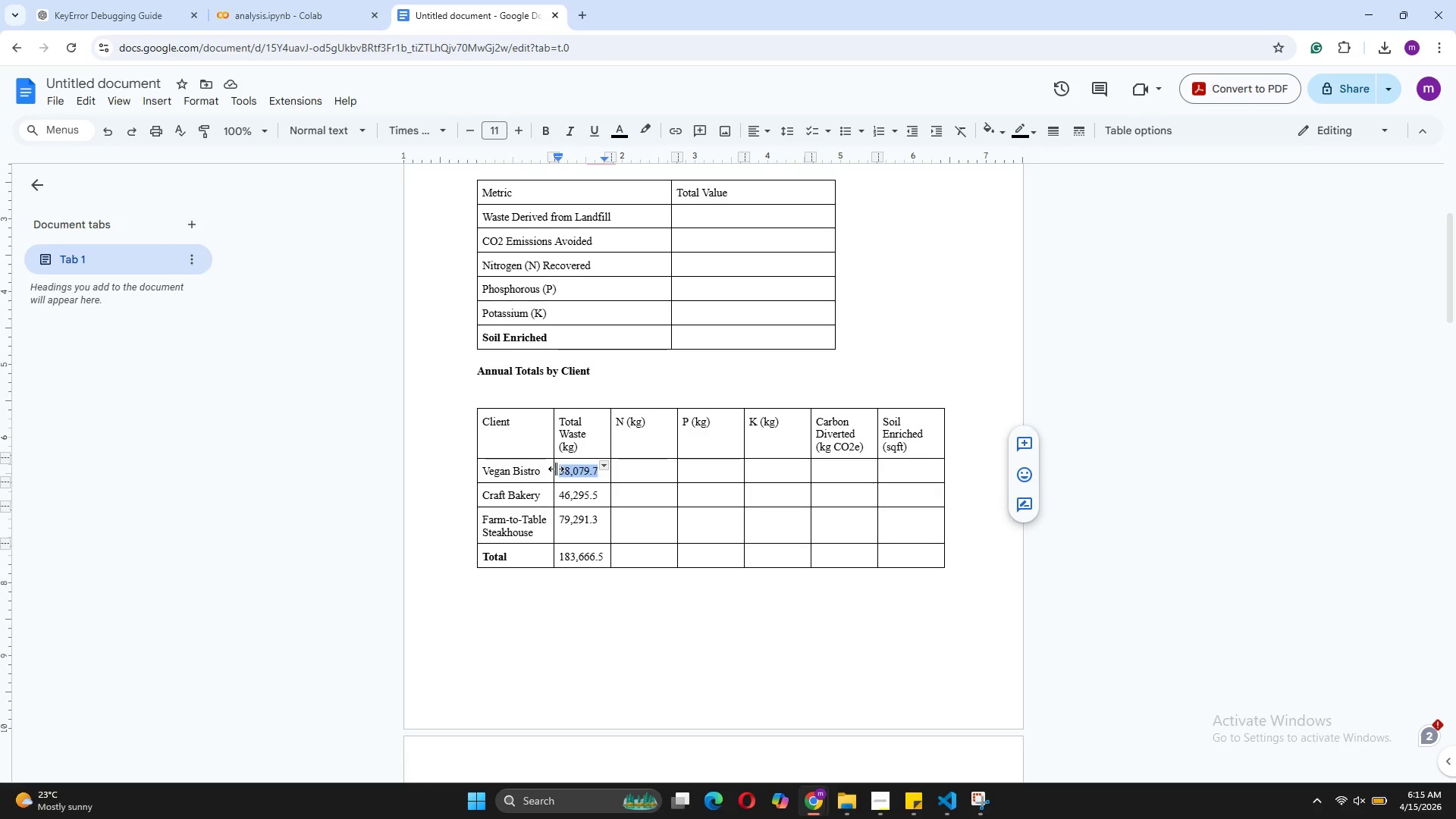 
key(Backspace)
 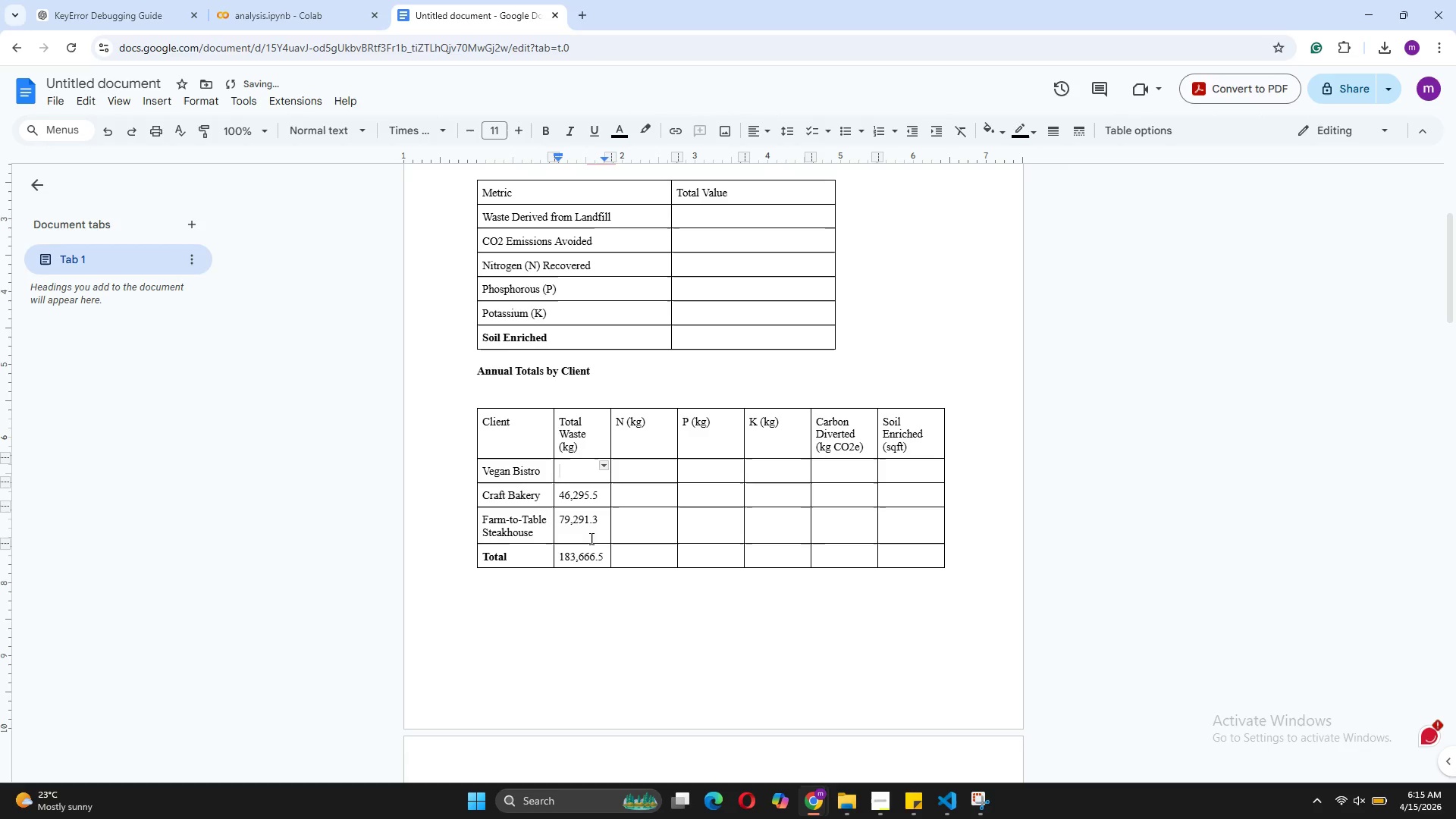 
left_click_drag(start_coordinate=[604, 496], to_coordinate=[559, 497])
 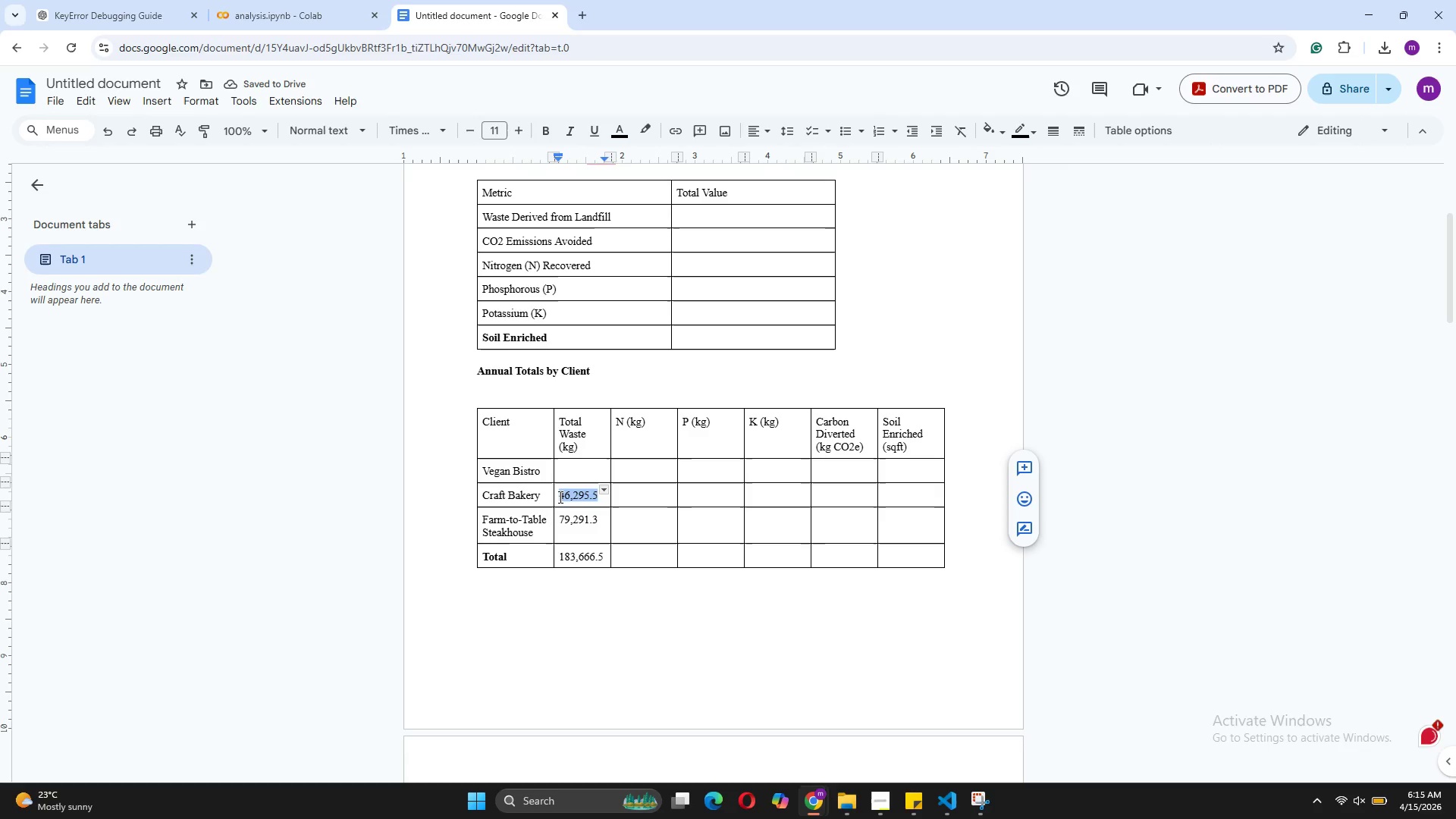 
key(Backspace)
 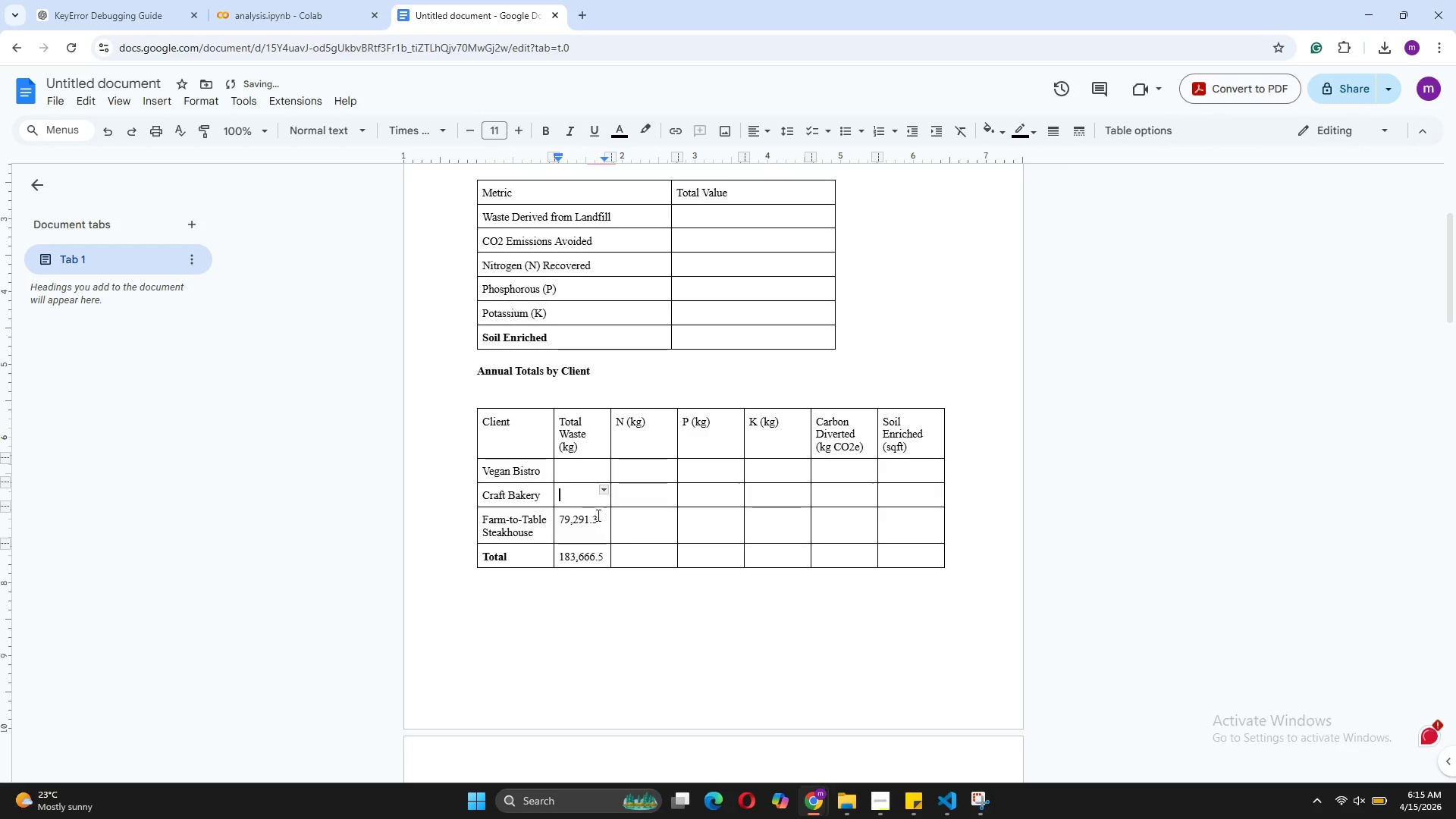 
left_click_drag(start_coordinate=[597, 515], to_coordinate=[555, 517])
 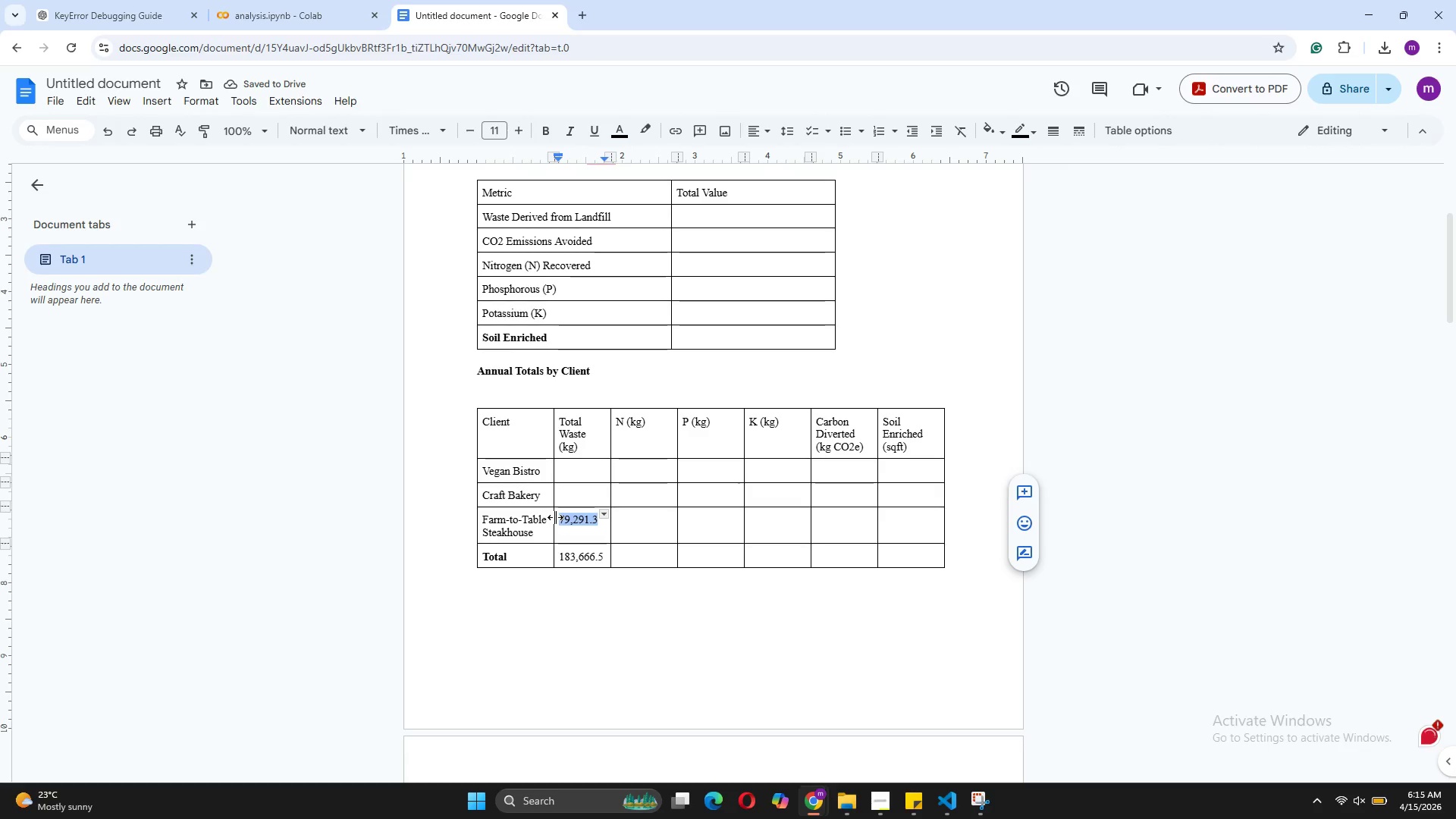 
key(Backspace)
 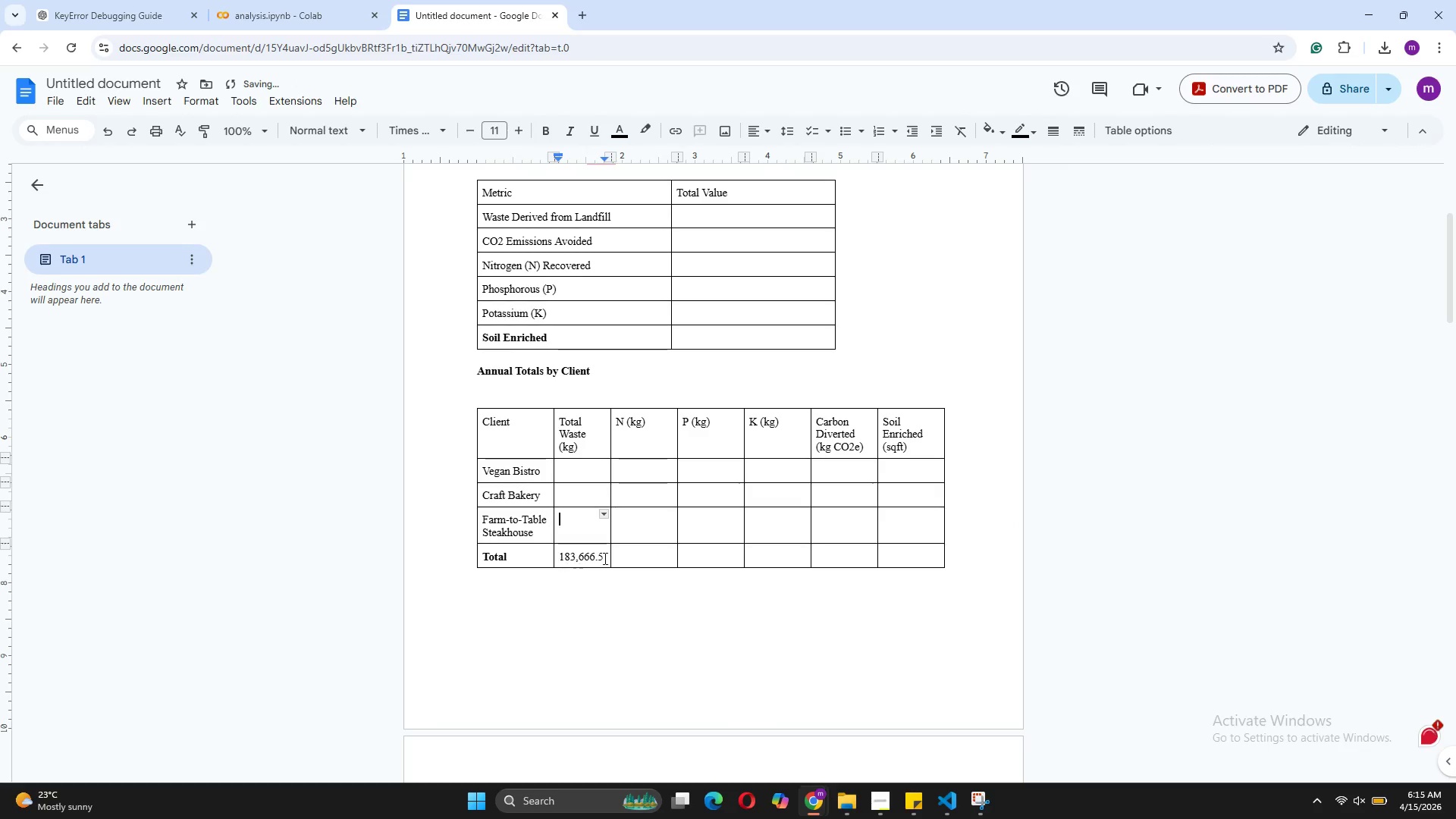 
left_click_drag(start_coordinate=[604, 557], to_coordinate=[554, 555])
 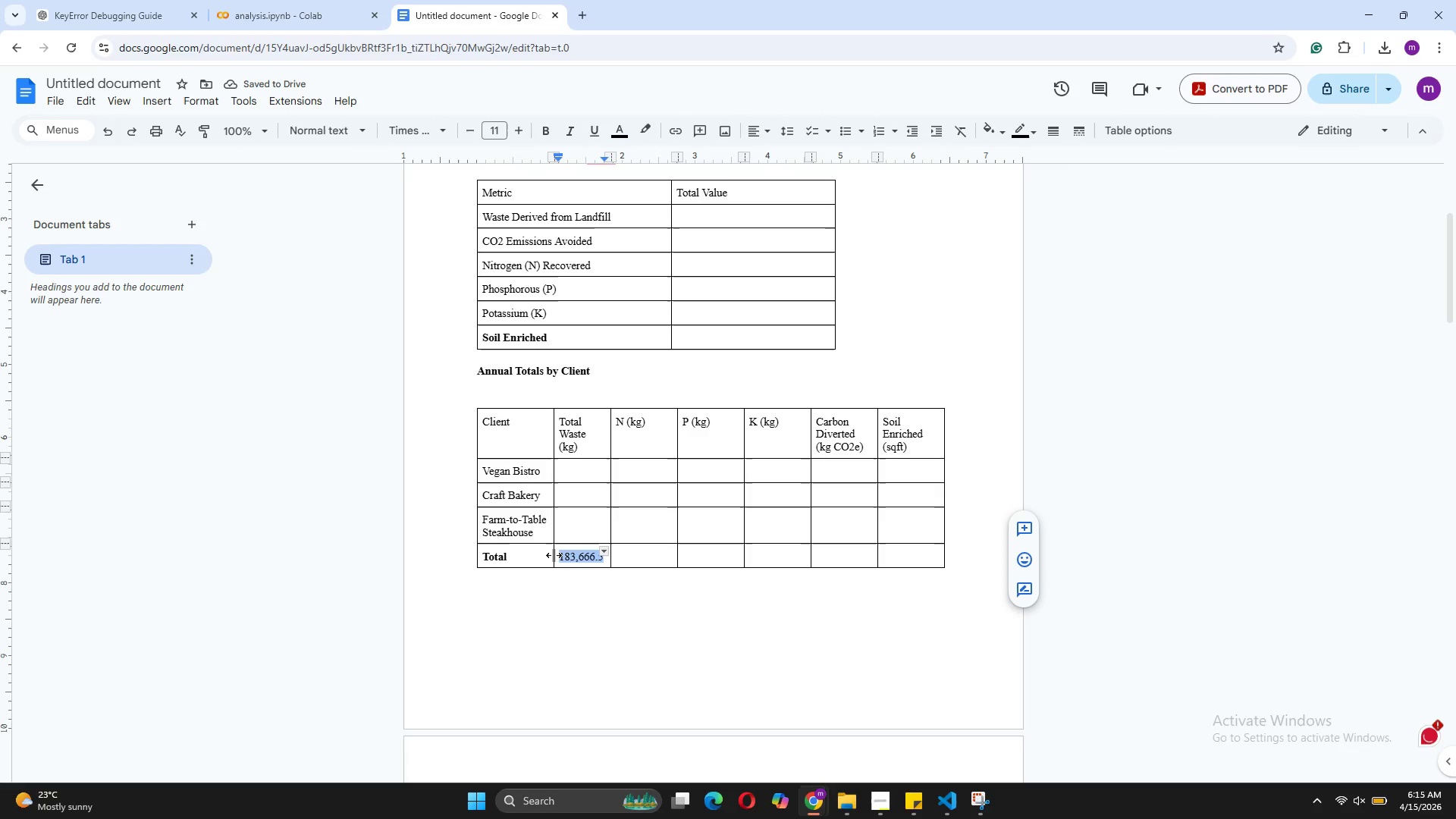 
key(Backspace)
 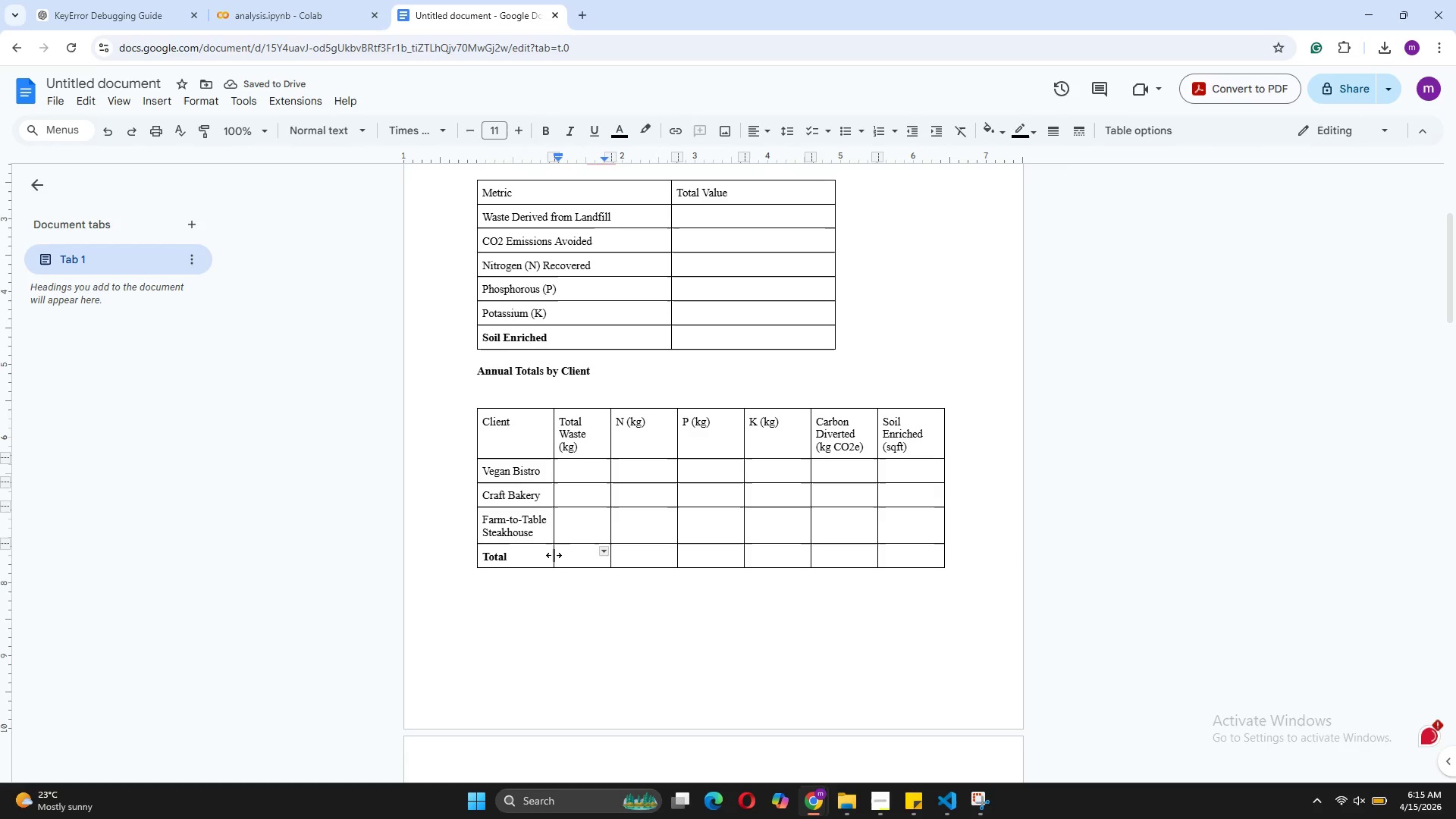 
wait(6.76)
 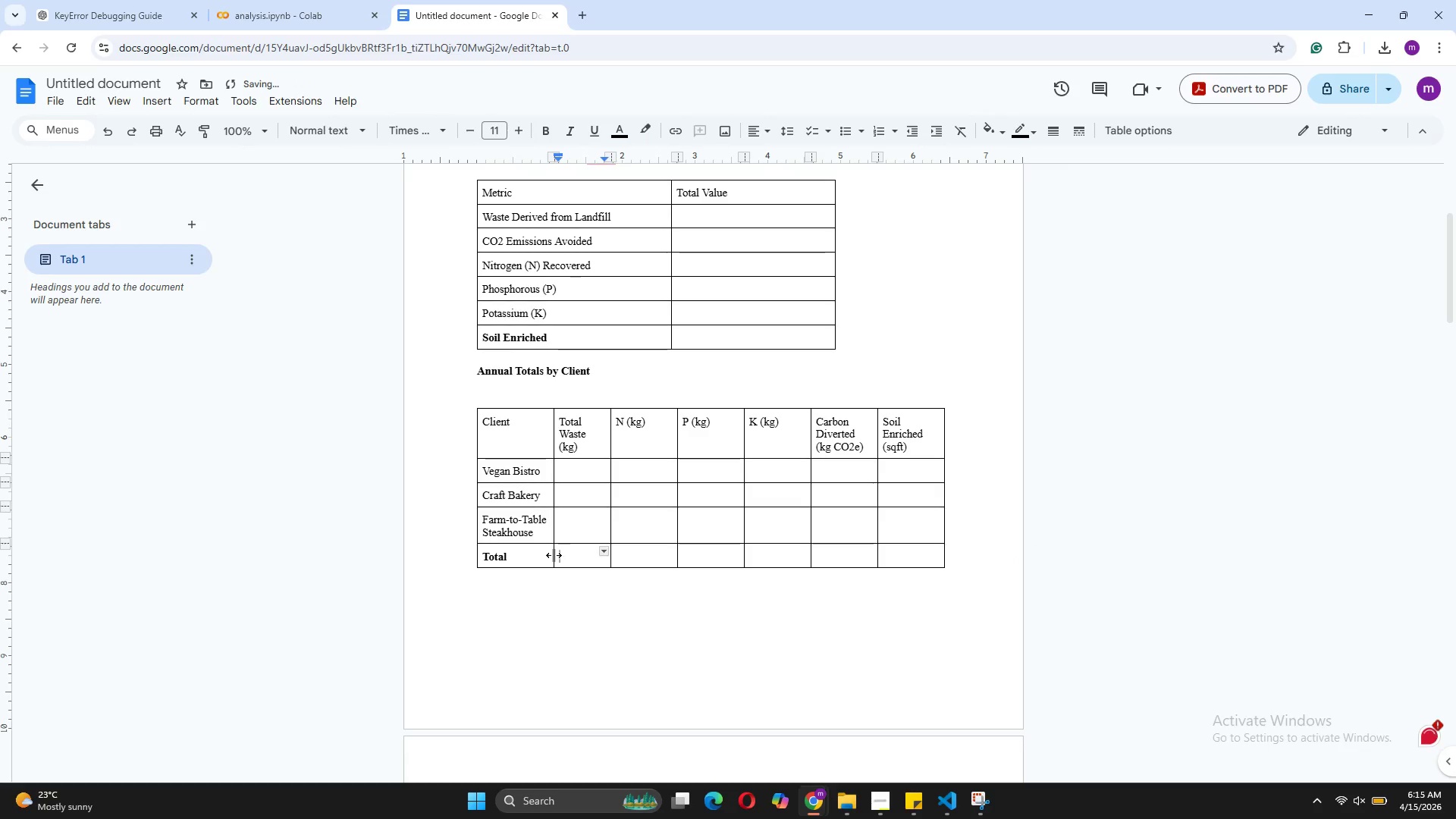 
mouse_move([846, 786])
 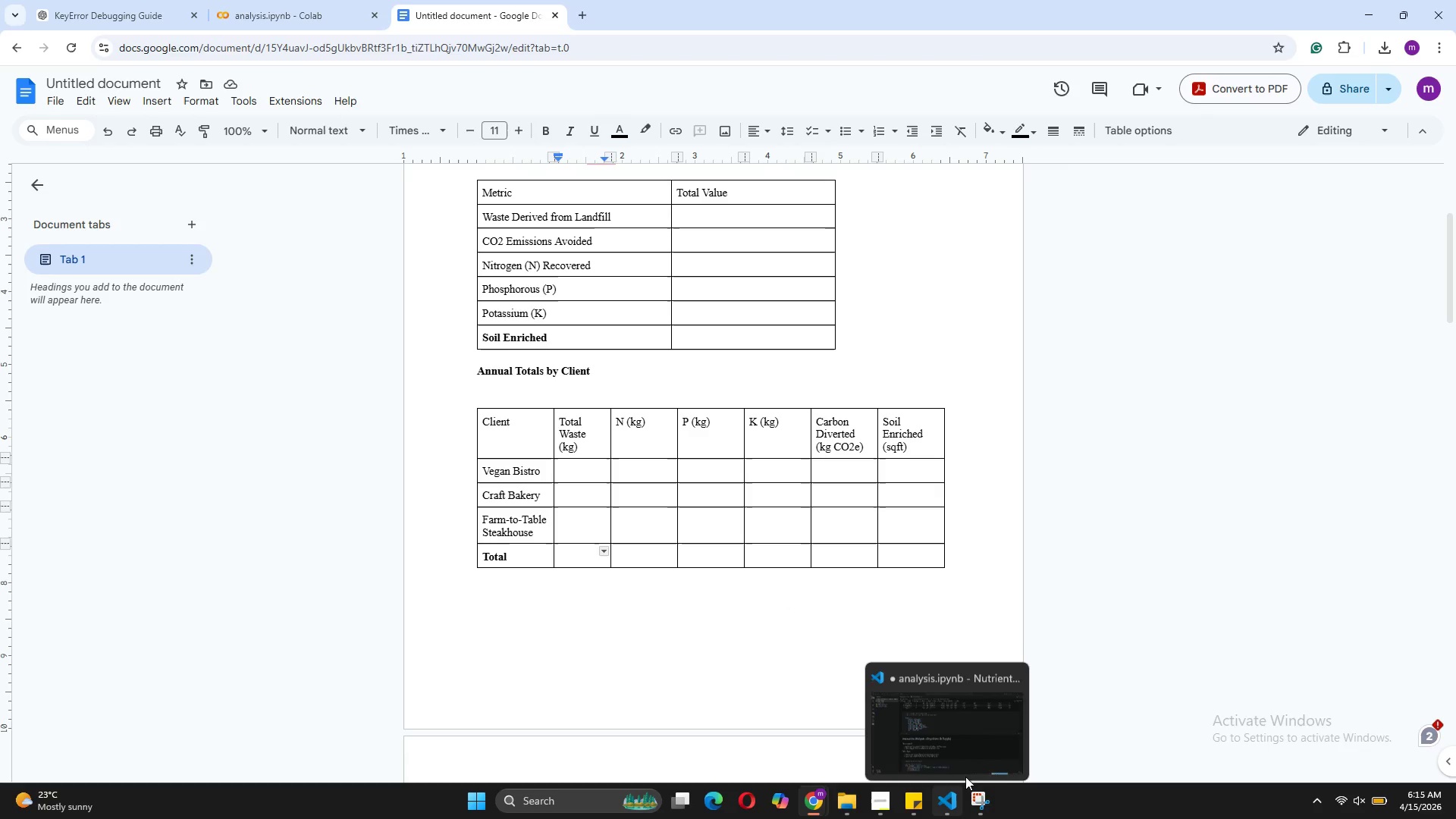 
left_click([968, 717])
 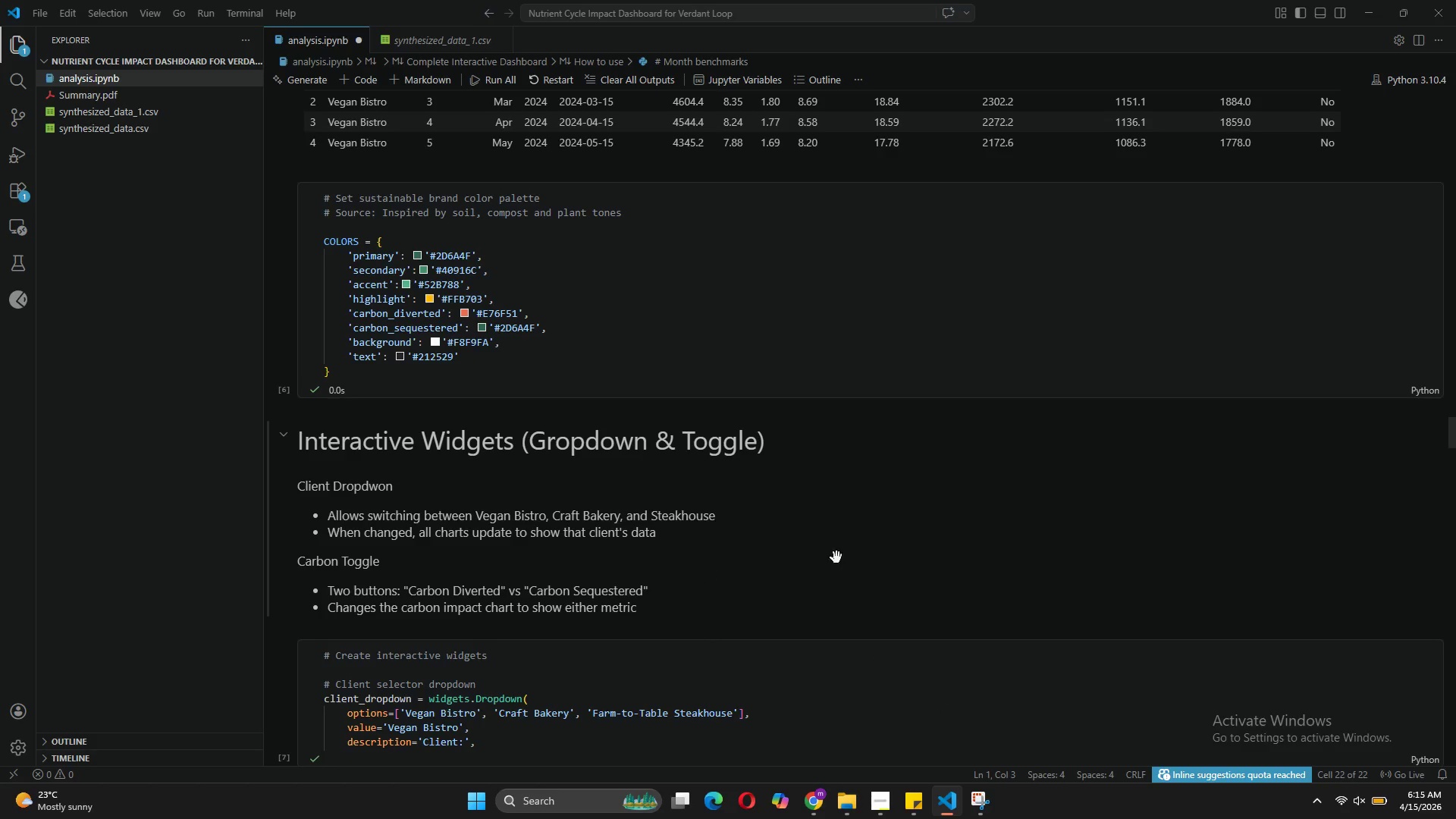 
scroll: coordinate [937, 544], scroll_direction: down, amount: 2.0
 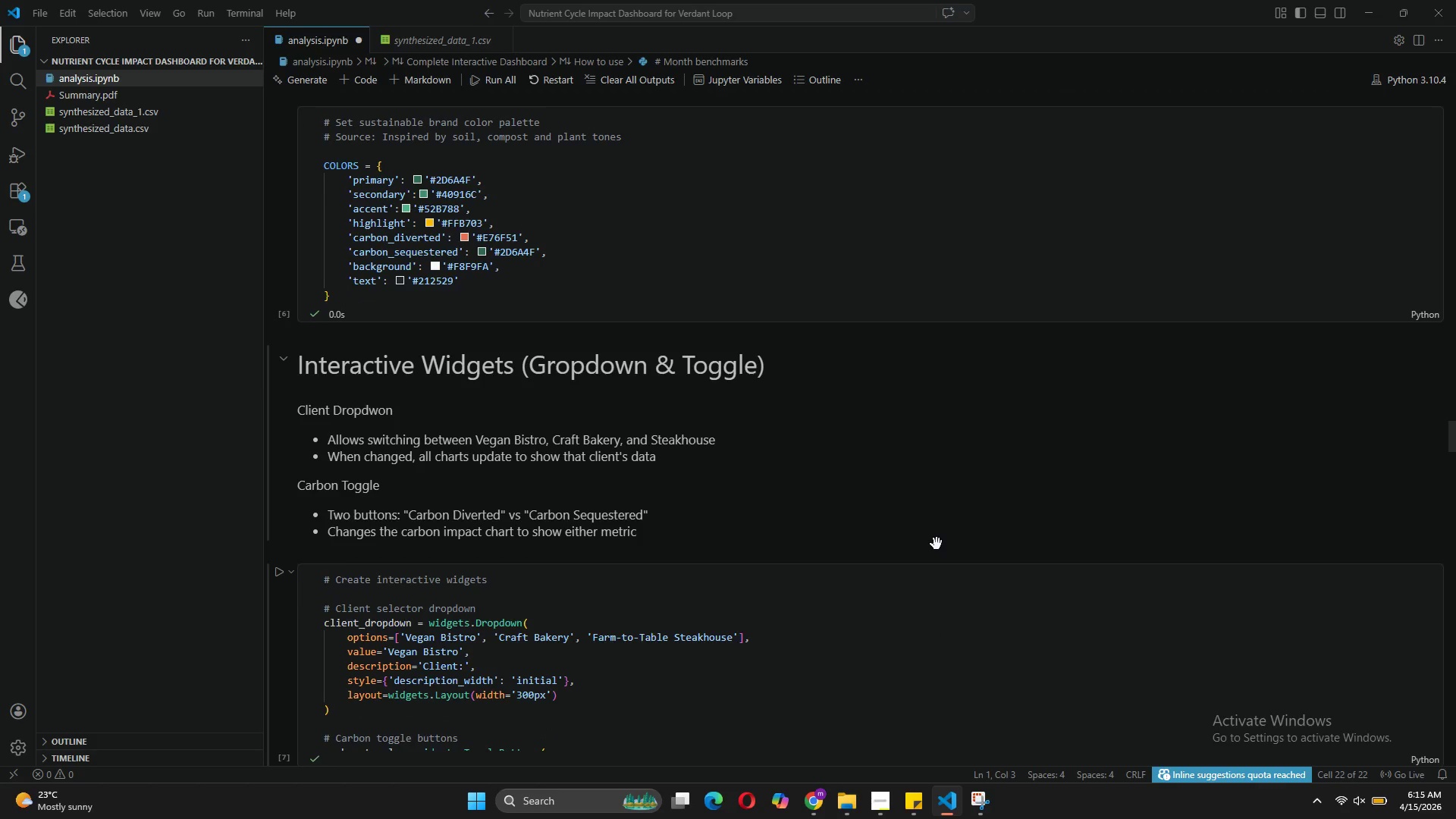 
key(Control+ControlLeft)
 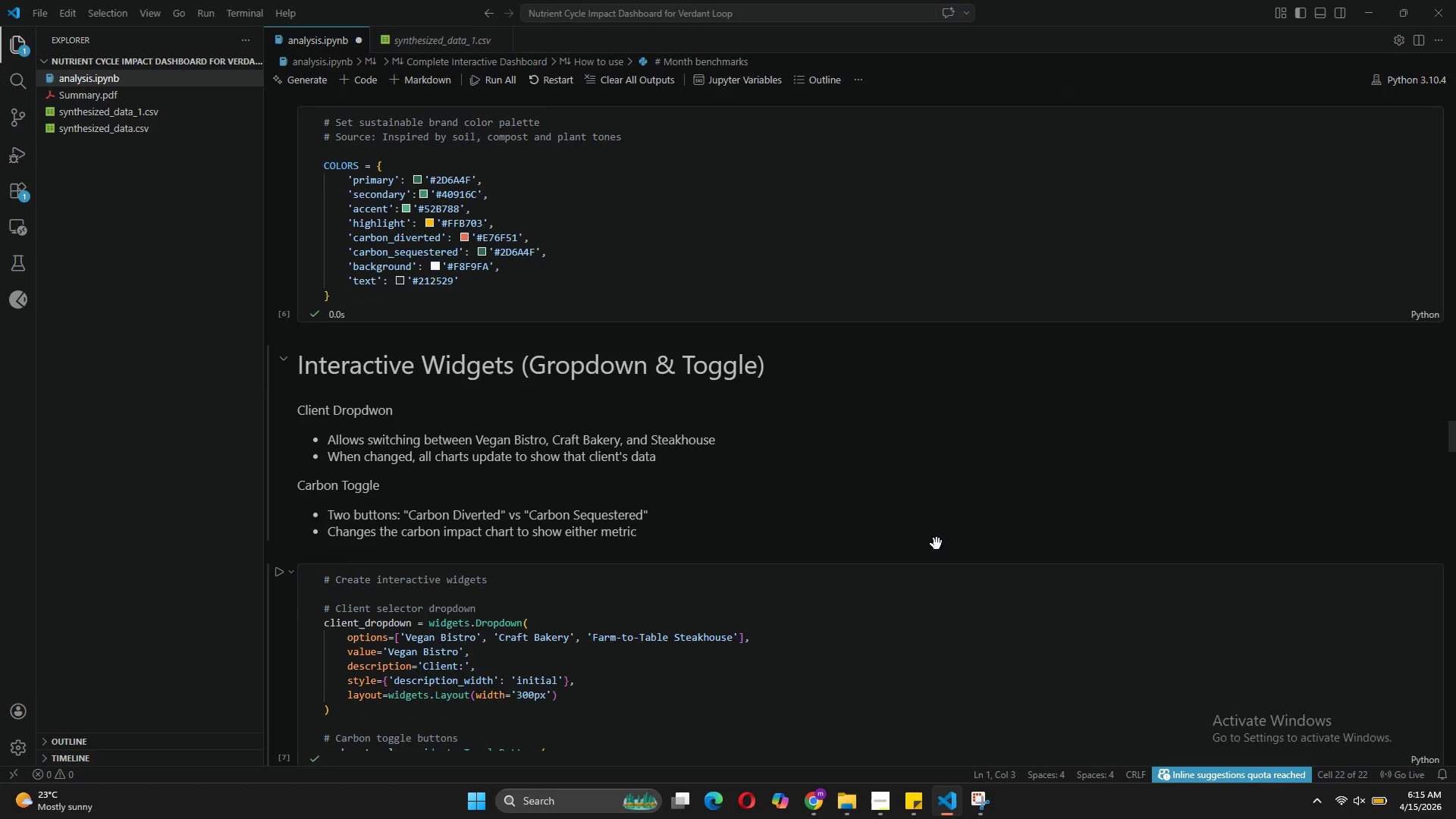 
key(Control+S)
 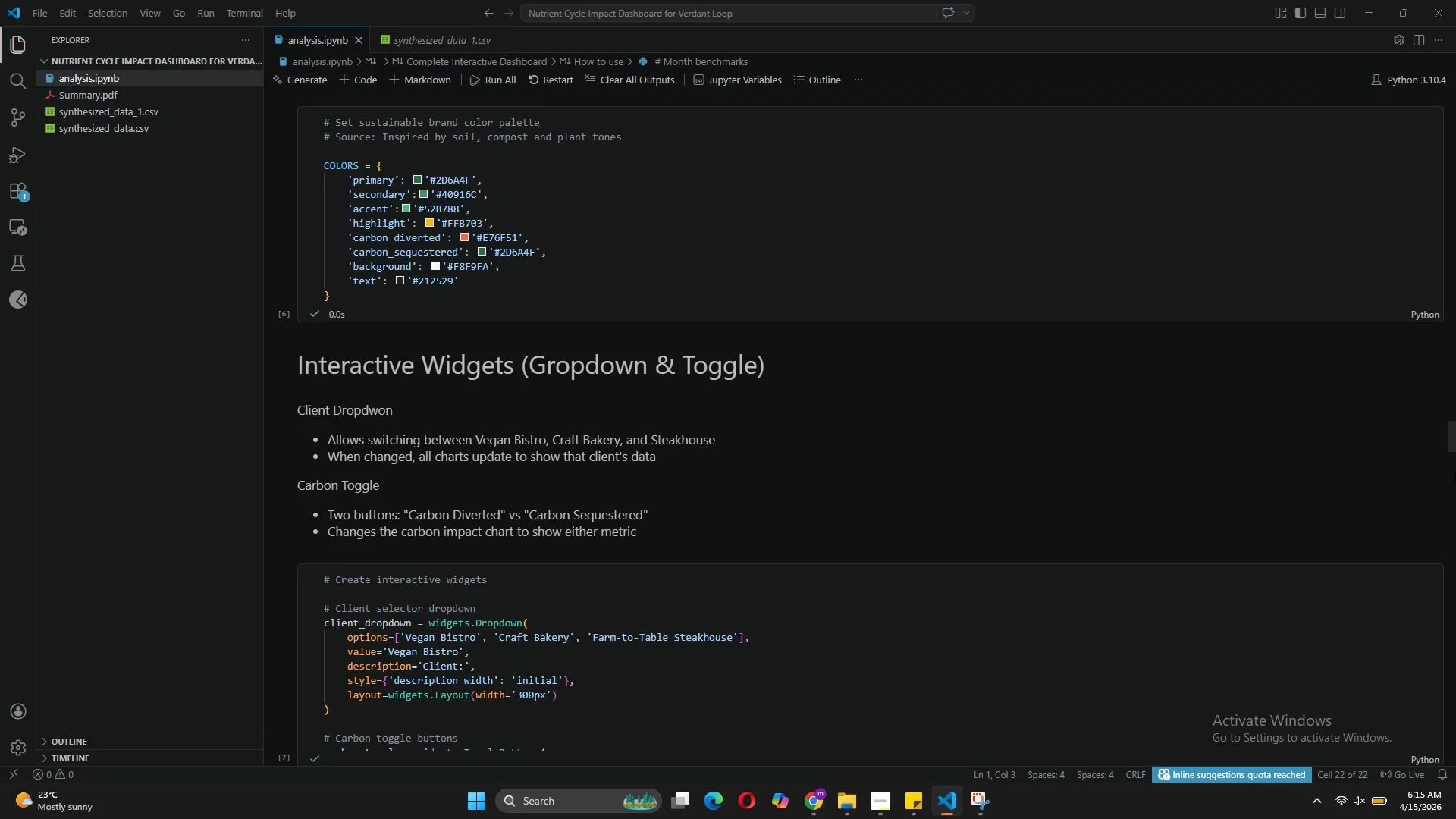 
left_click_drag(start_coordinate=[1454, 438], to_coordinate=[1455, 733])
 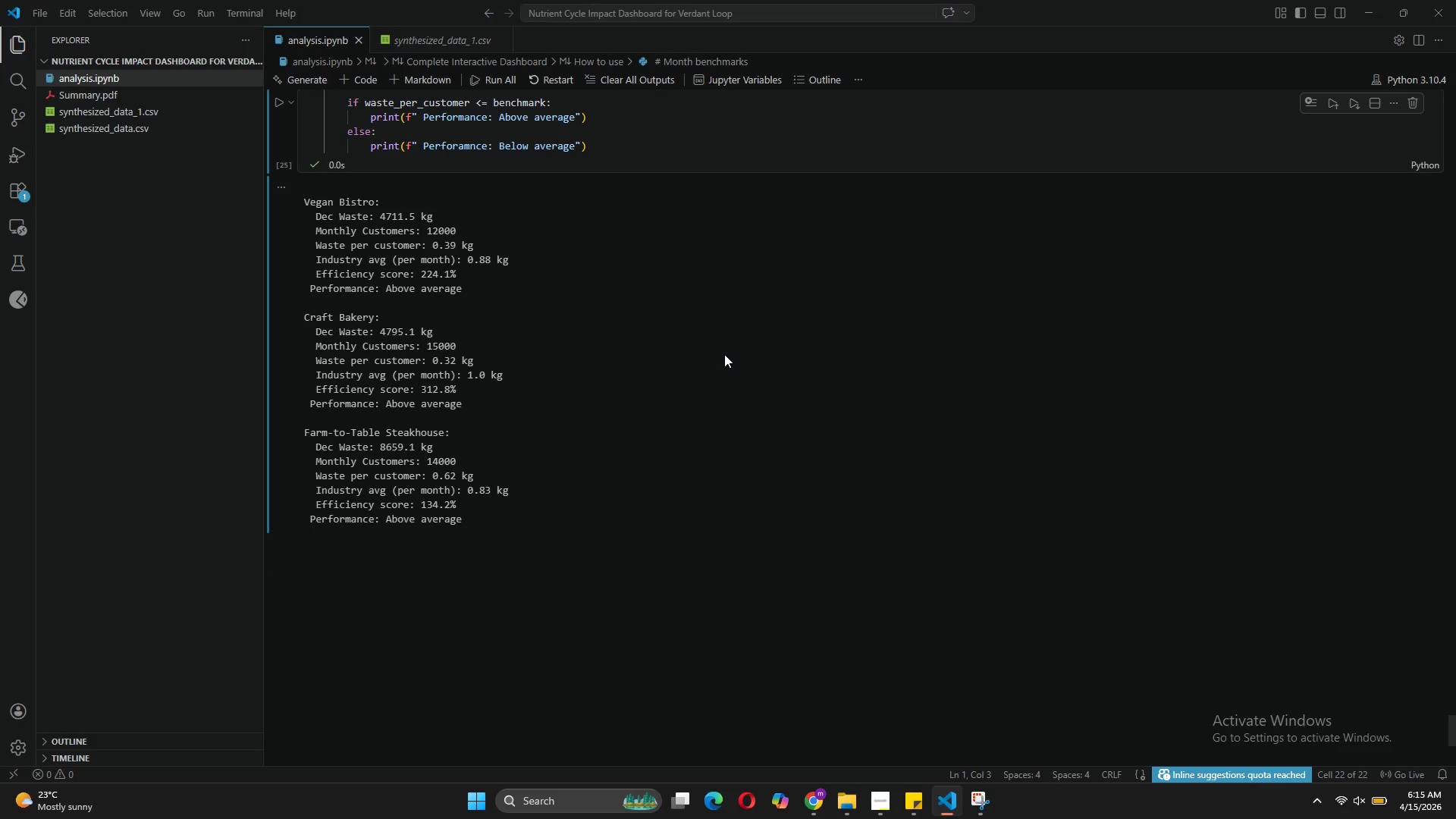 
left_click([699, 360])
 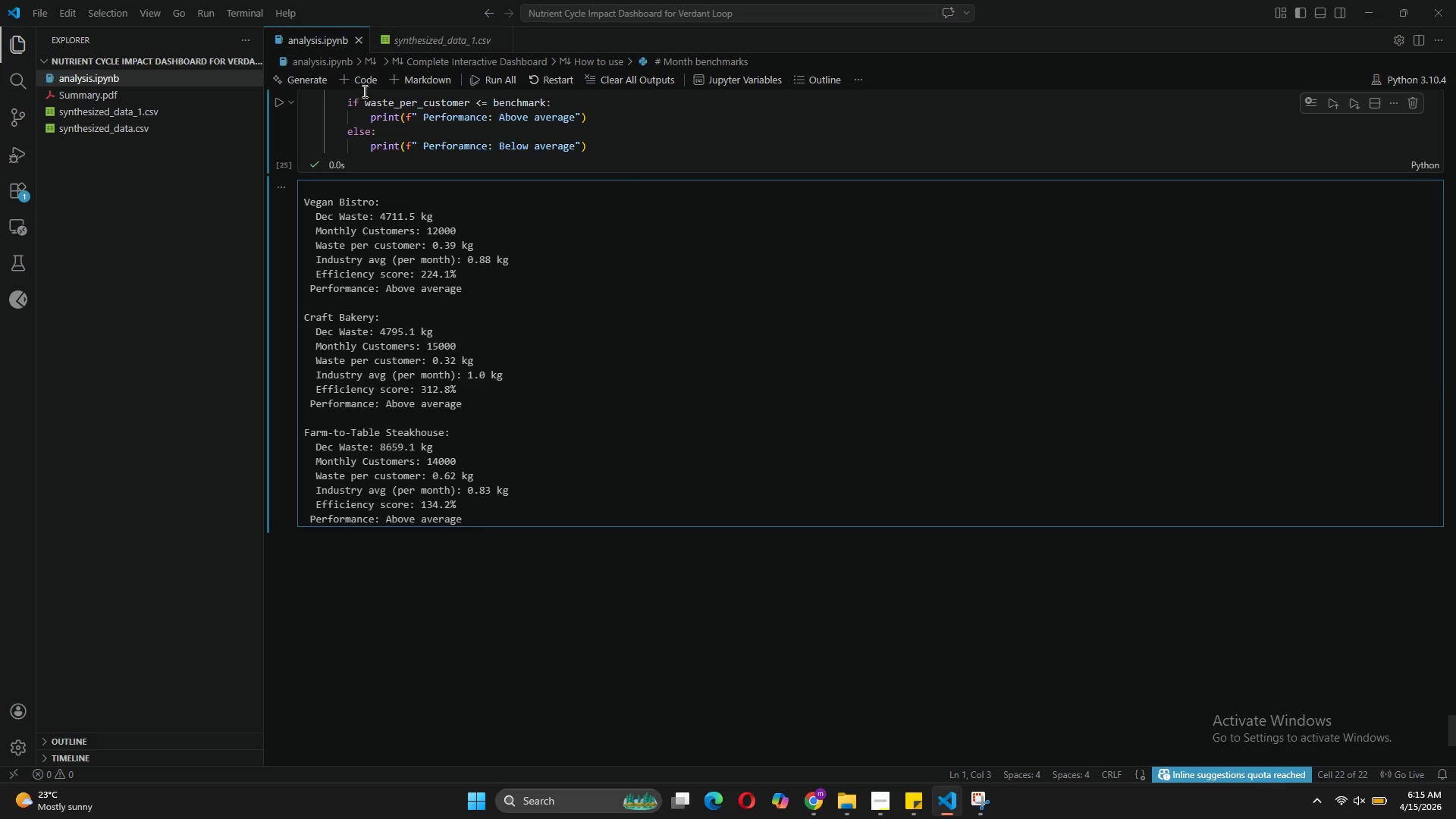 
left_click([362, 75])
 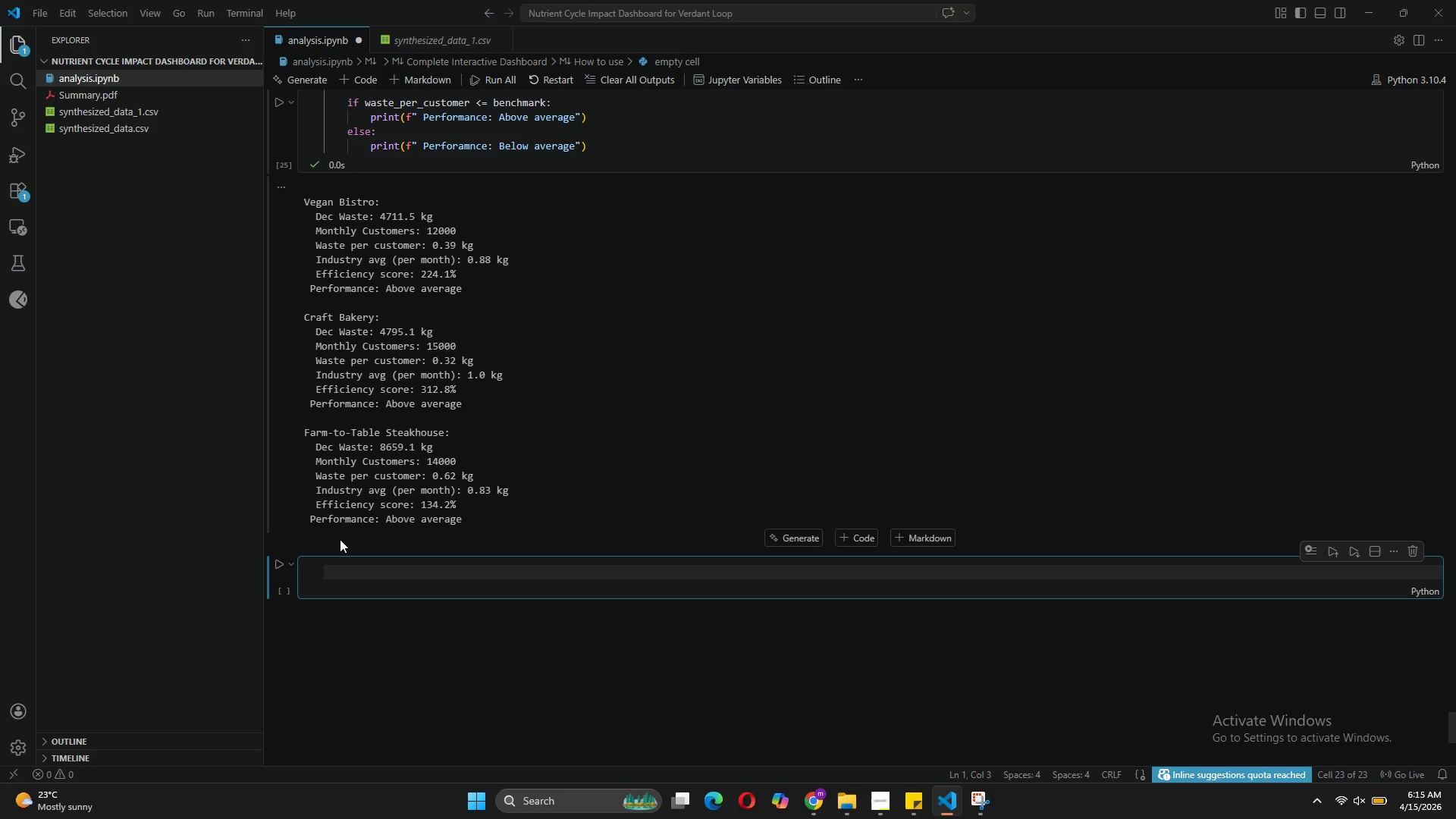 
wait(13.17)
 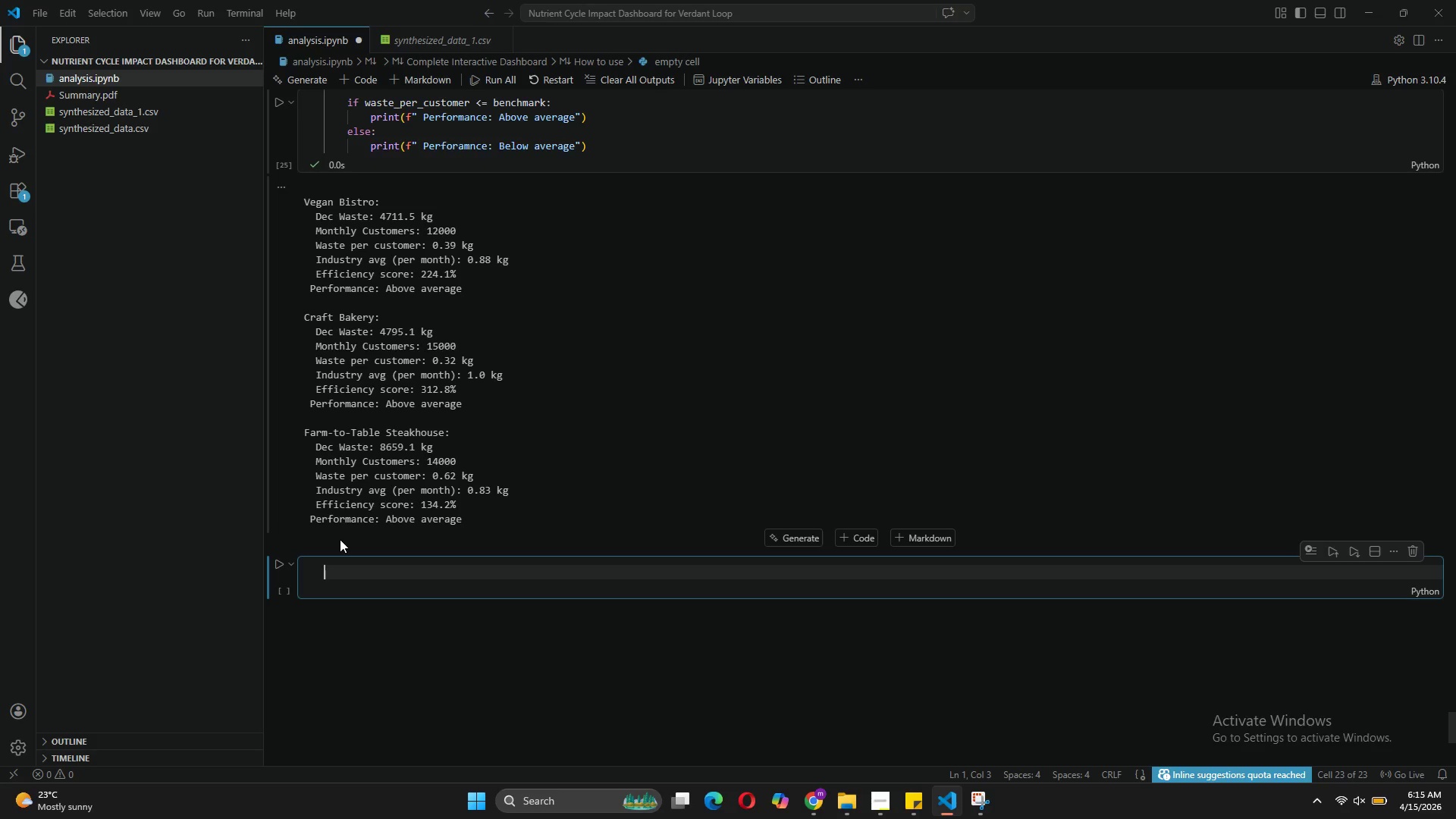 
key(Shift+3)
 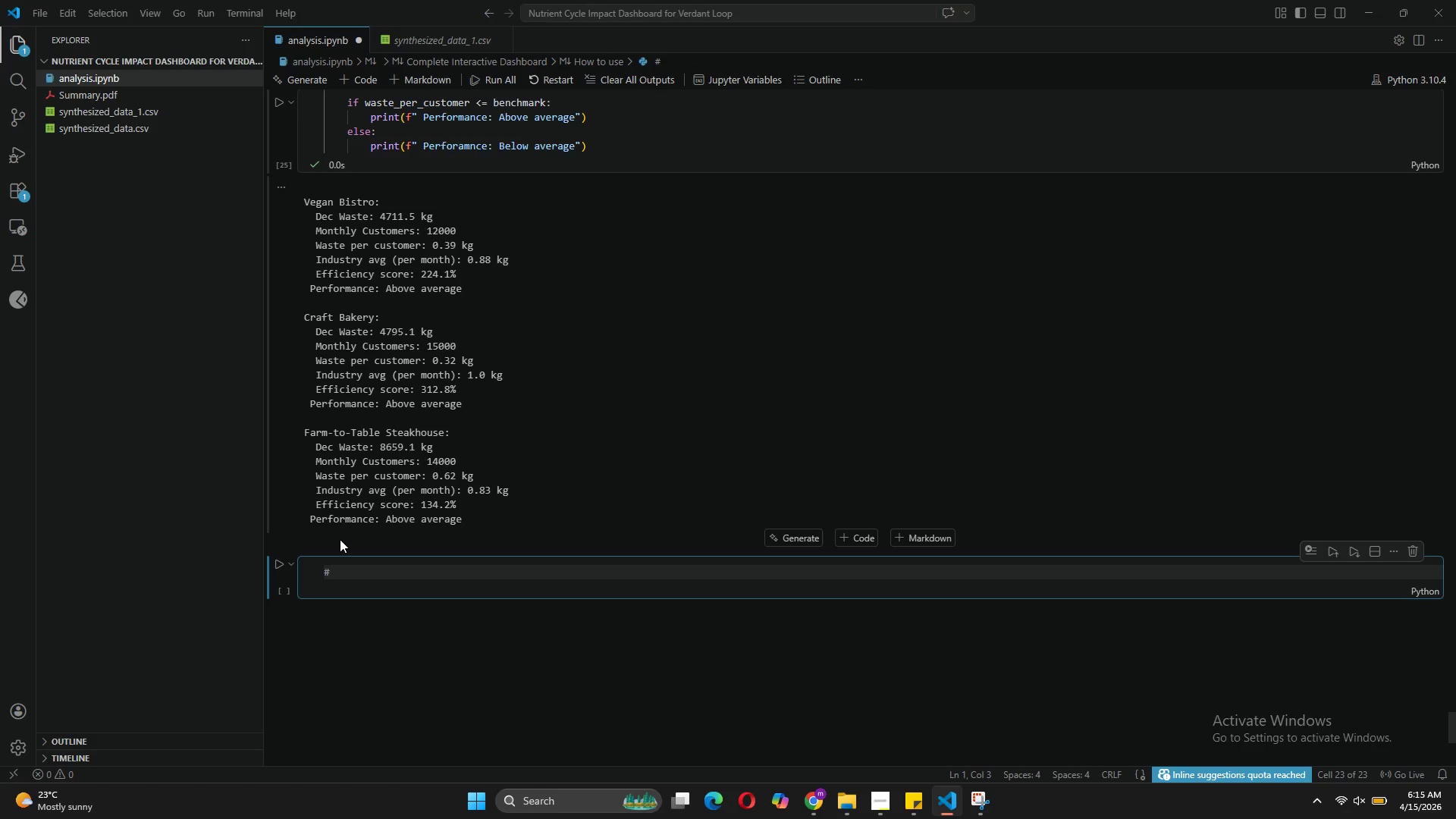 
type( executive summary of the data)
 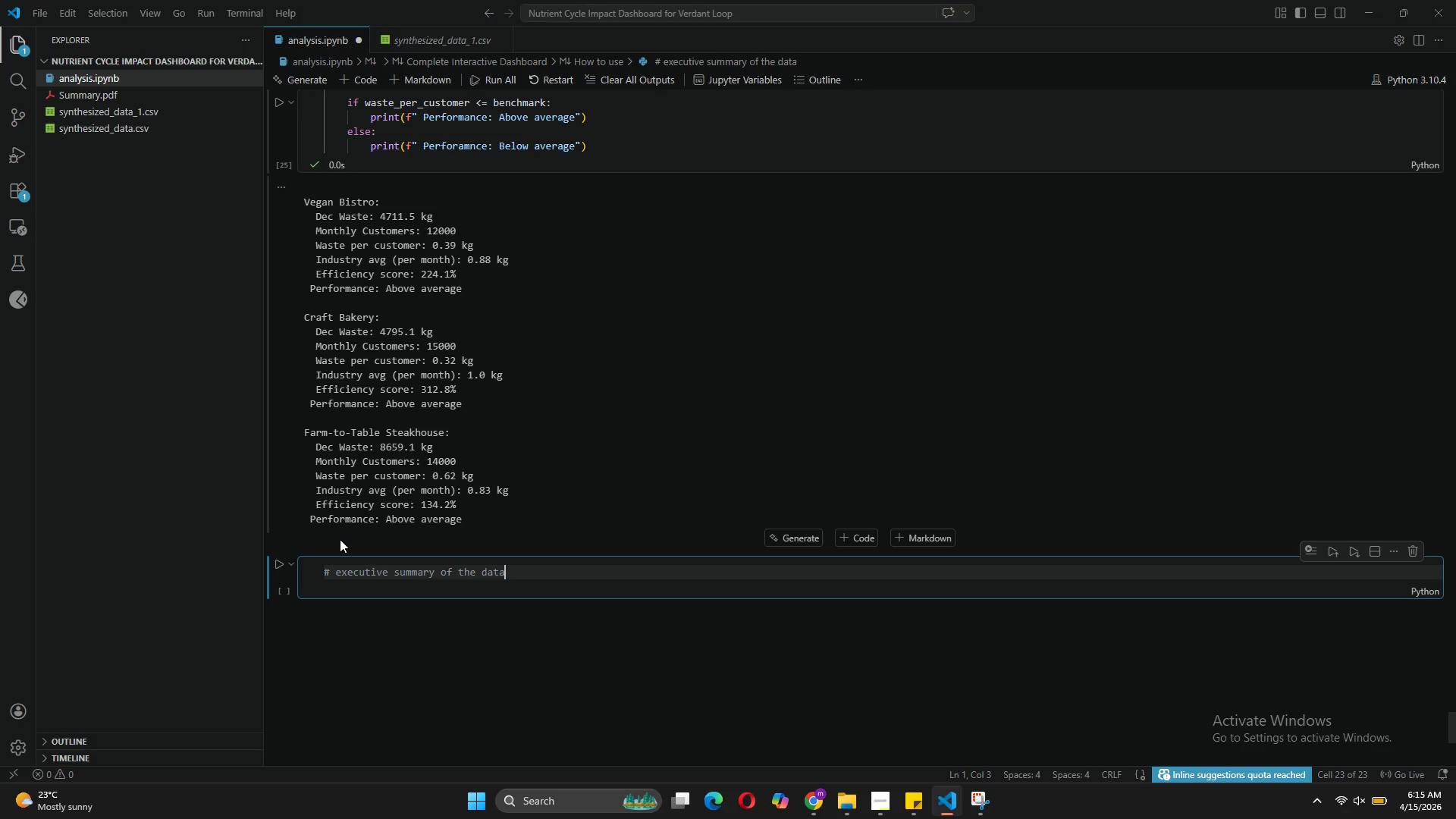 
key(Enter)
 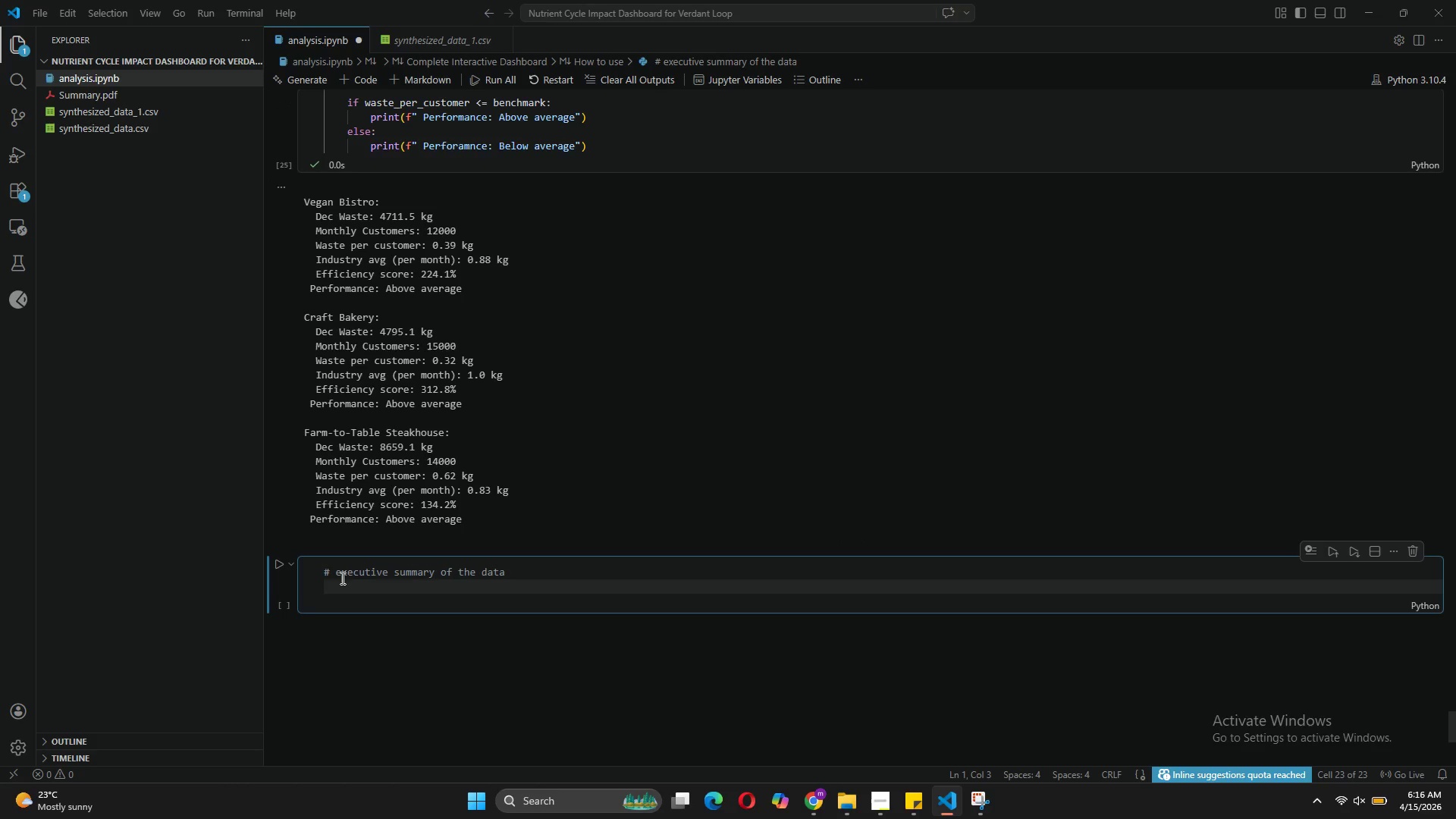 
left_click([336, 574])
 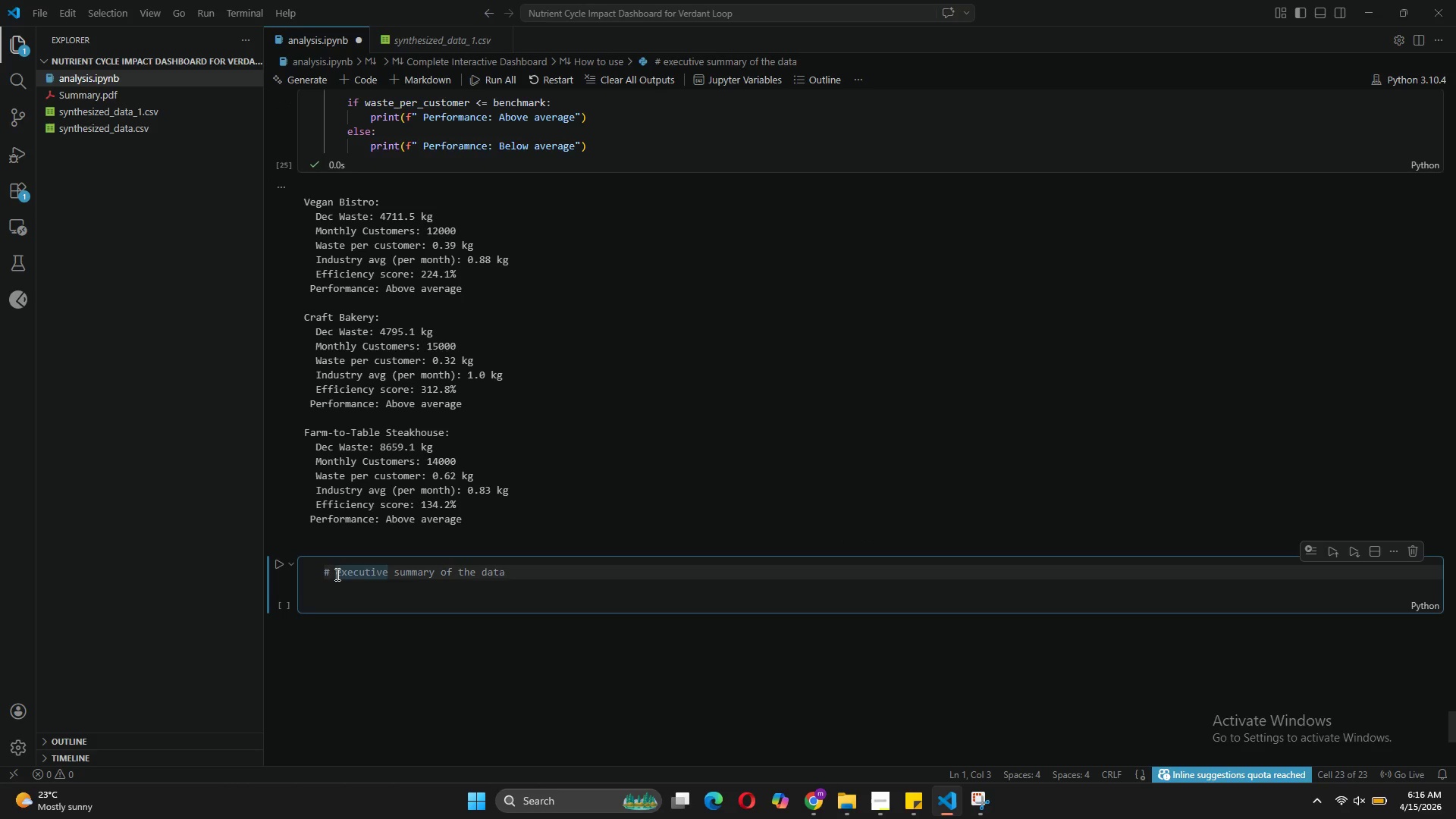 
type(calculate )
 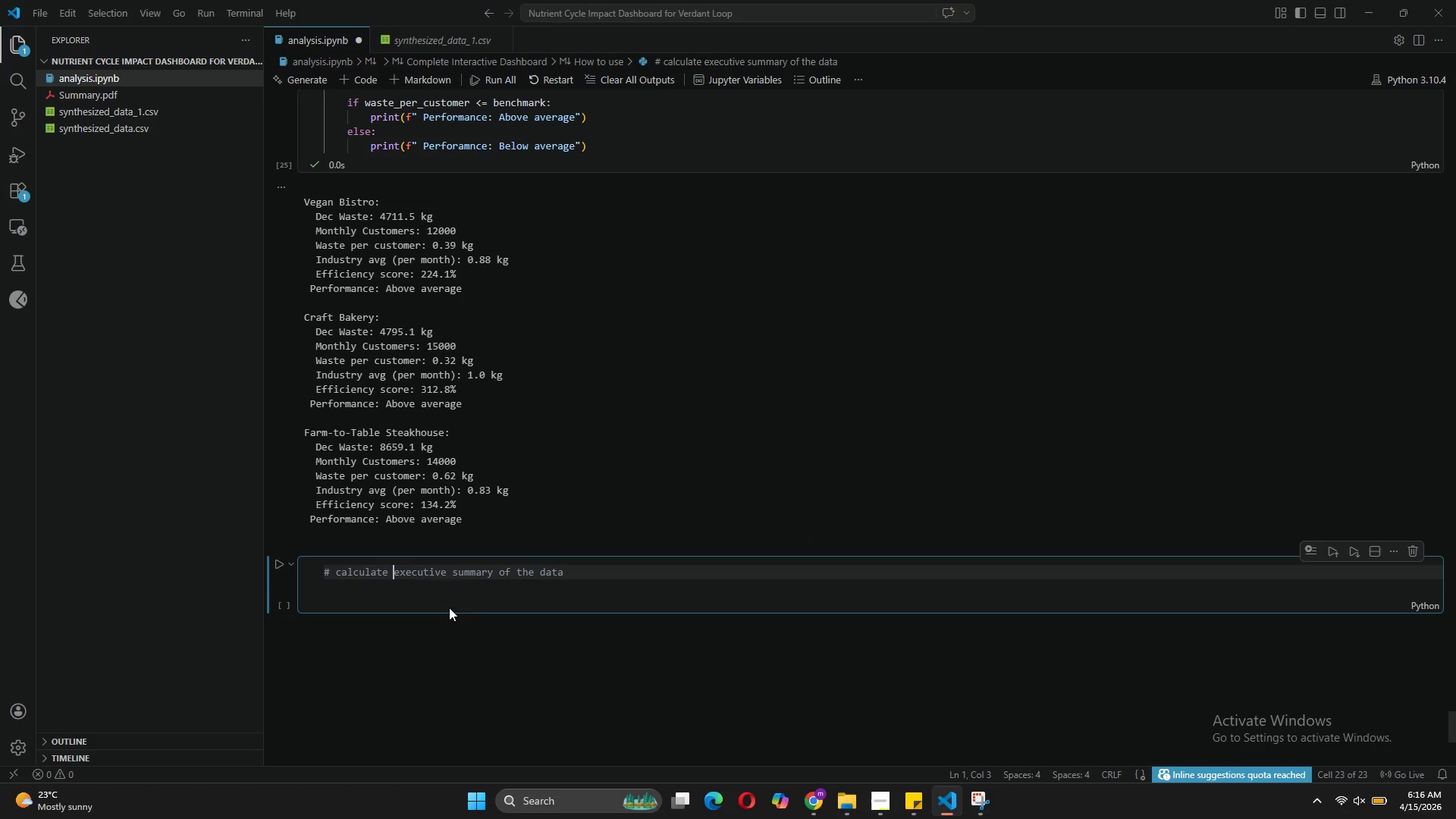 
wait(5.45)
 